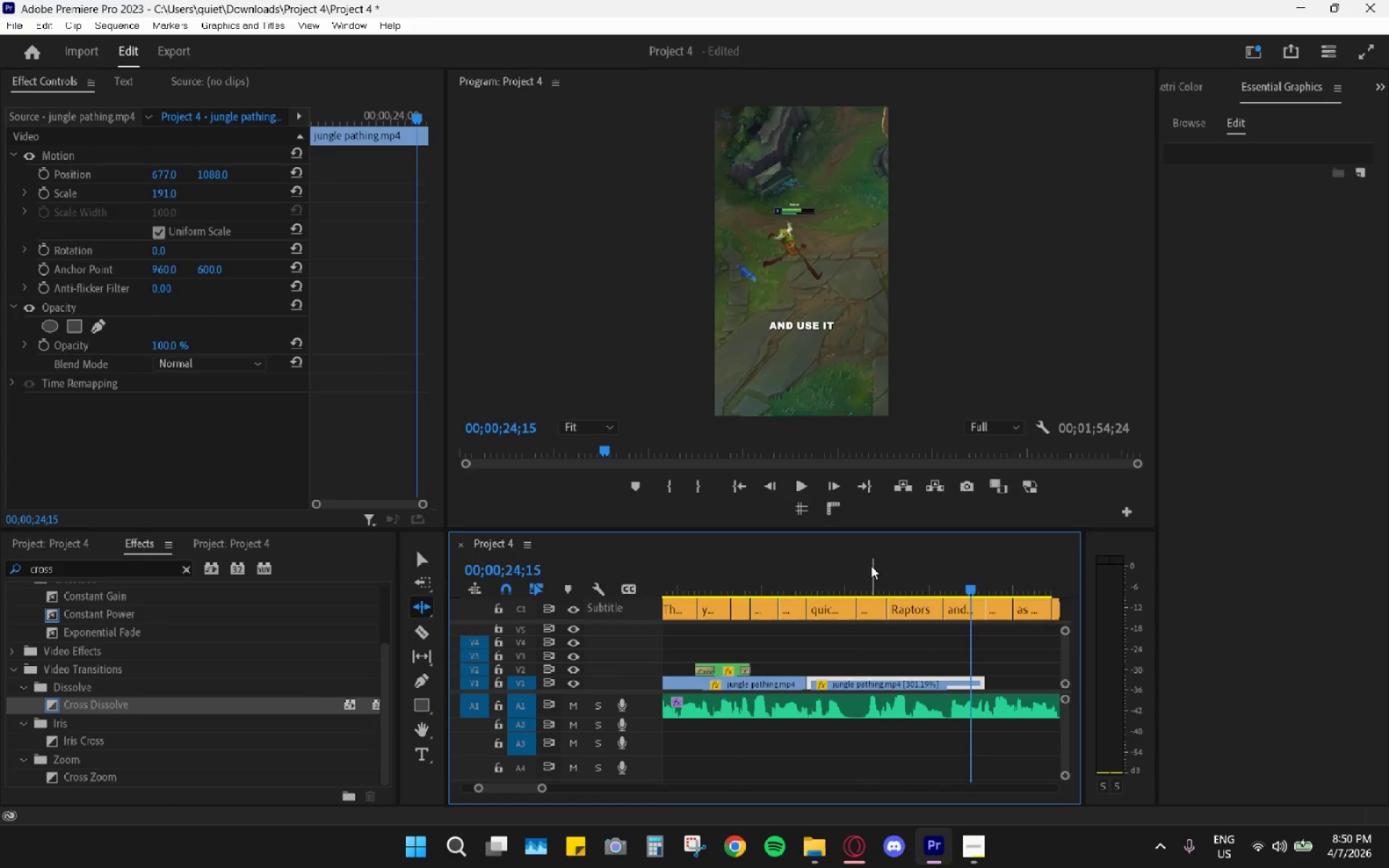 
hold_key(key=AltLeft, duration=0.89)
scroll: coordinate [914, 658], scroll_direction: down, amount: 13.0
 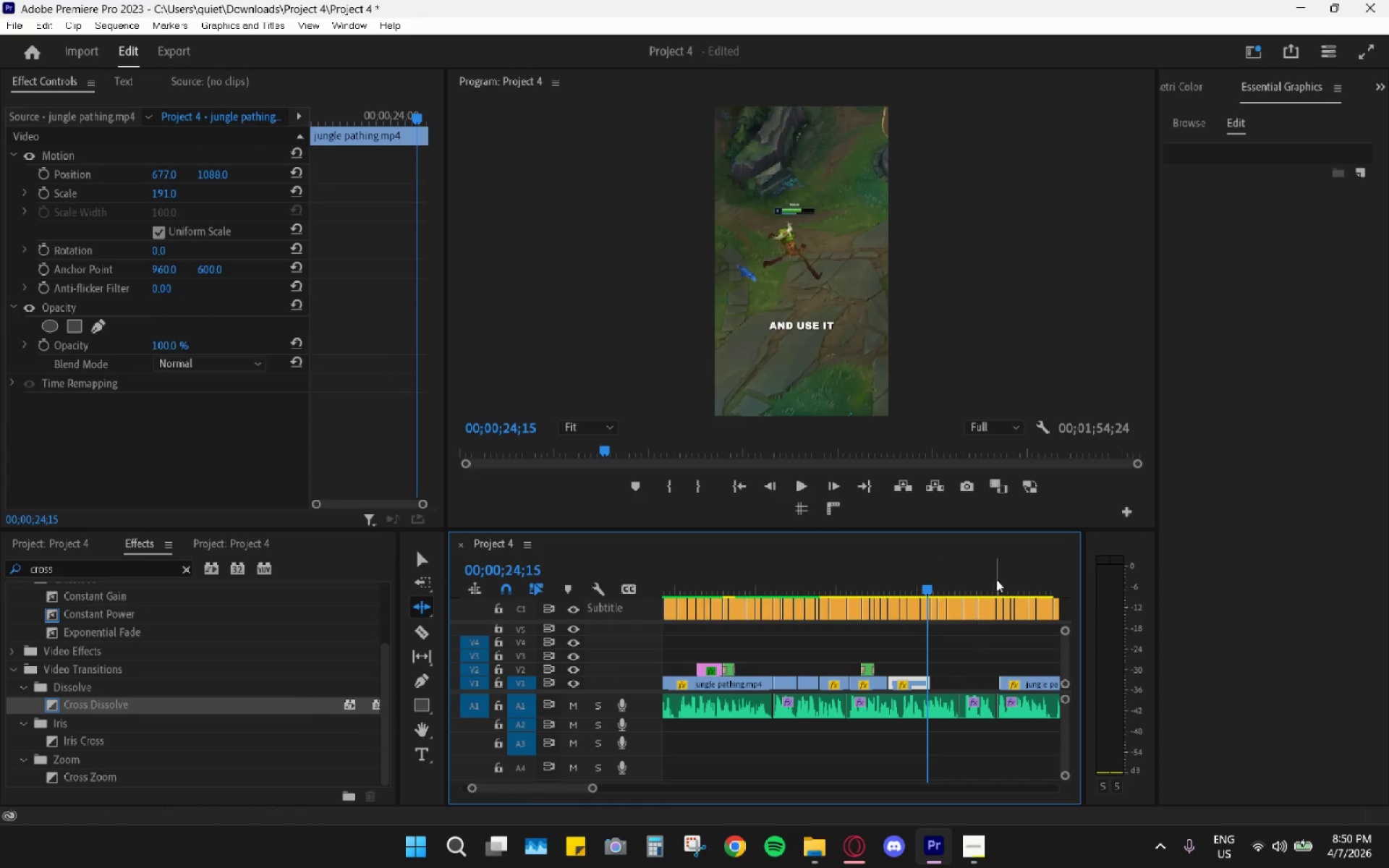 
left_click_drag(start_coordinate=[1001, 570], to_coordinate=[1006, 581])
 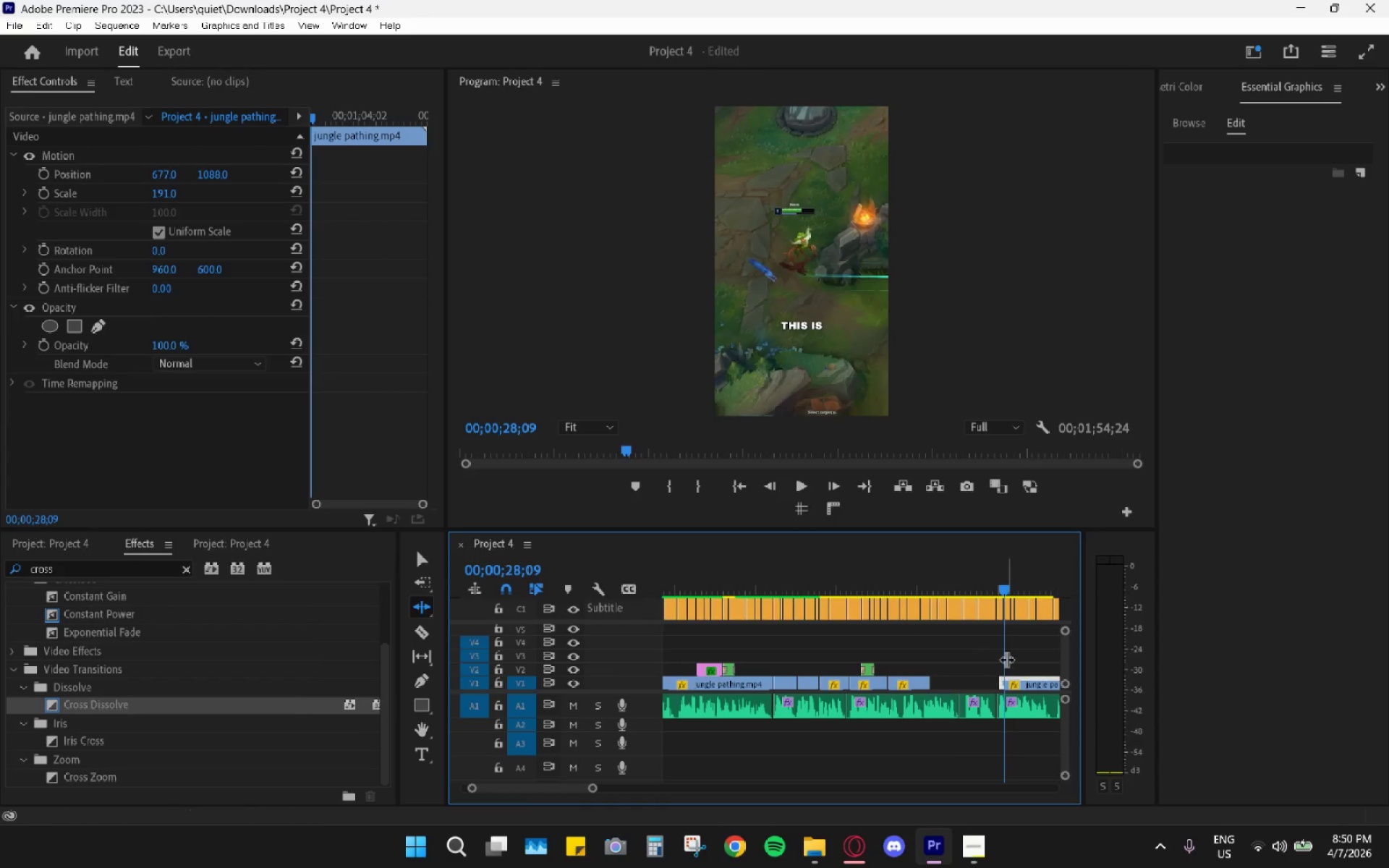 
key(V)
 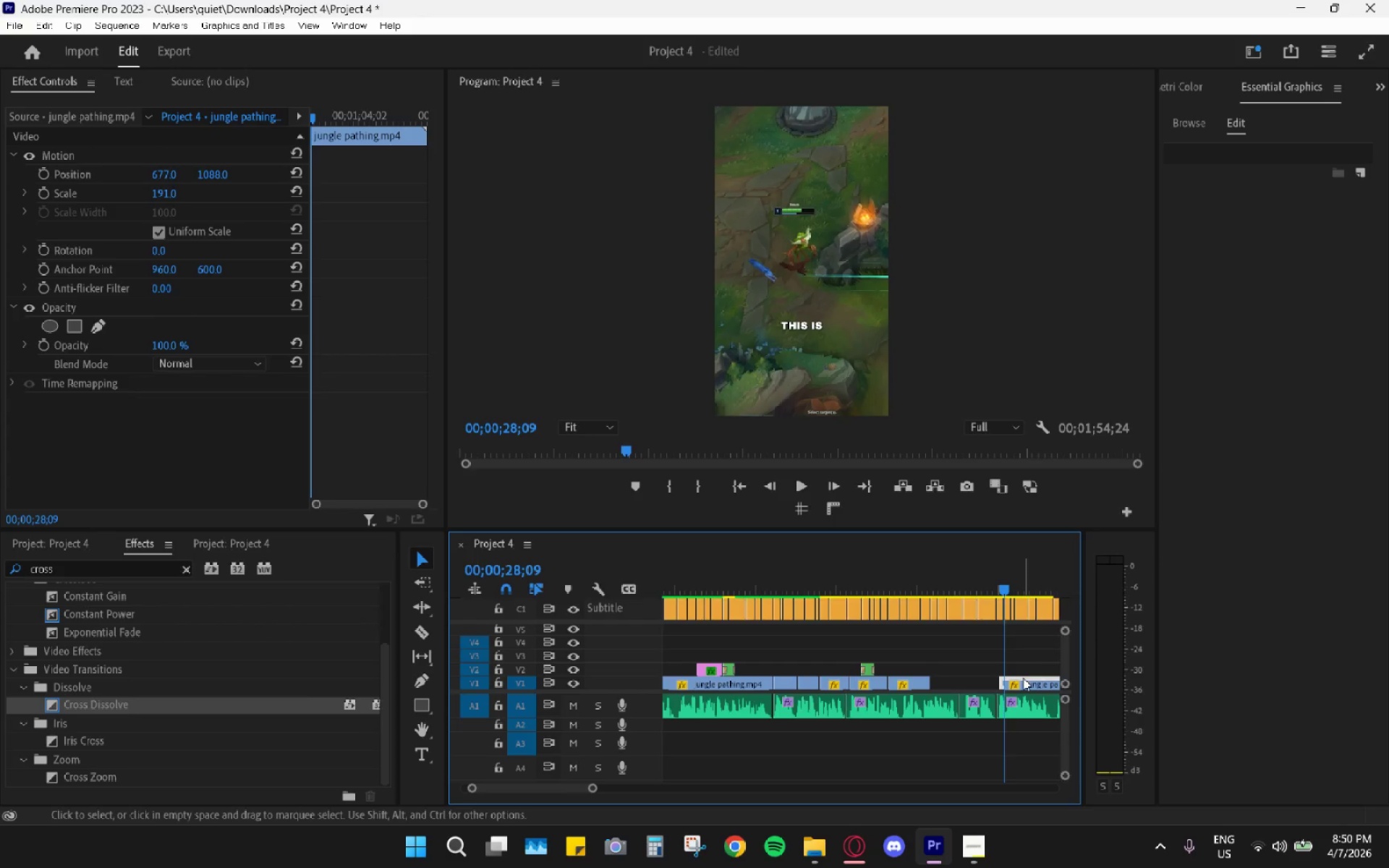 
left_click_drag(start_coordinate=[1023, 682], to_coordinate=[953, 684])
 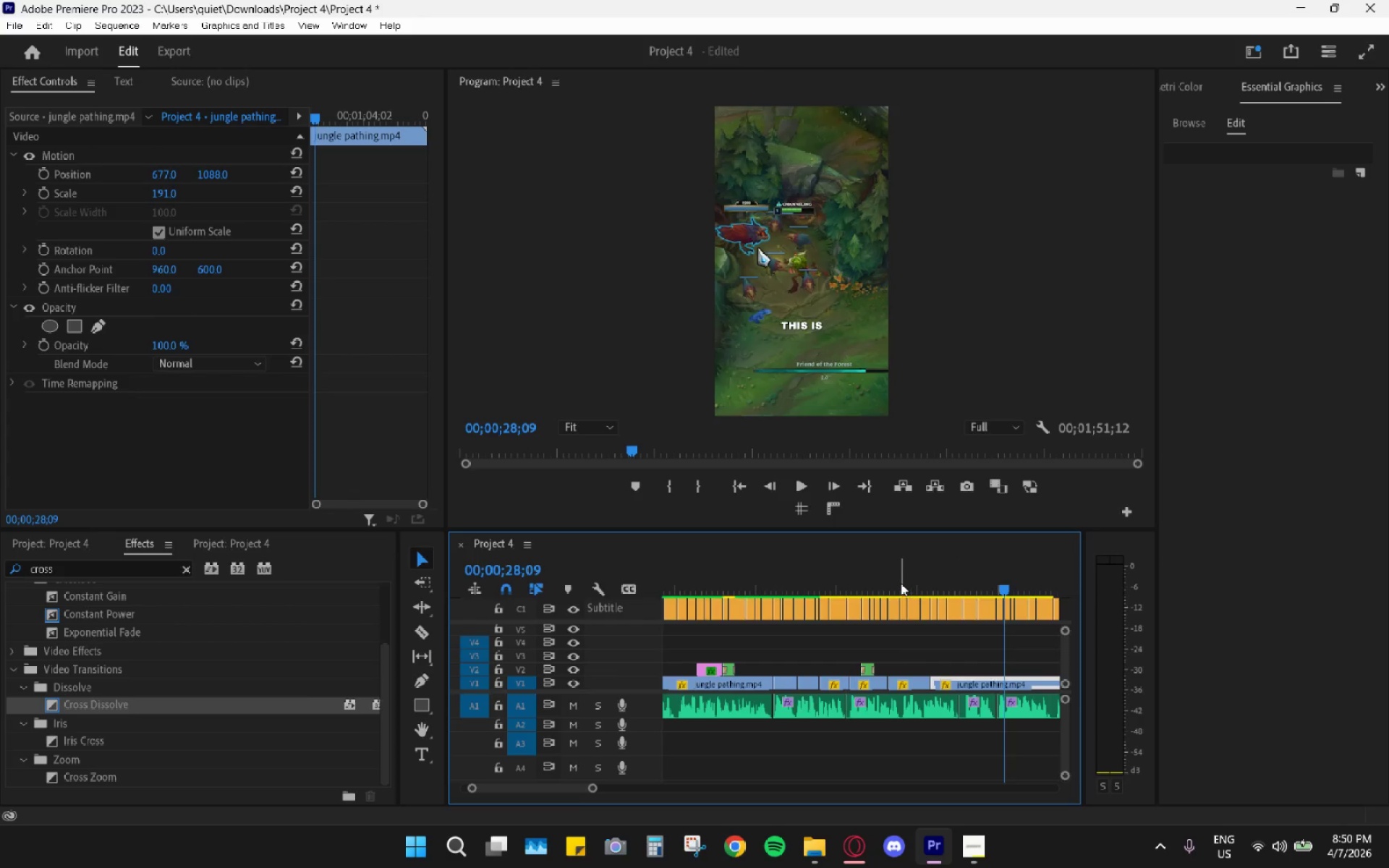 
left_click([900, 576])
 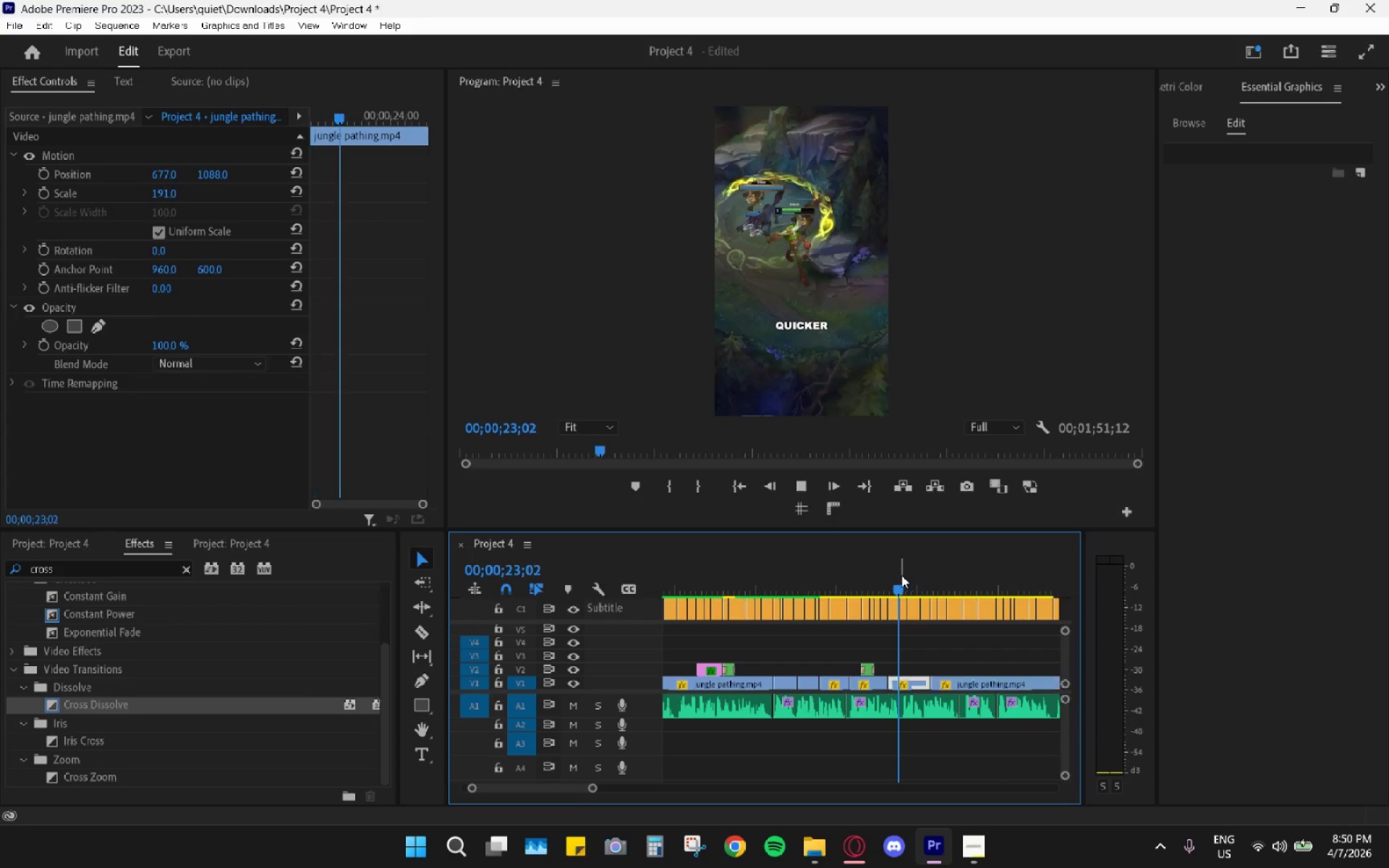 
key(Space)
 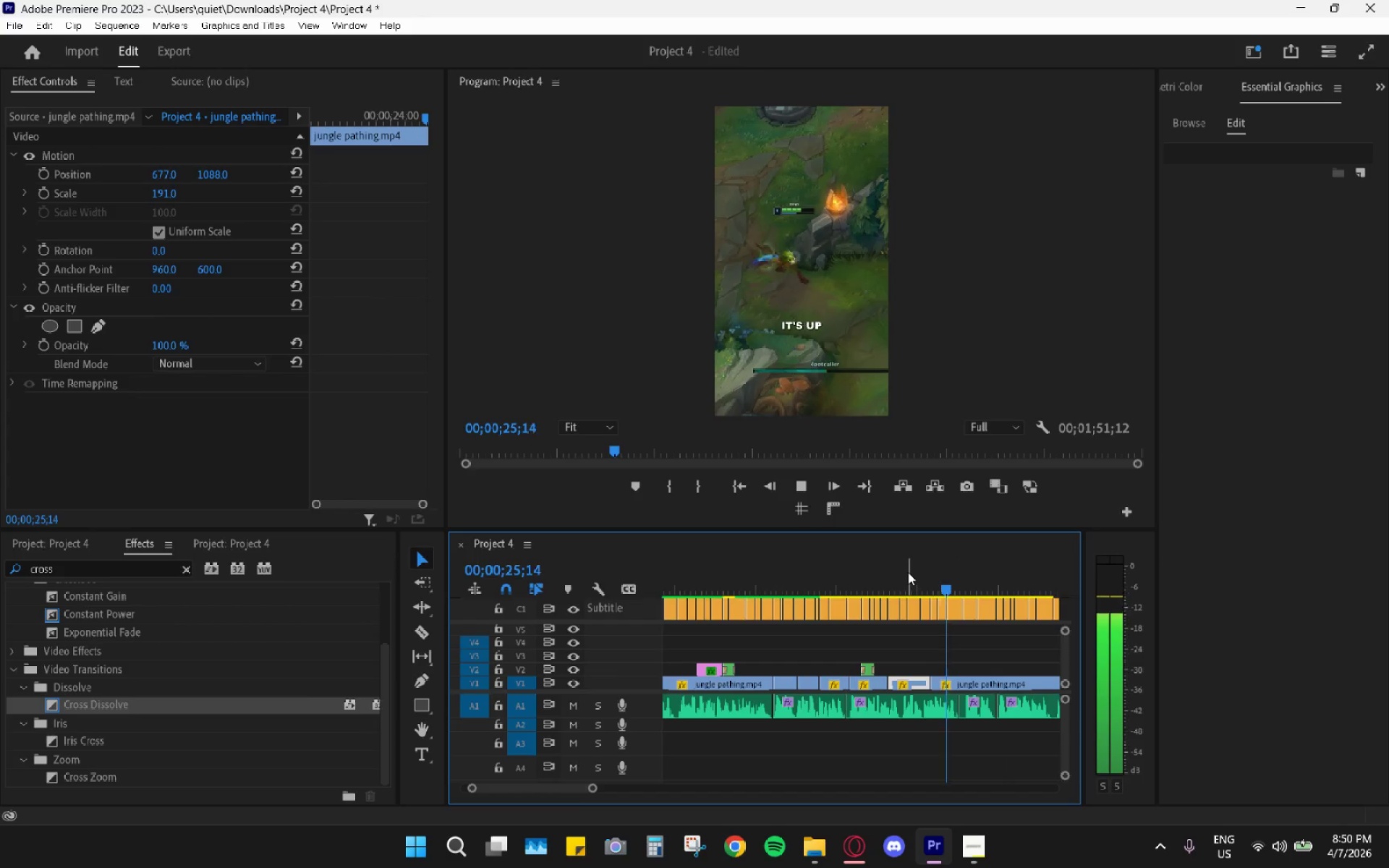 
key(Space)
 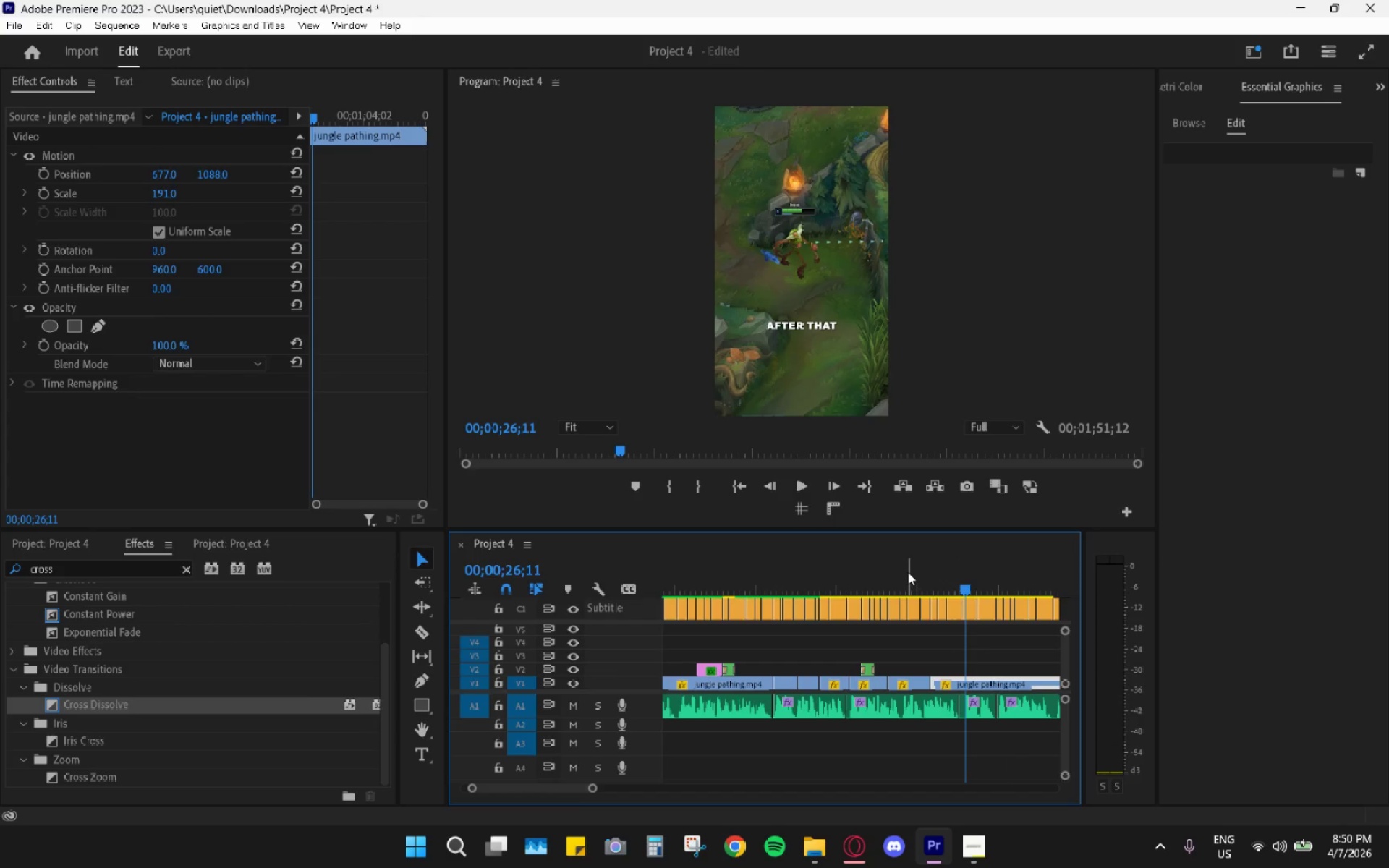 
key(Space)
 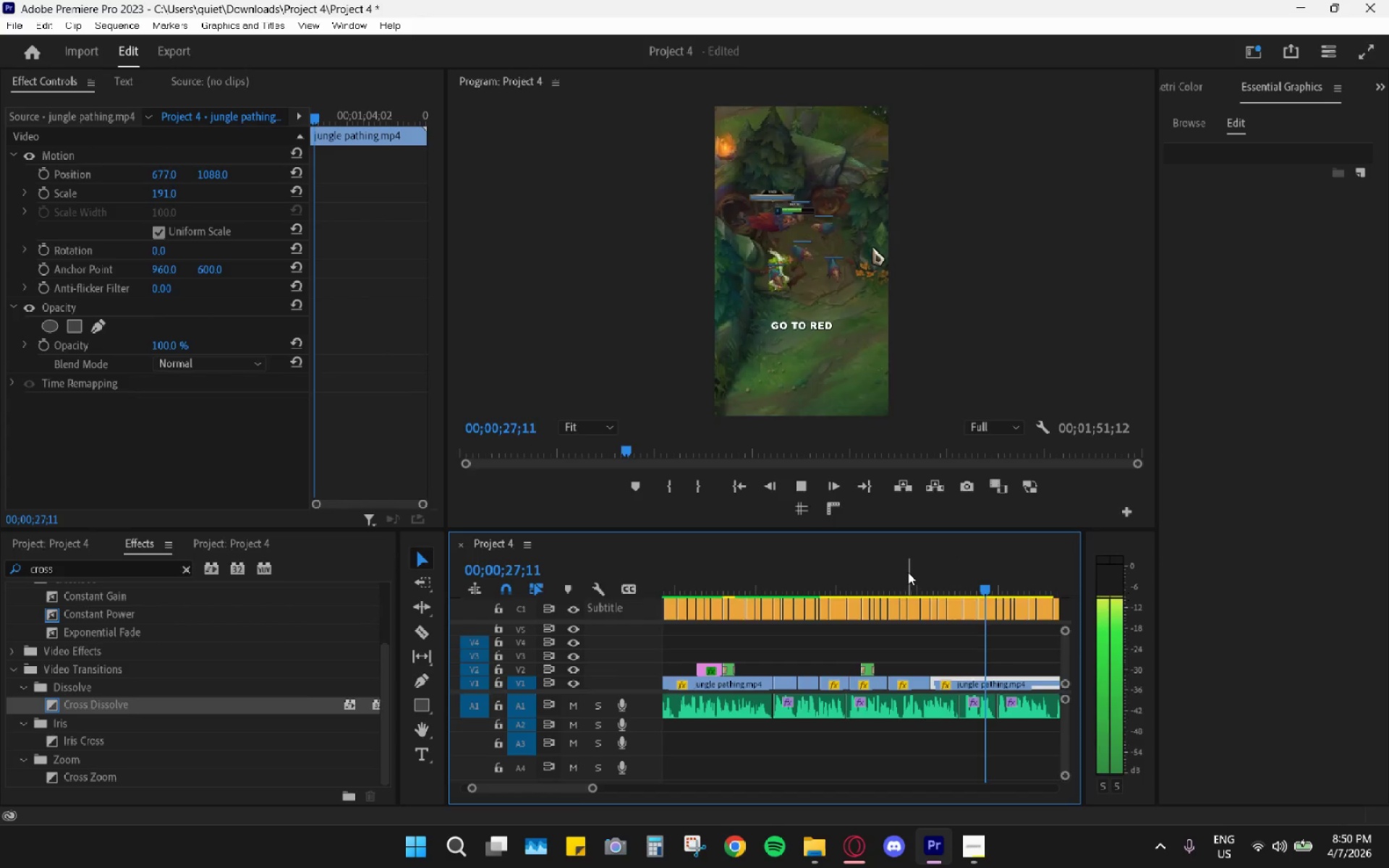 
key(Space)
 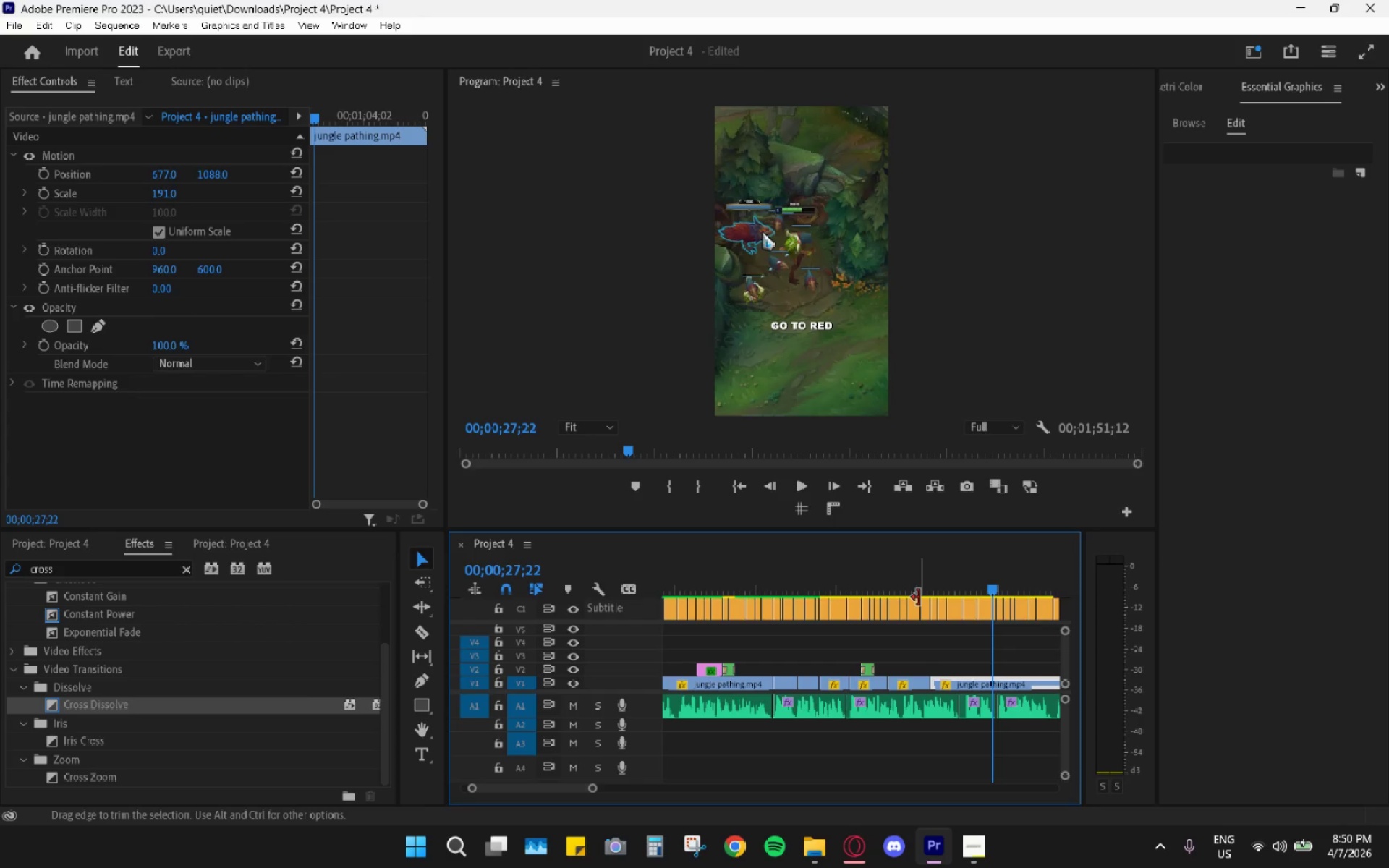 
key(Space)
 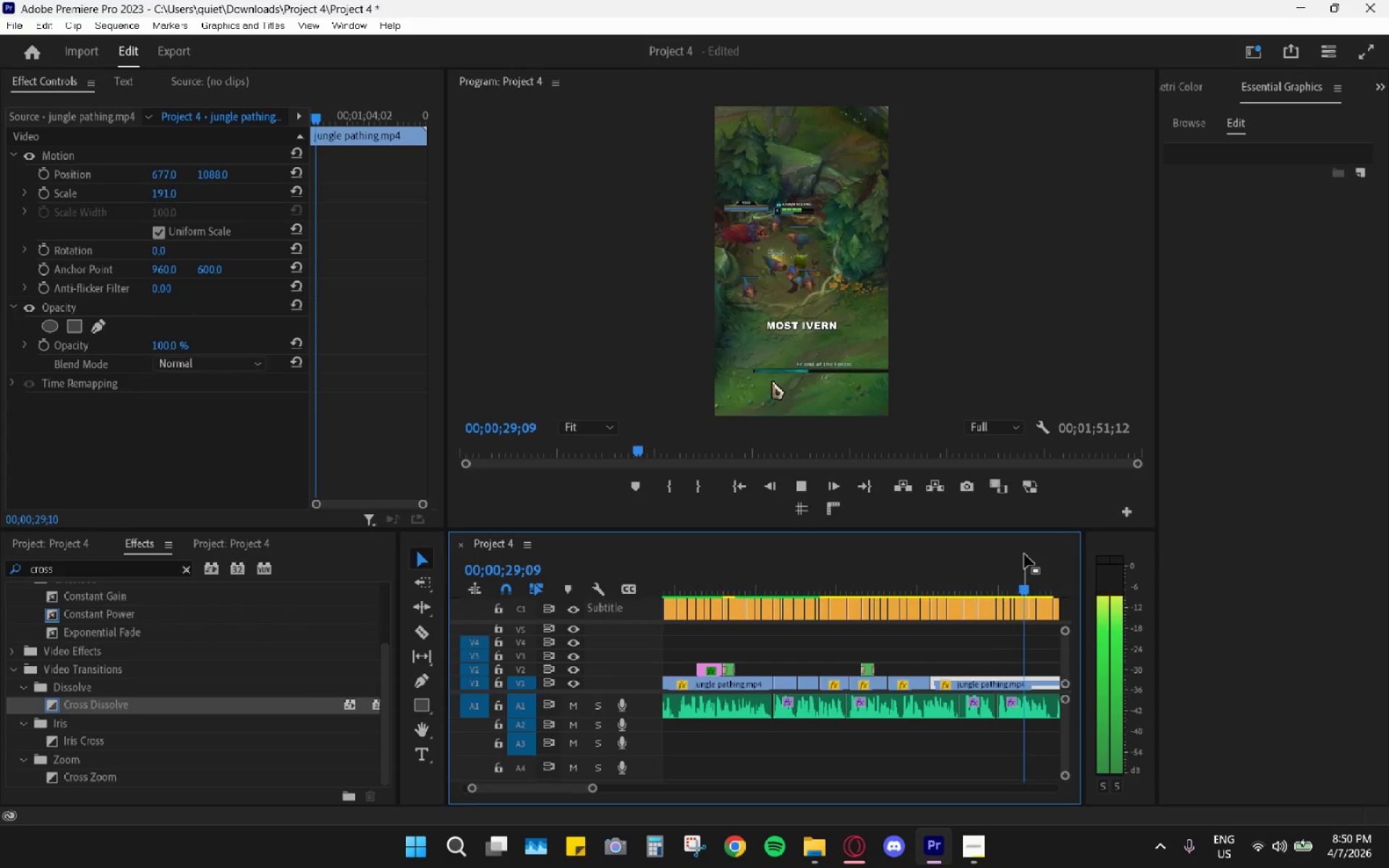 
key(Space)
 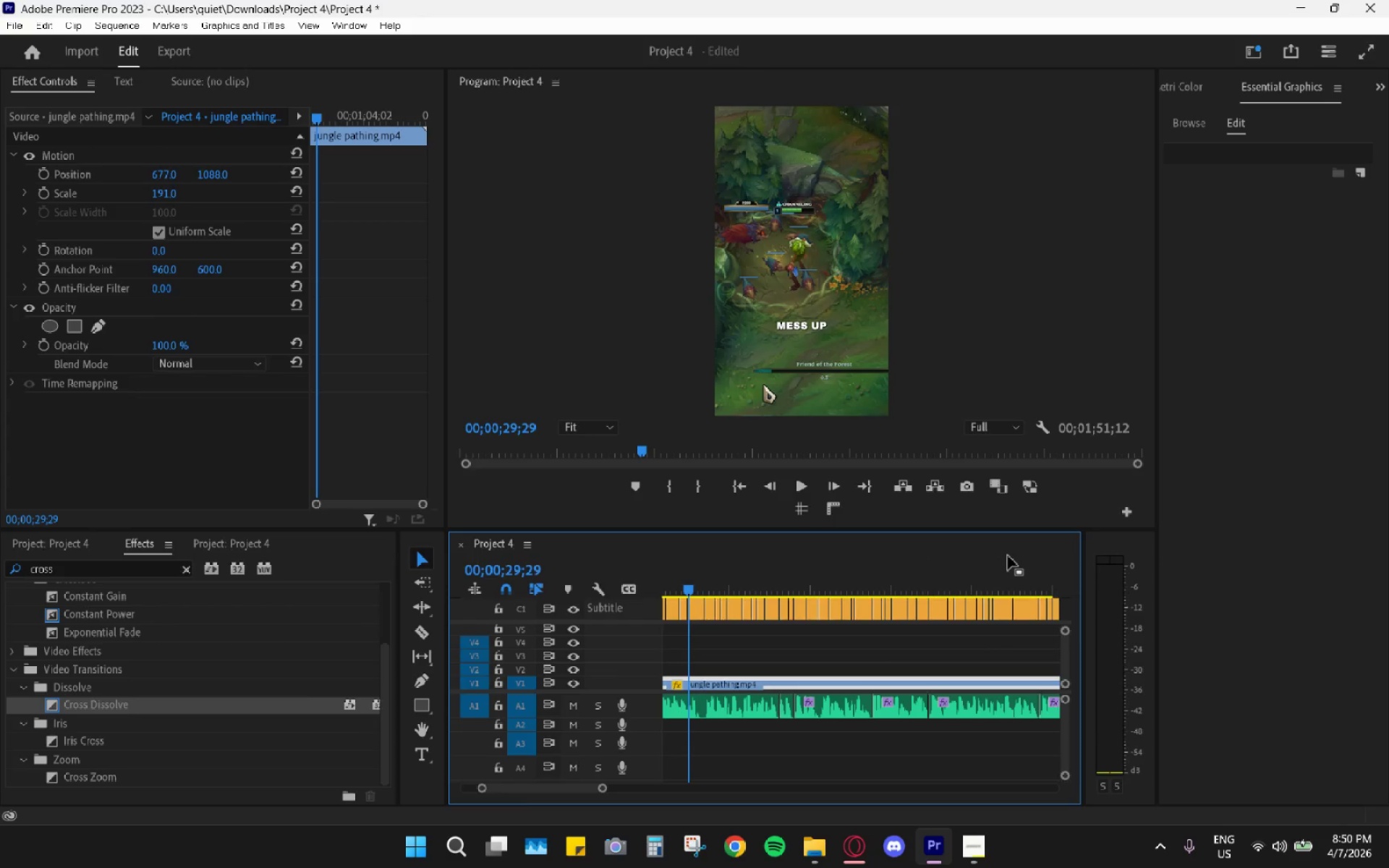 
key(Space)
 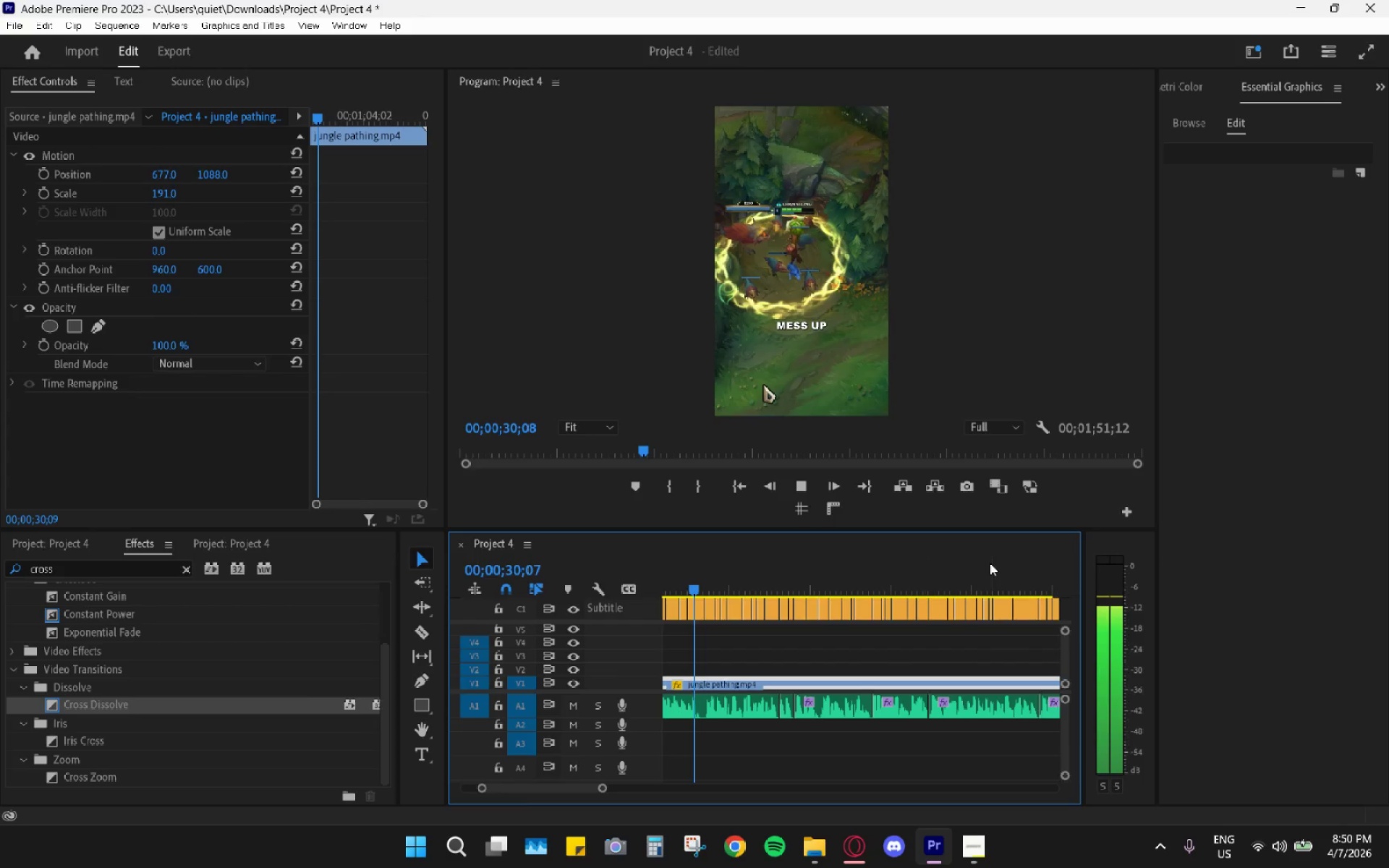 
key(Space)
 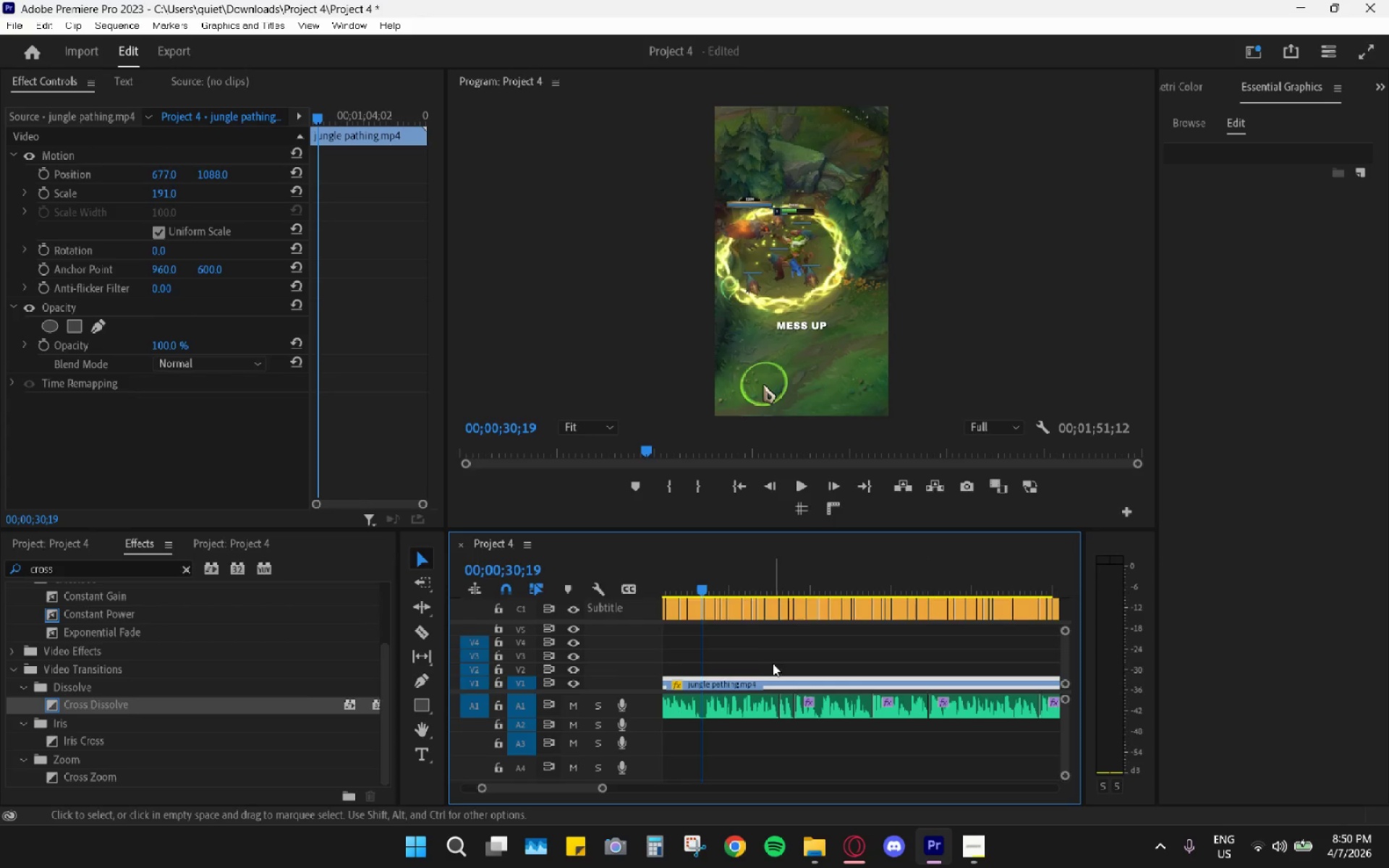 
key(C)
 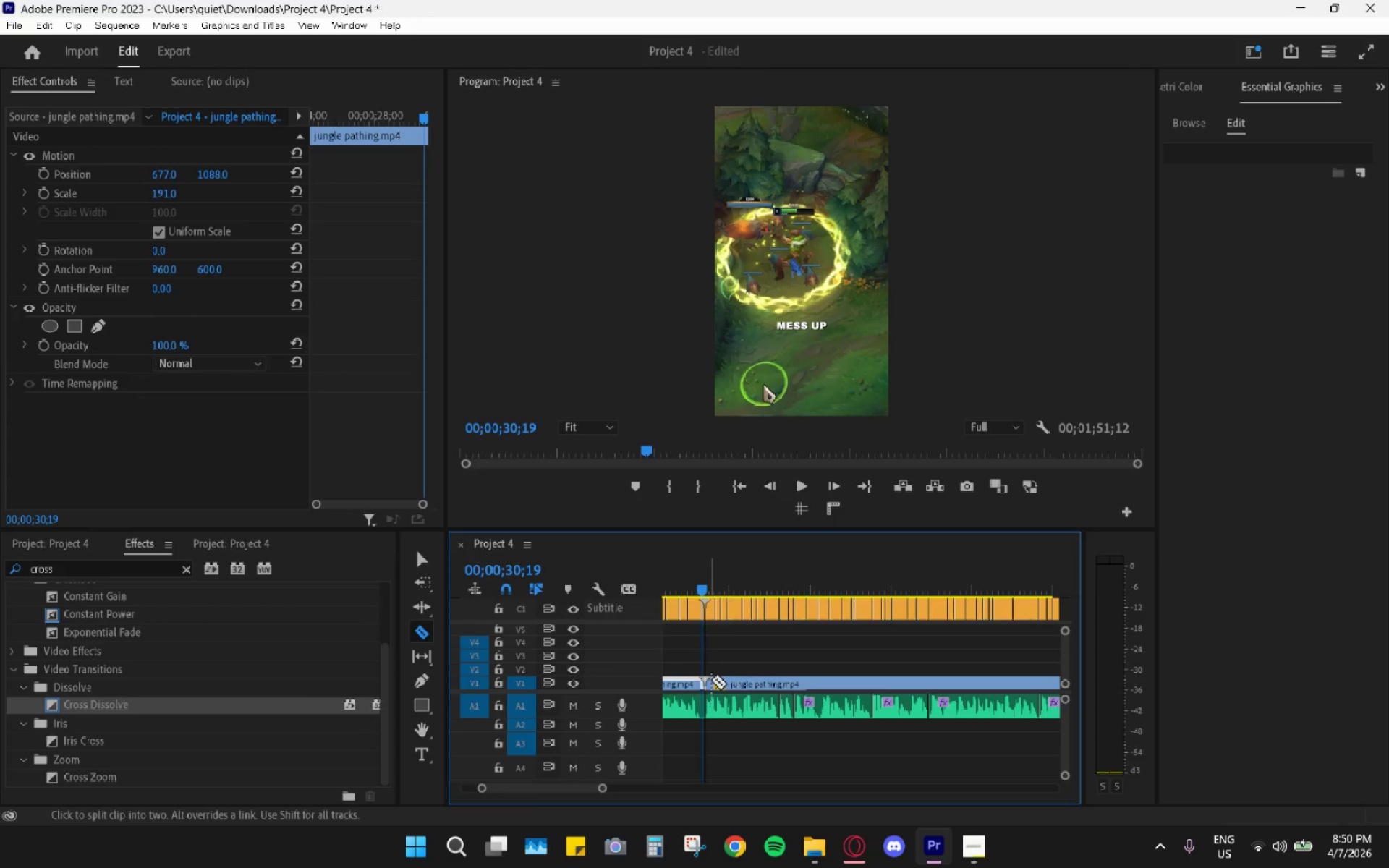 
scroll: coordinate [742, 690], scroll_direction: up, amount: 8.0
 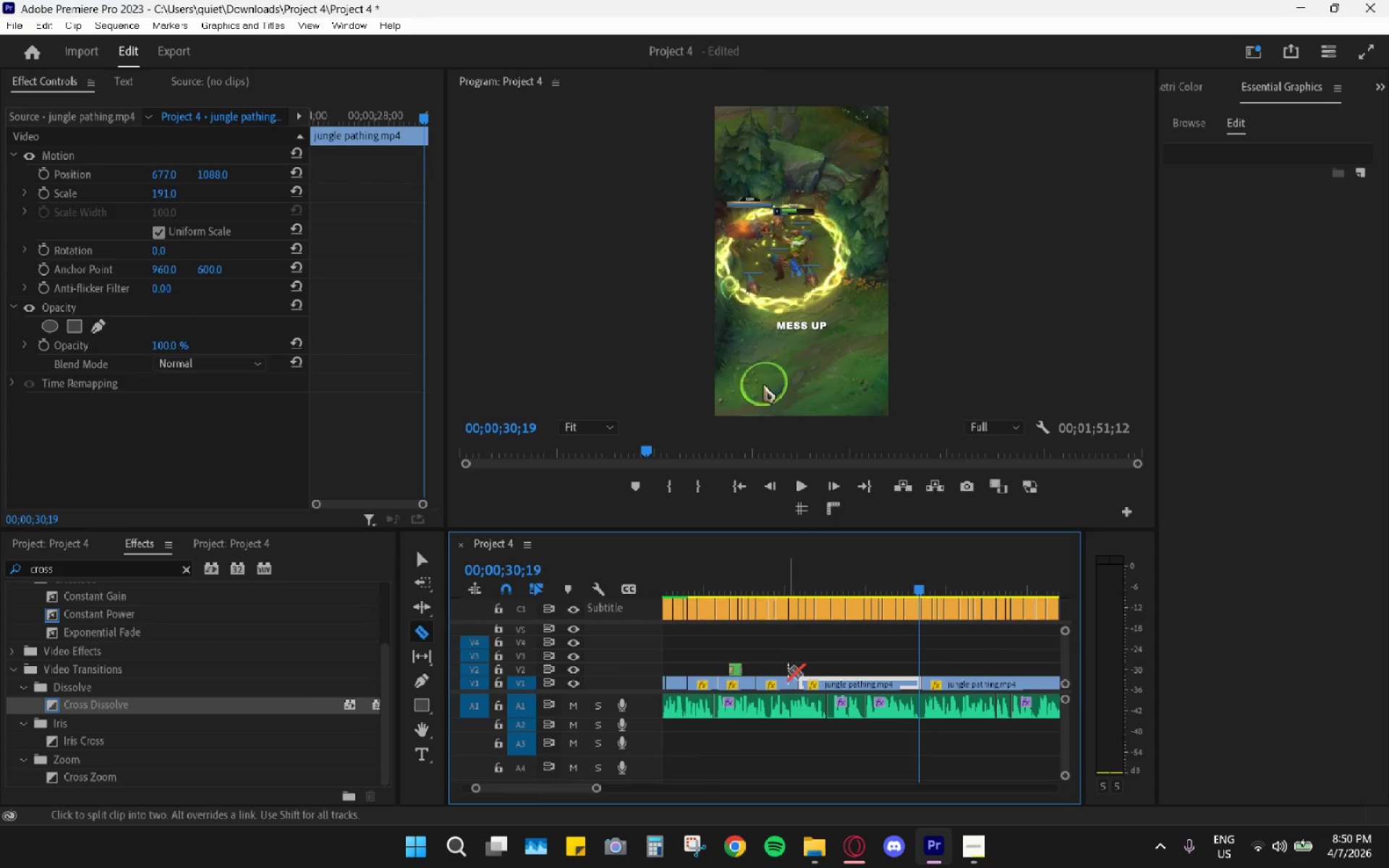 
type(rv  )
 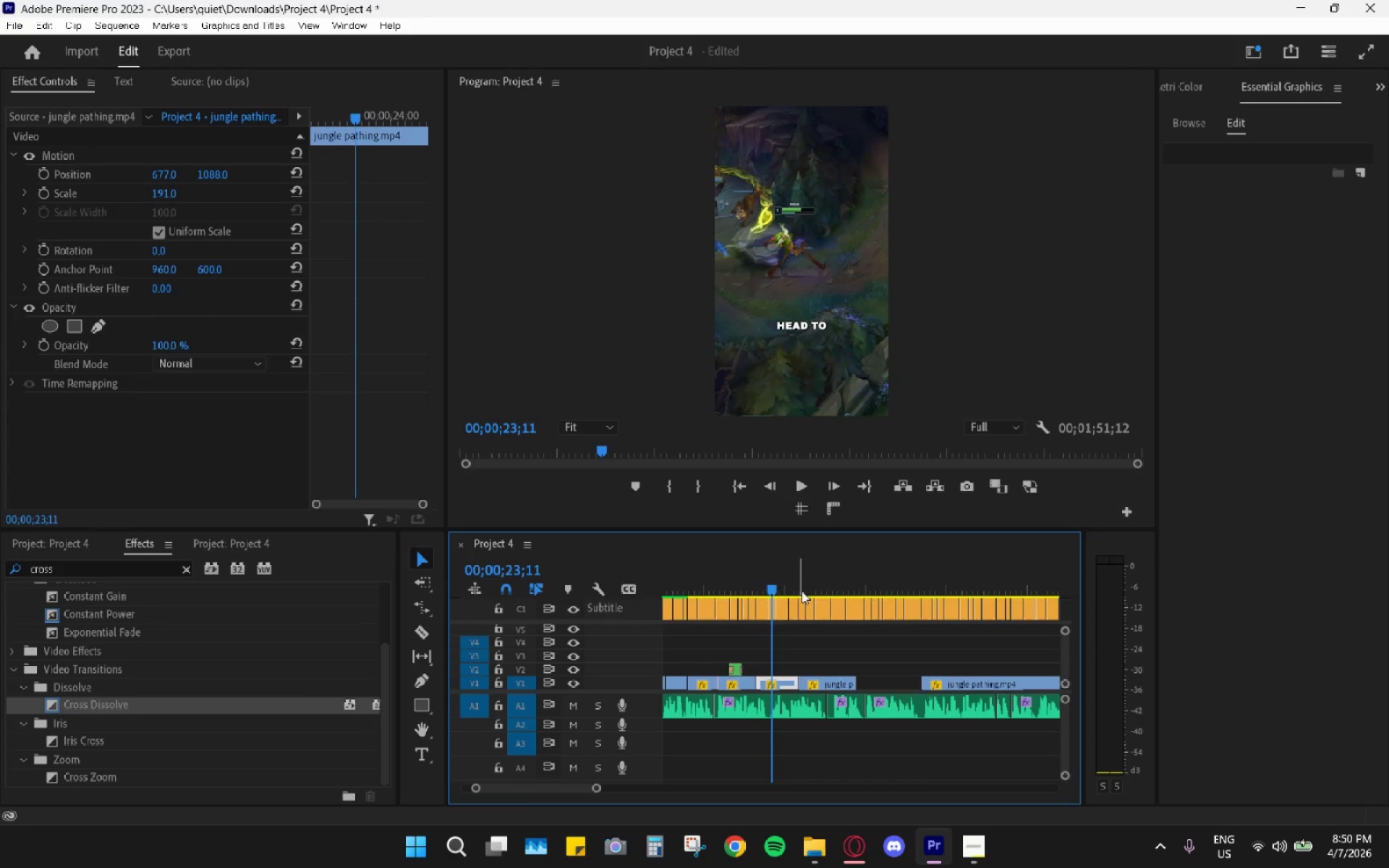 
left_click_drag(start_coordinate=[807, 681], to_coordinate=[870, 684])
 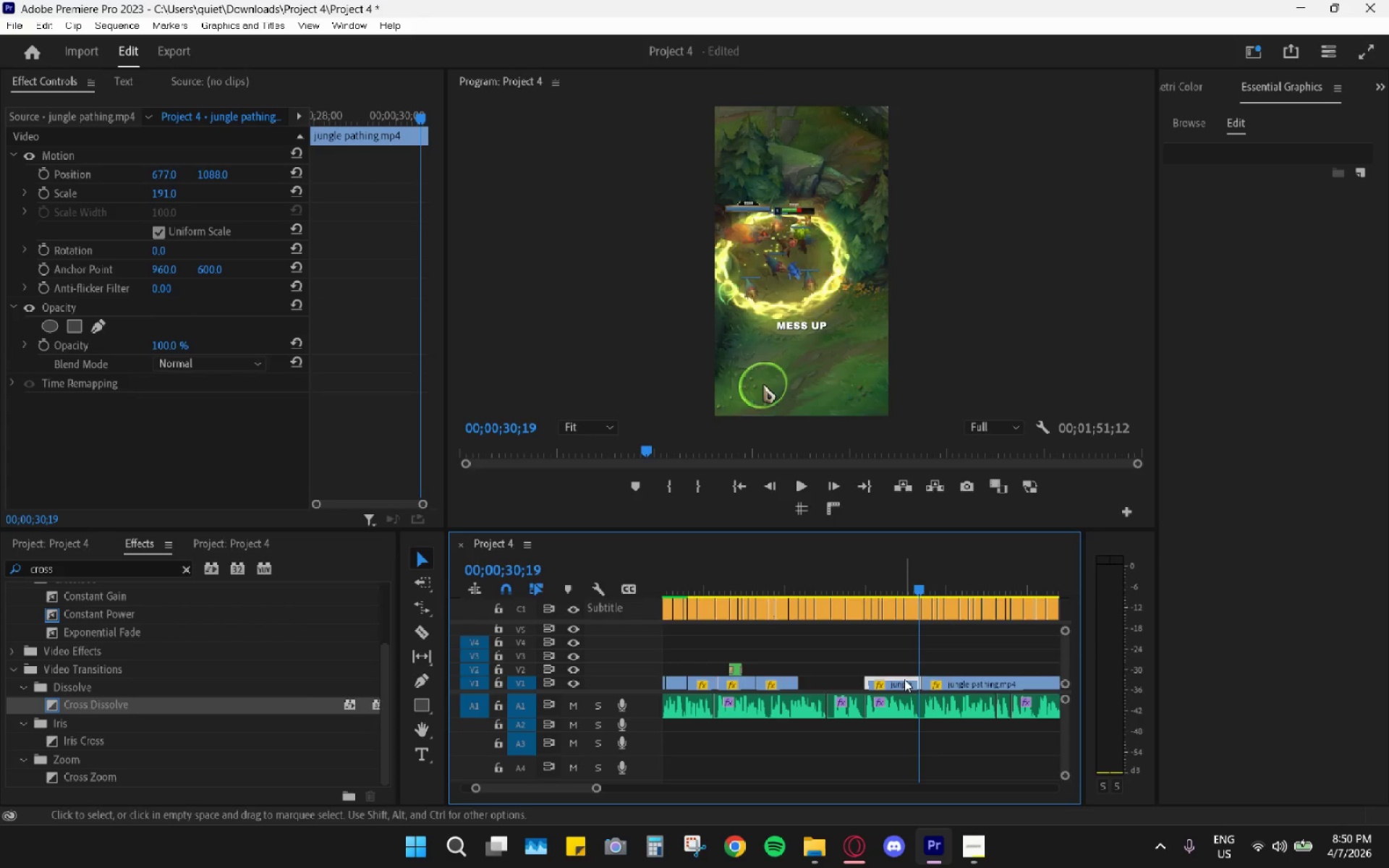 
left_click_drag(start_coordinate=[907, 678], to_coordinate=[842, 688])
 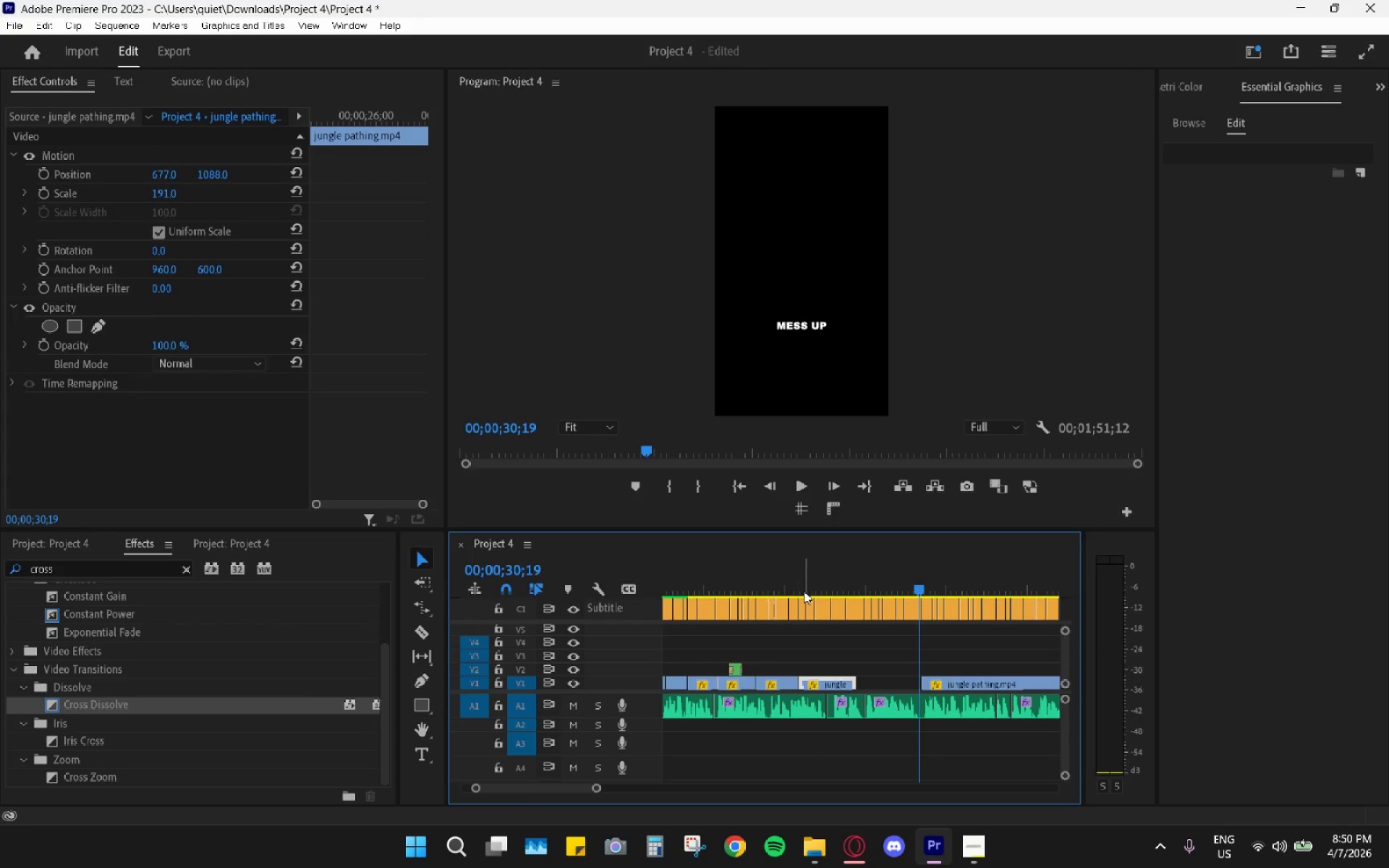 
left_click_drag(start_coordinate=[793, 590], to_coordinate=[774, 587])
 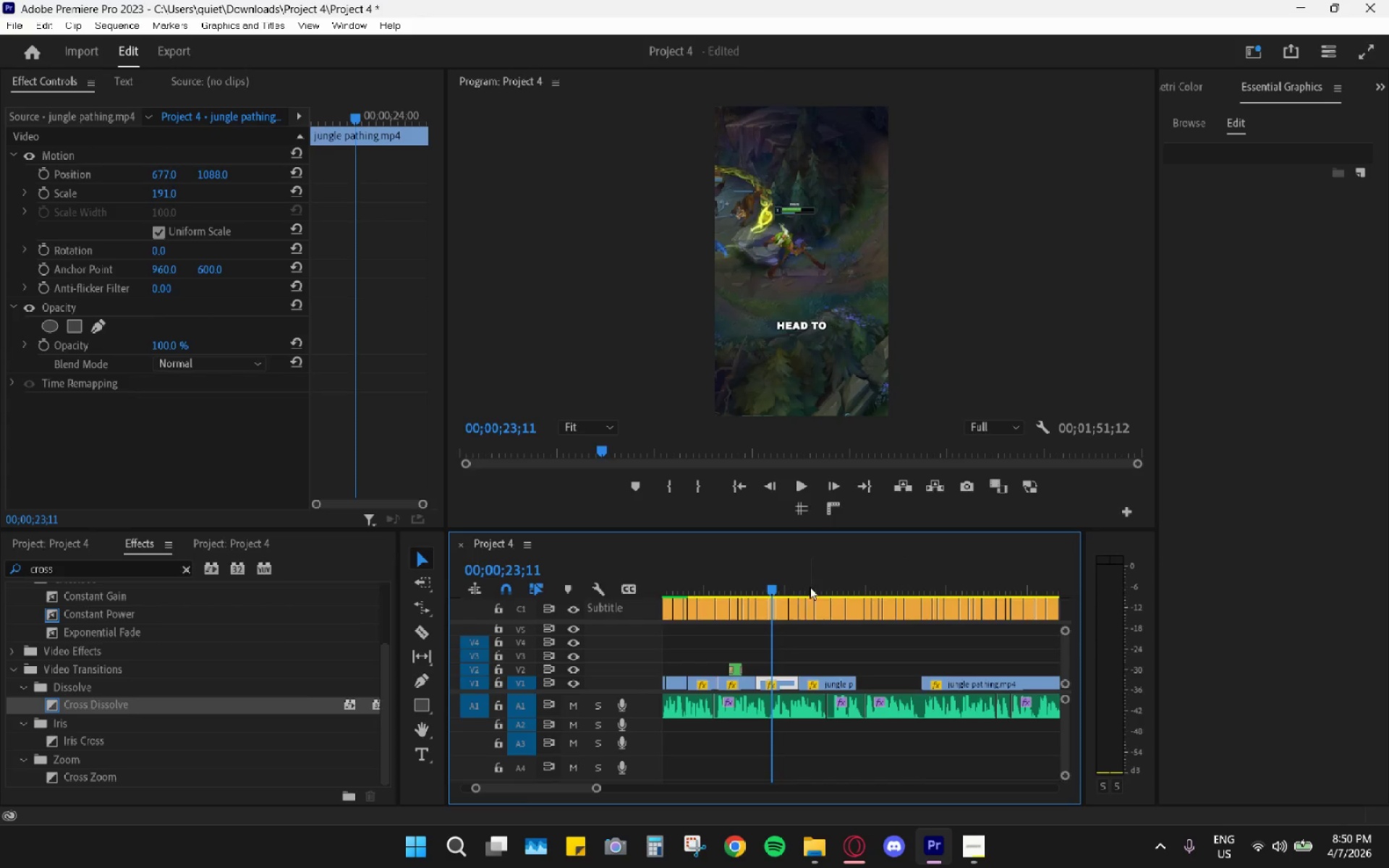 
left_click([781, 582])
 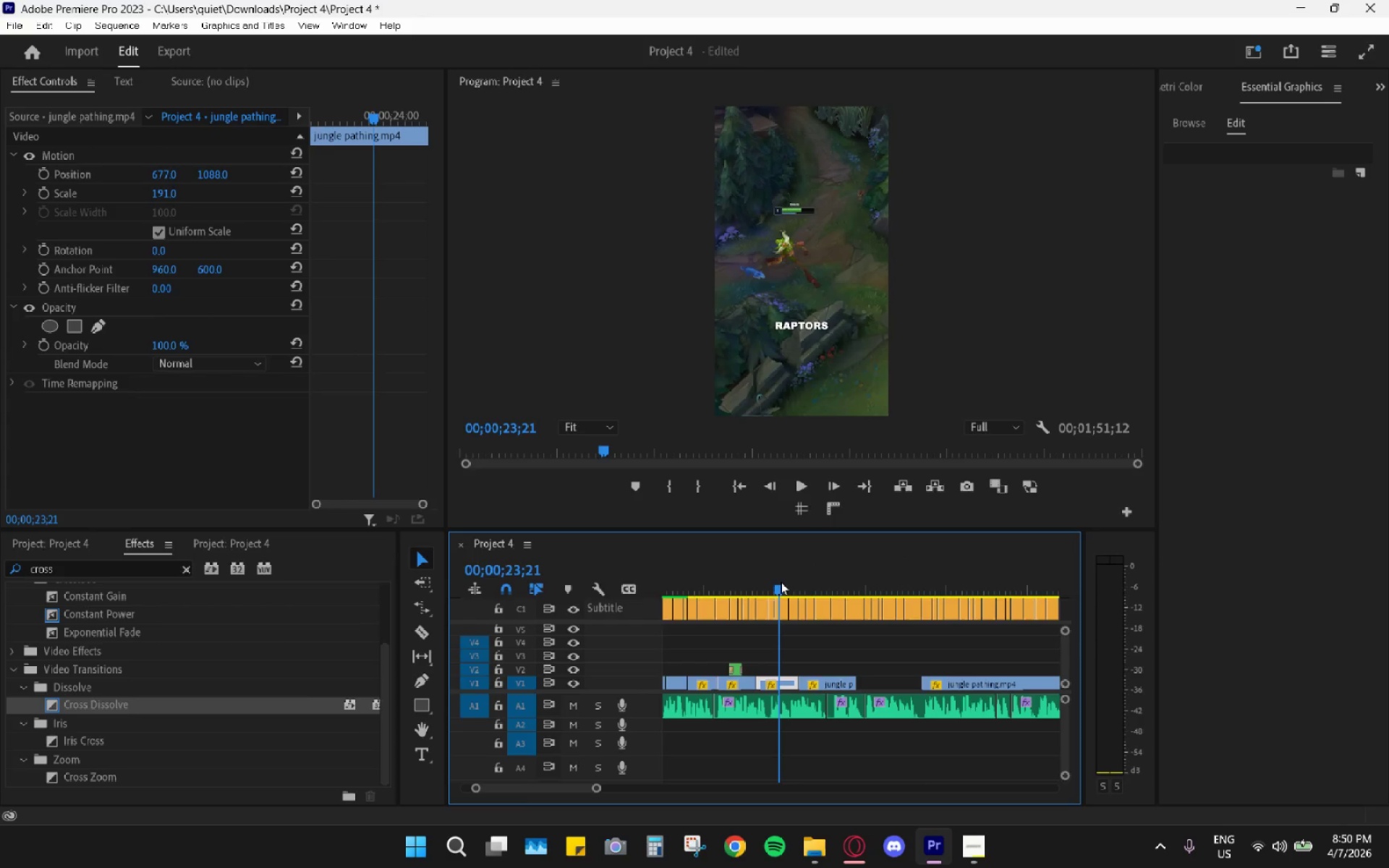 
key(Space)
 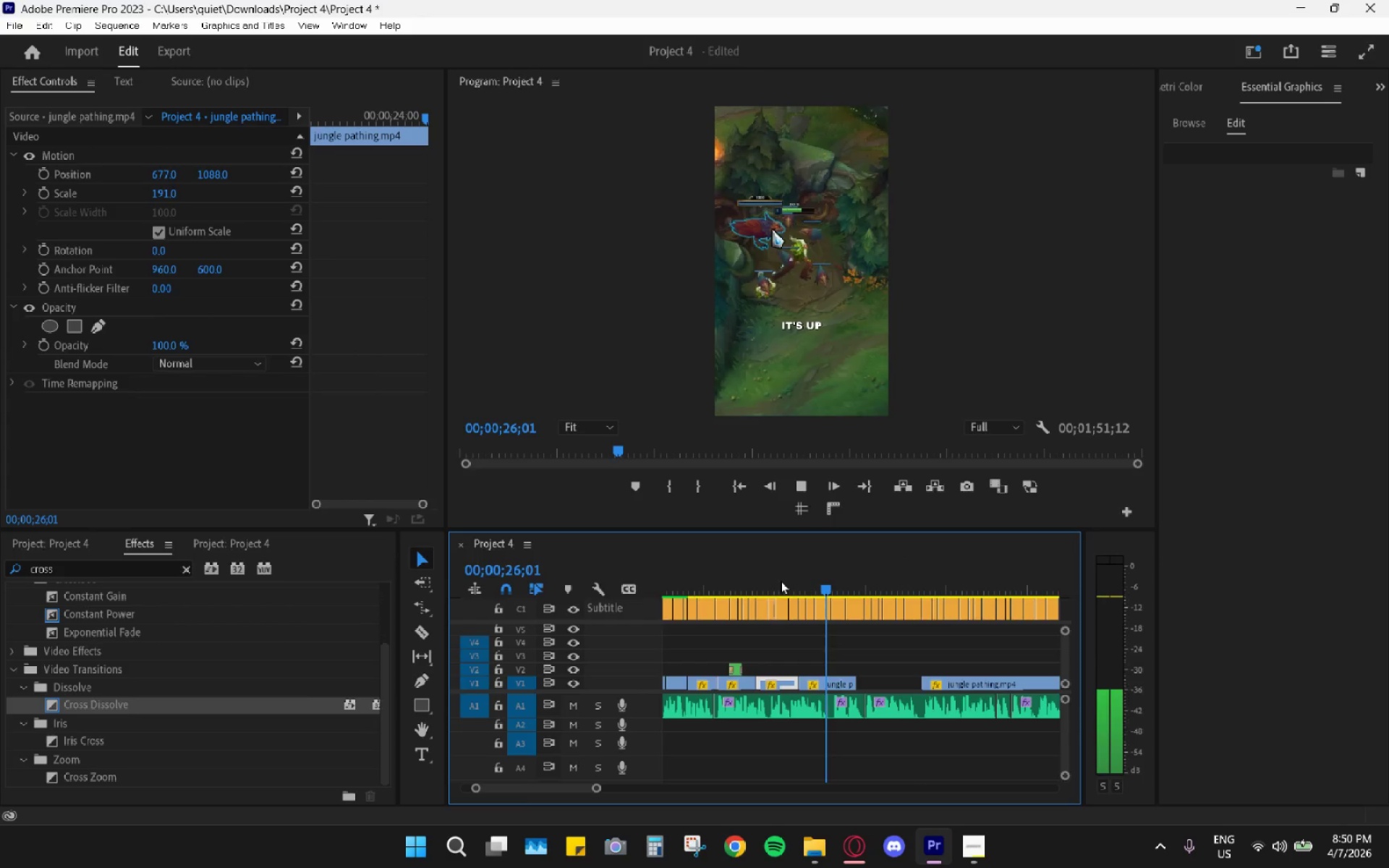 
key(Space)
 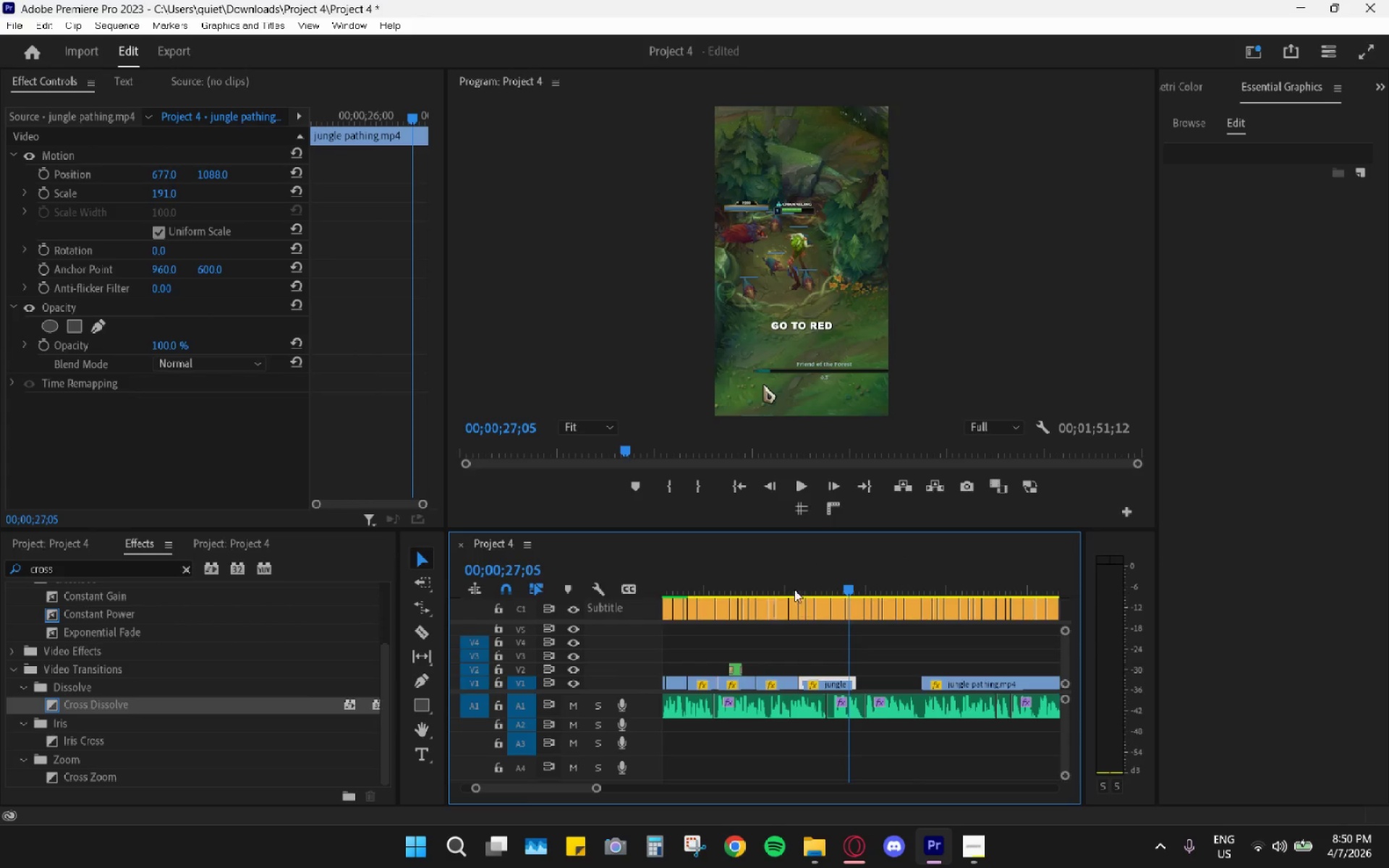 
left_click_drag(start_coordinate=[786, 578], to_coordinate=[778, 586])
 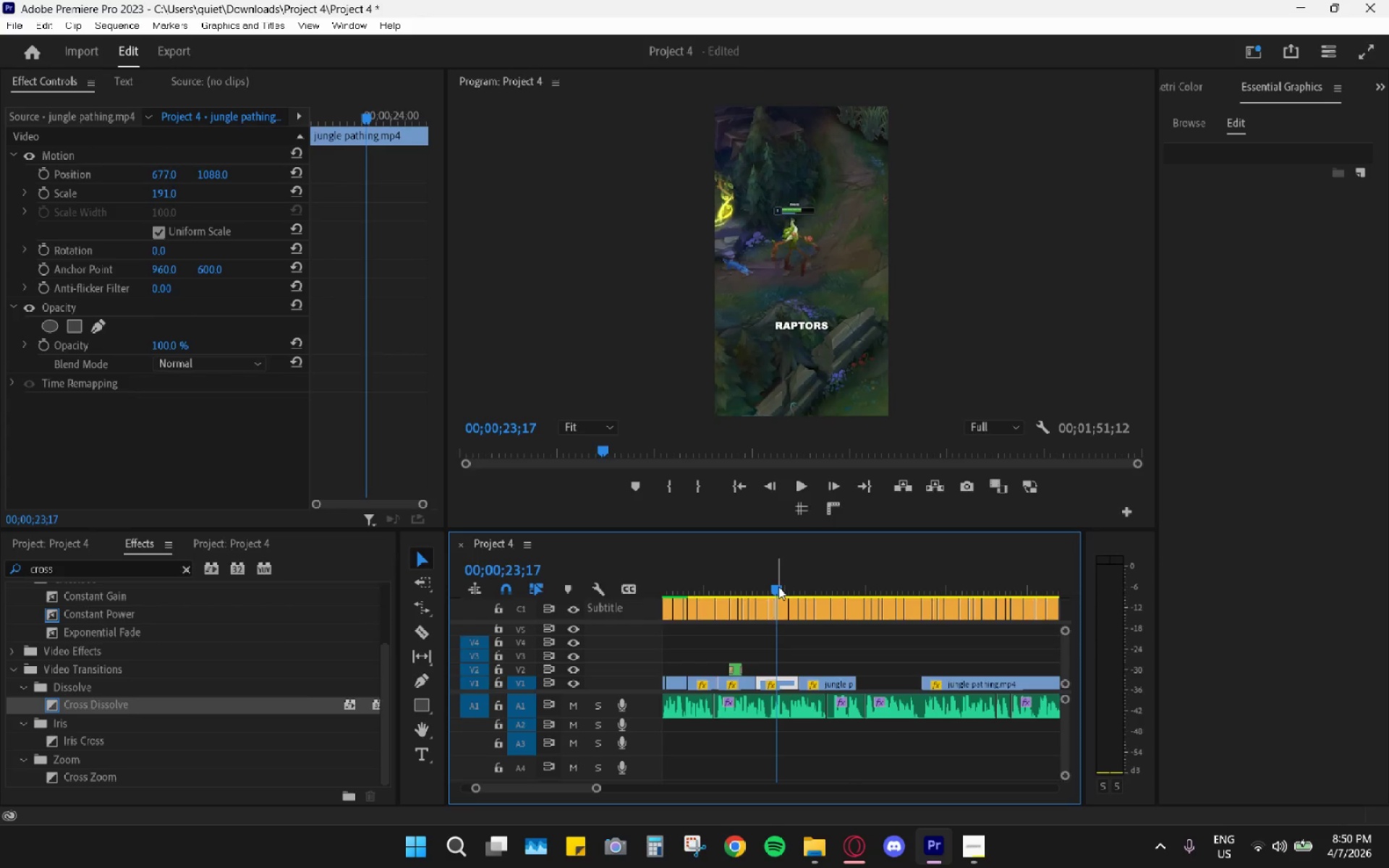 
key(Space)
 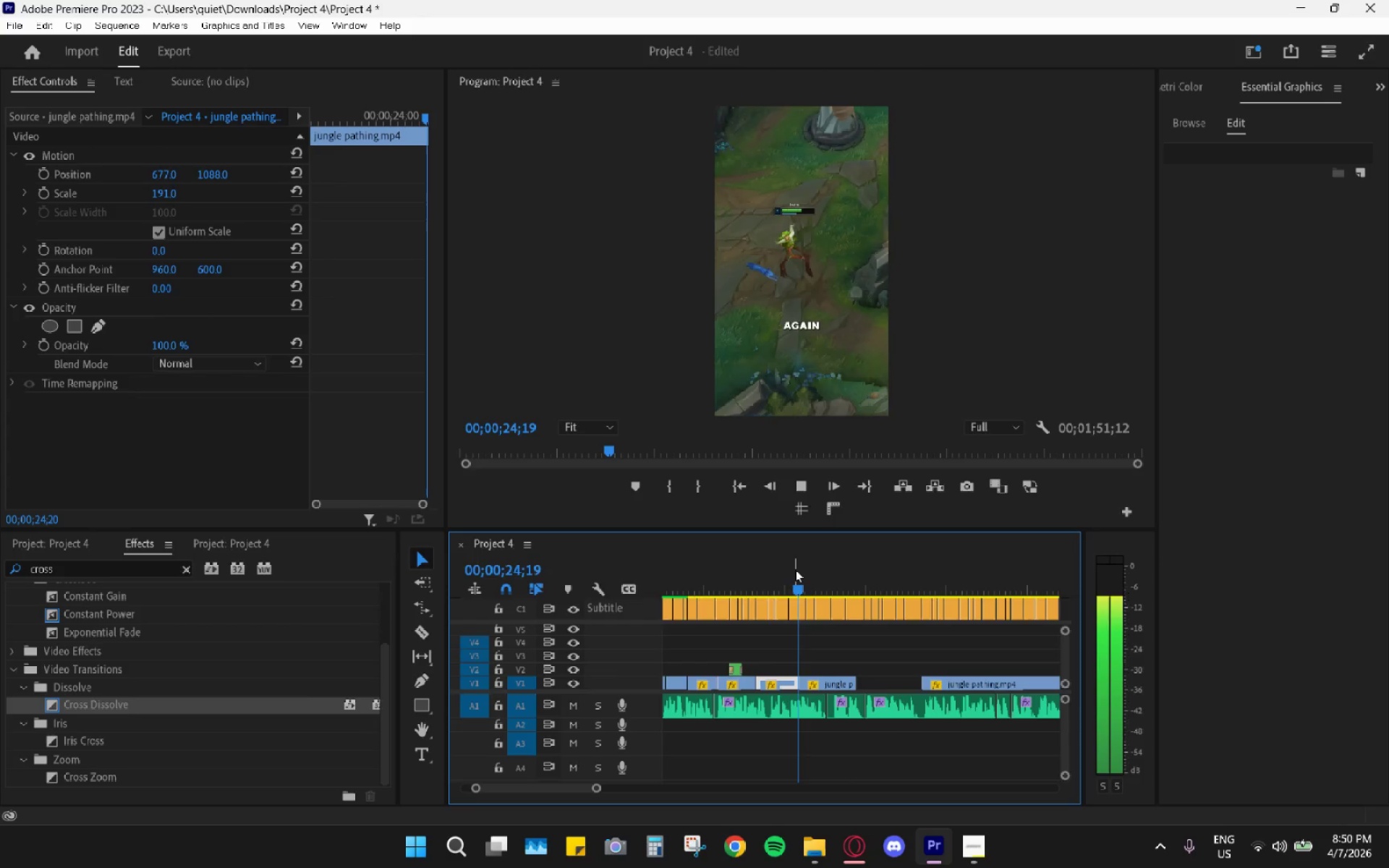 
key(Space)
 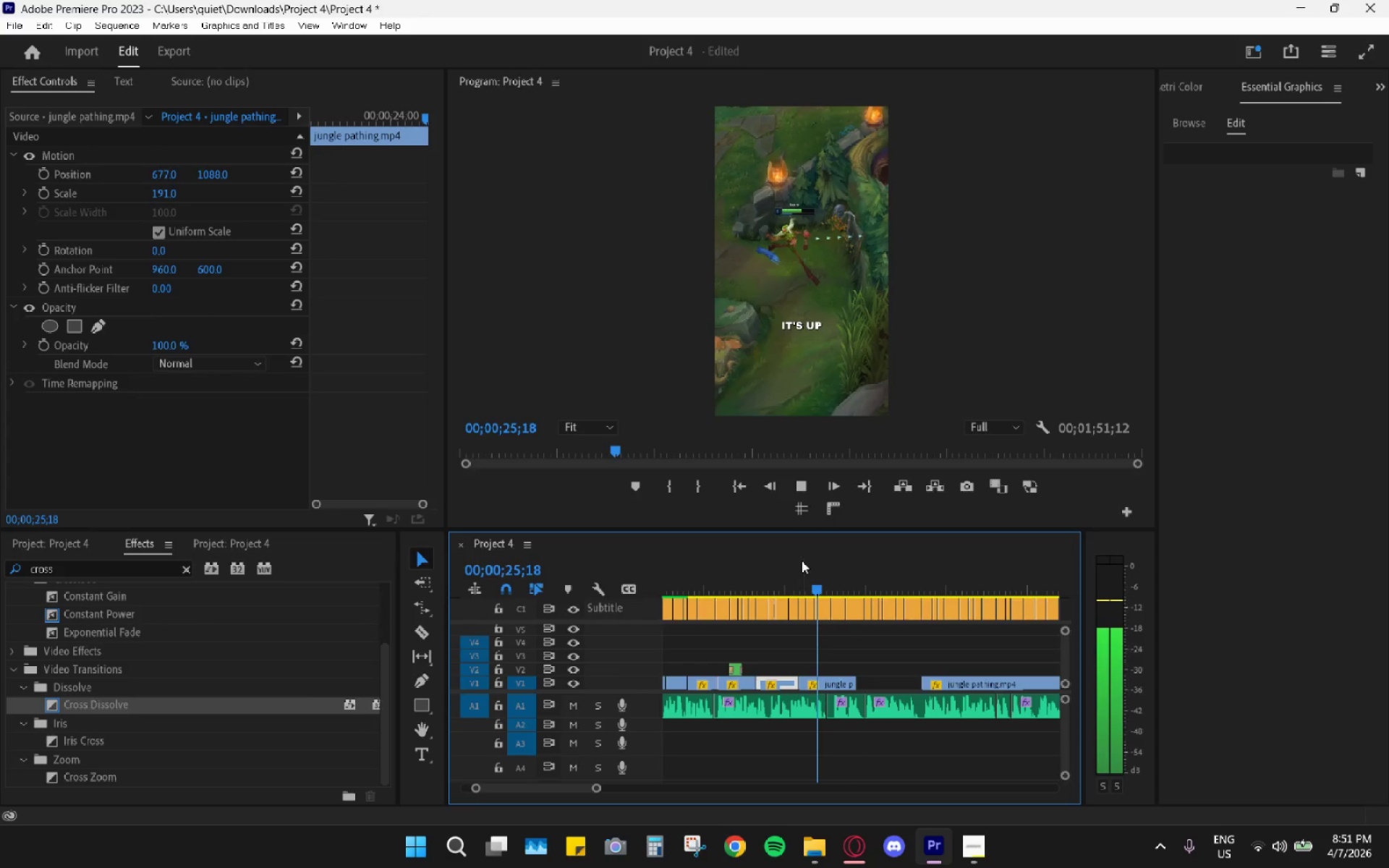 
key(Space)
 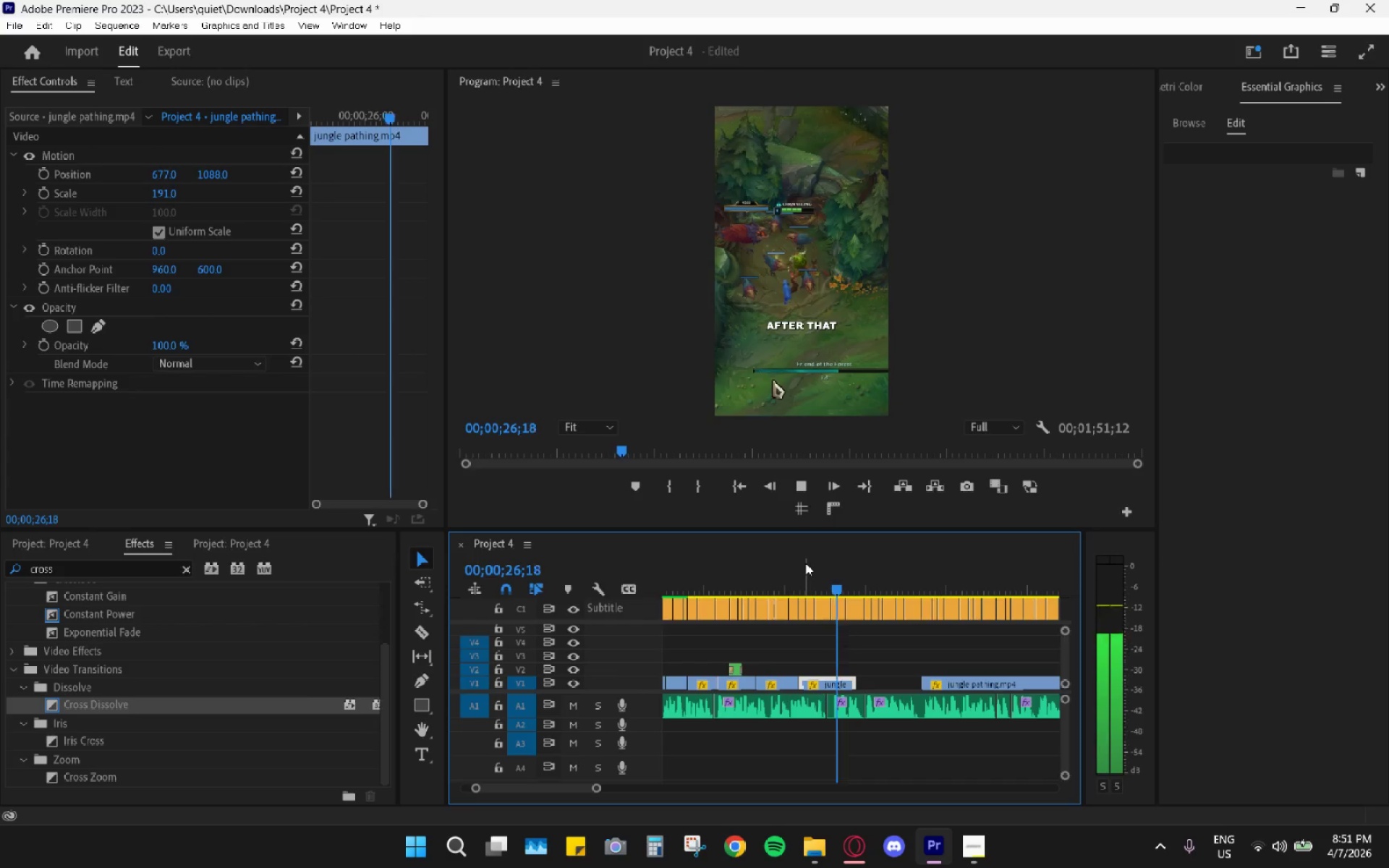 
key(Space)
 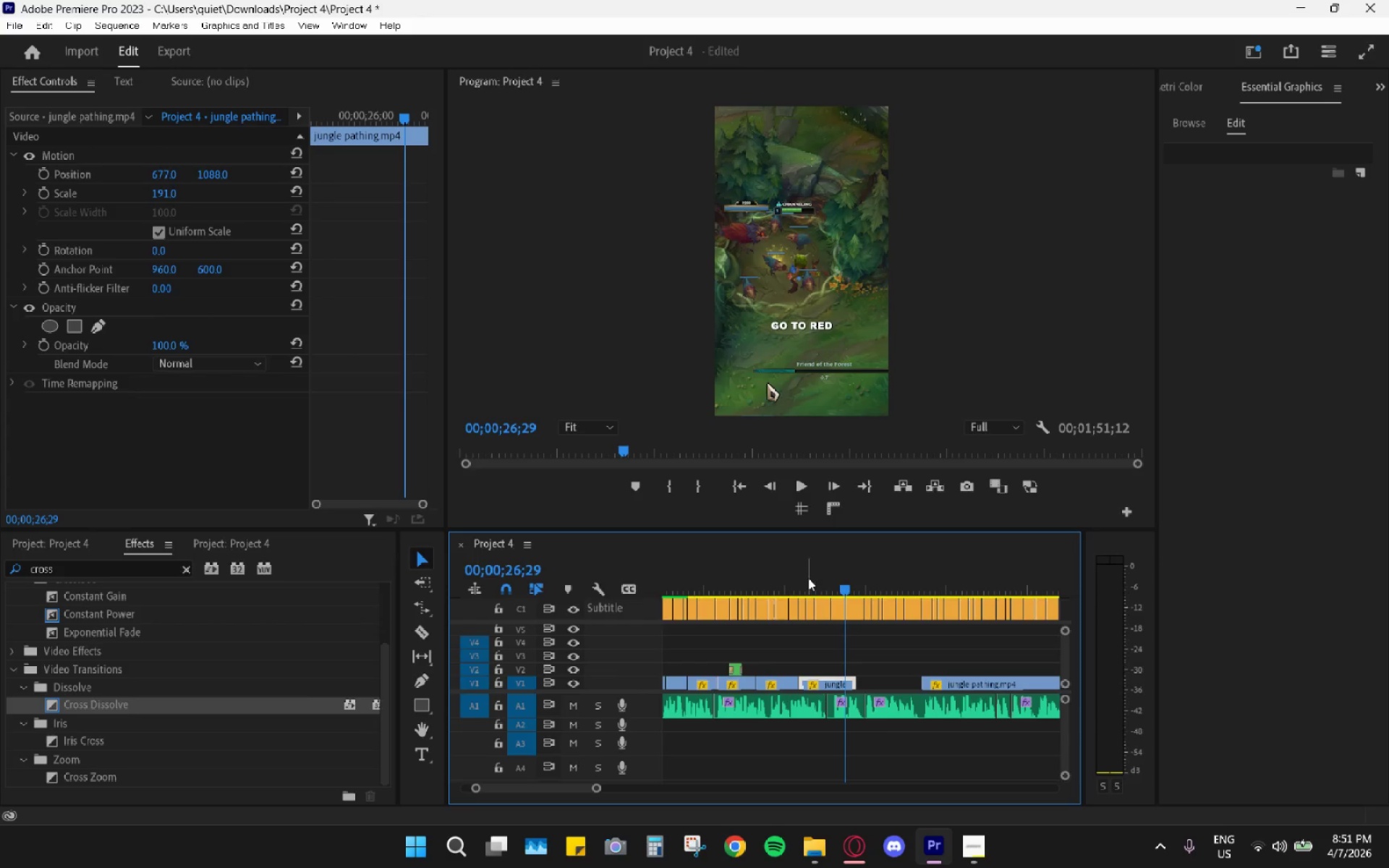 
left_click_drag(start_coordinate=[806, 578], to_coordinate=[851, 619])
 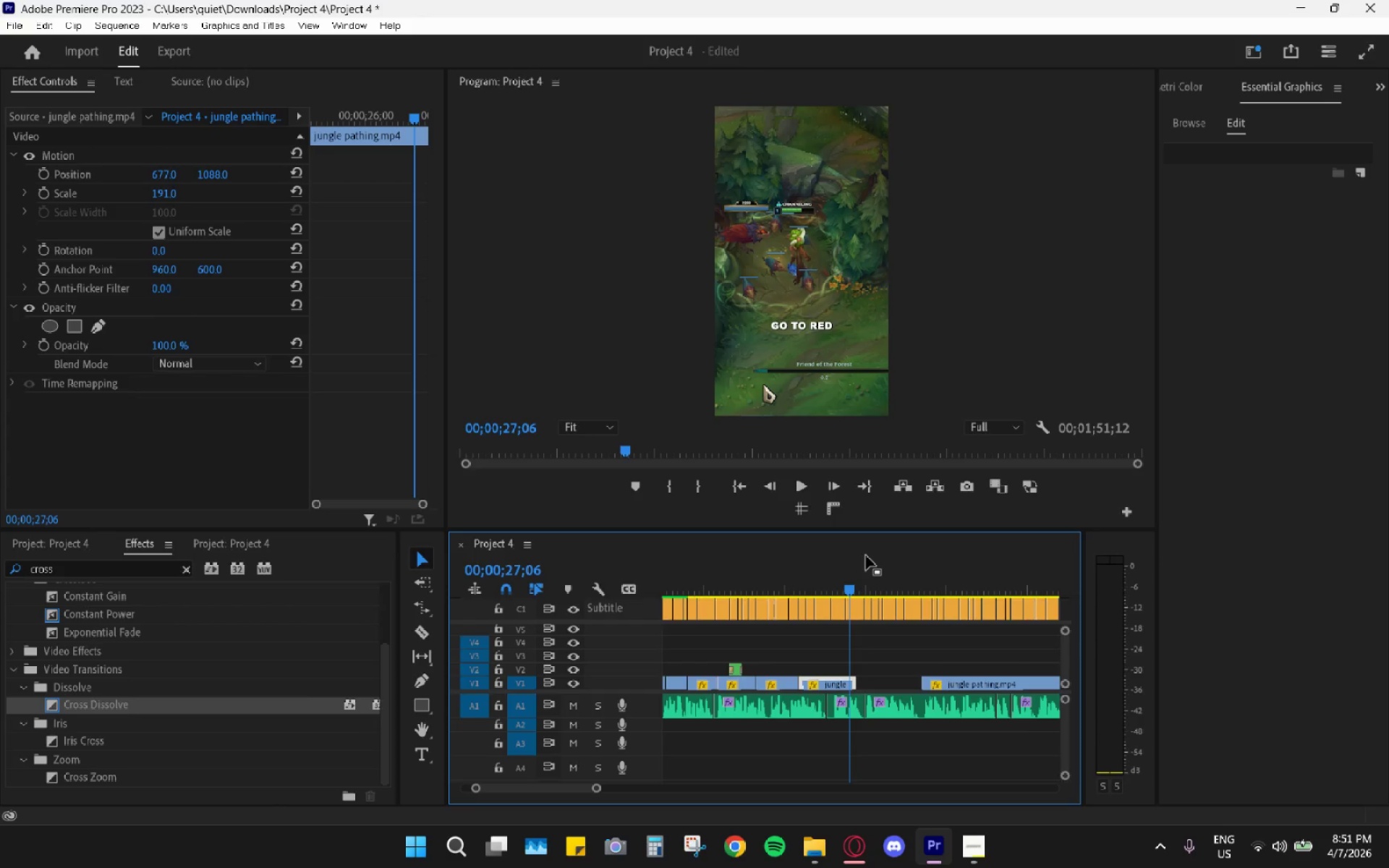 
wait(8.2)
 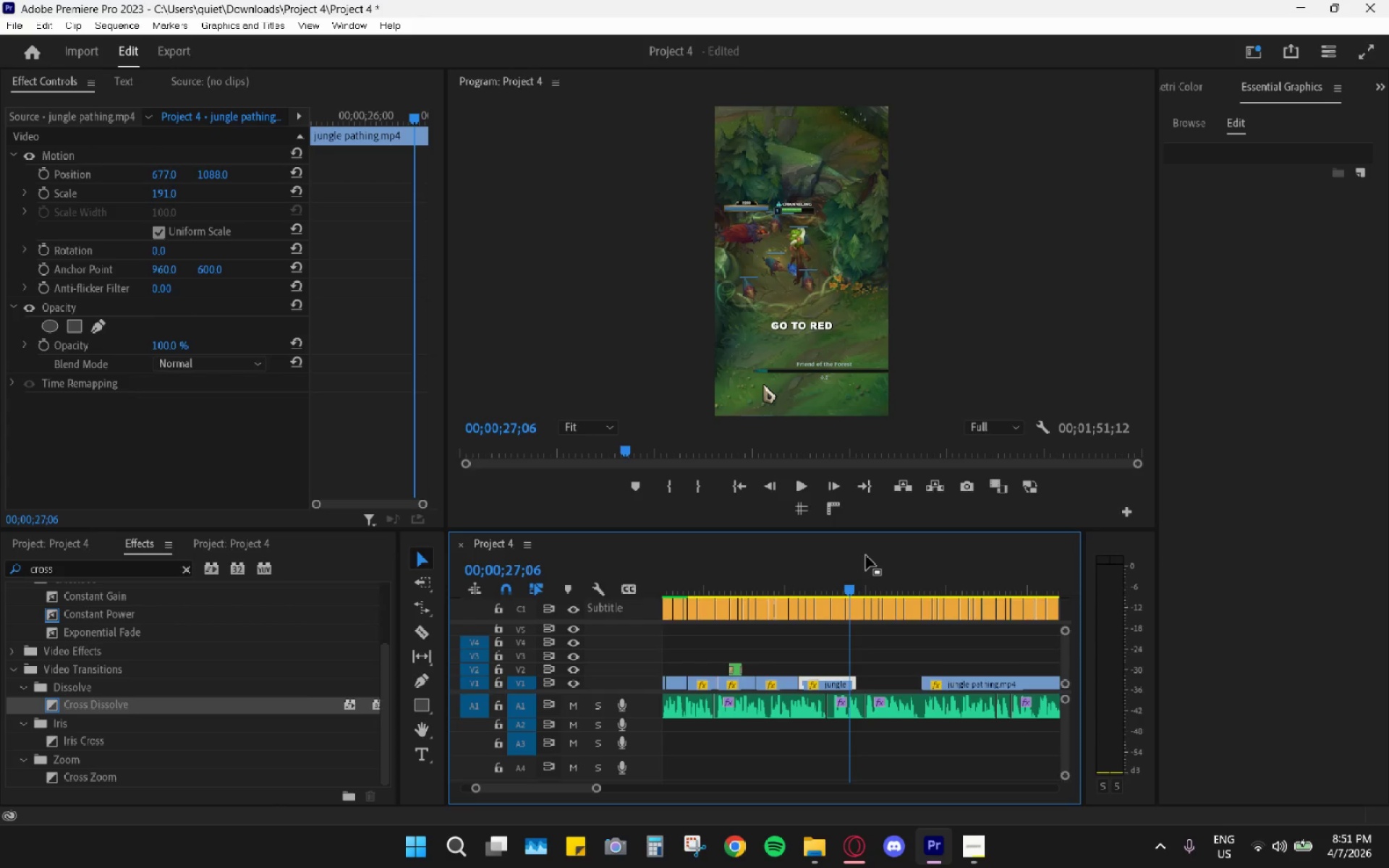 
left_click_drag(start_coordinate=[778, 569], to_coordinate=[716, 571])
 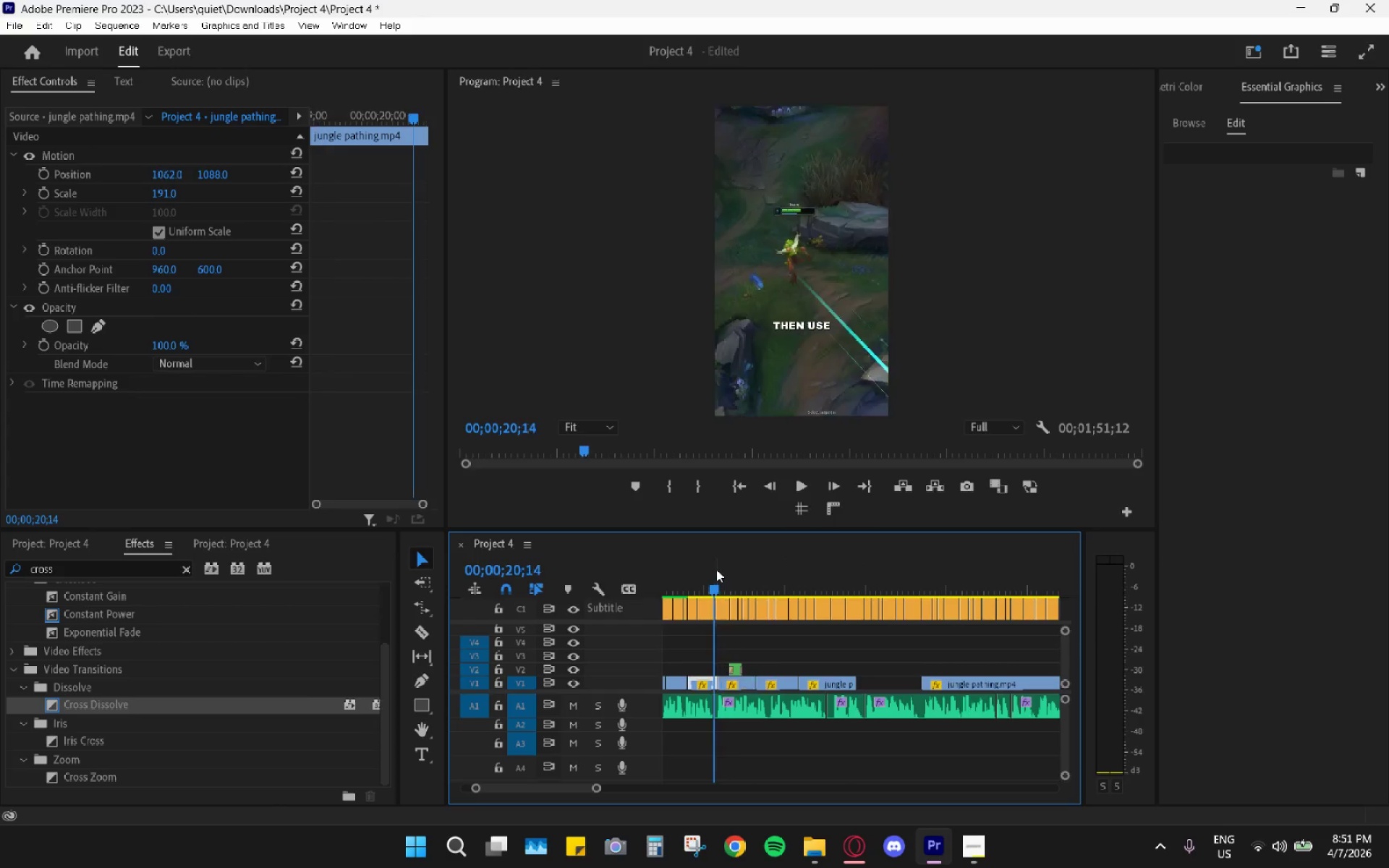 
key(Space)
 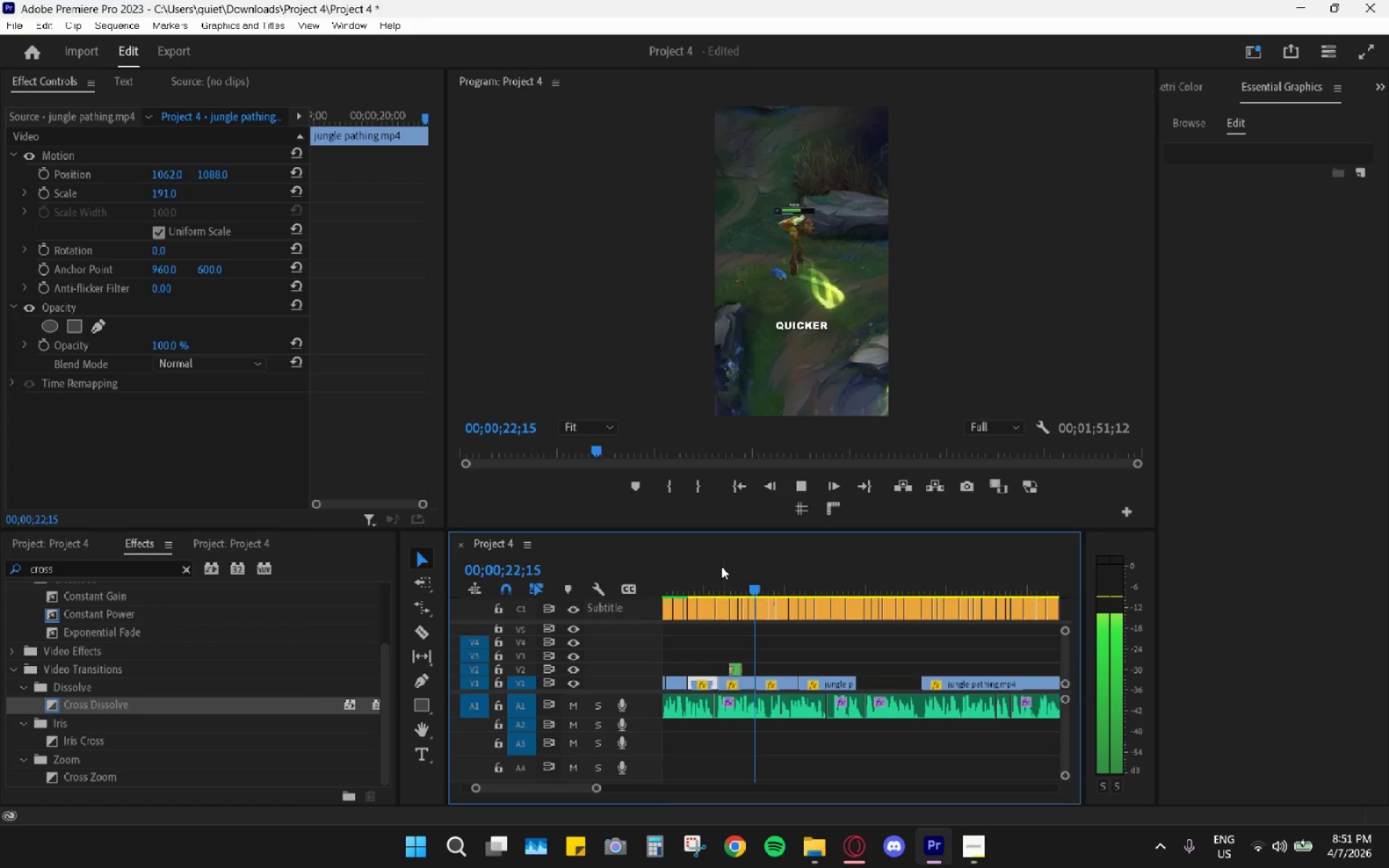 
key(Space)
 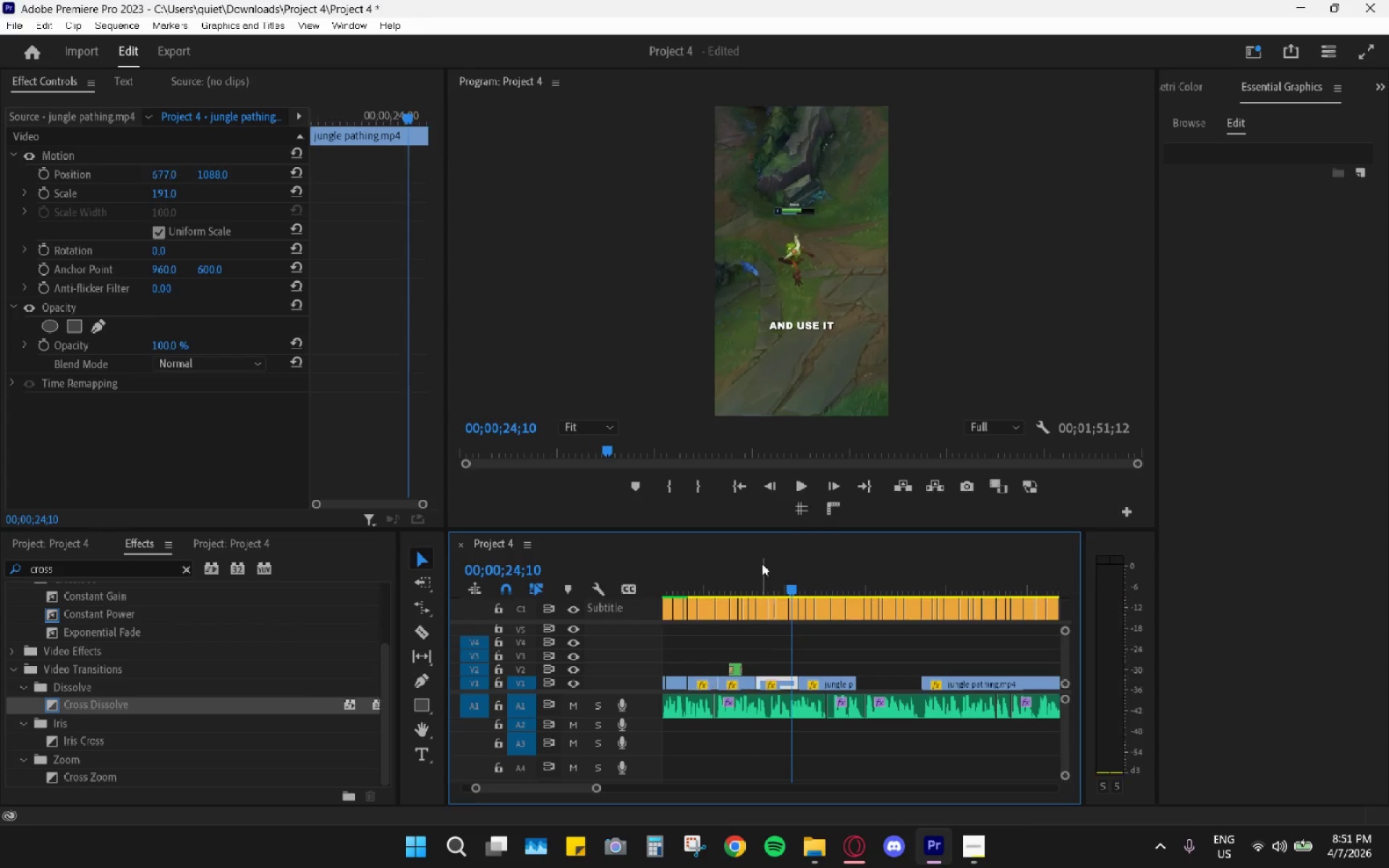 
left_click_drag(start_coordinate=[762, 563], to_coordinate=[722, 566])
 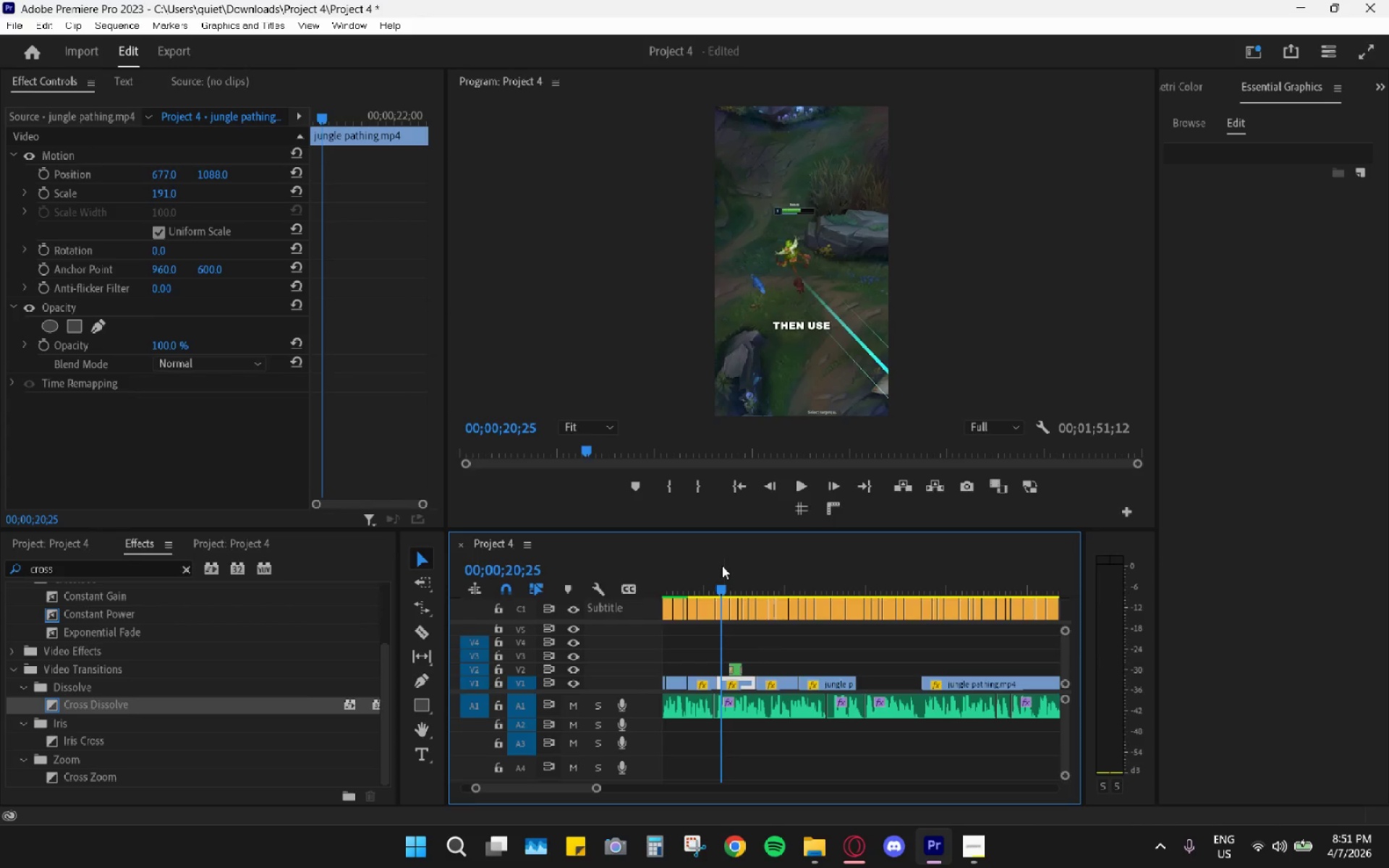 
key(Space)
 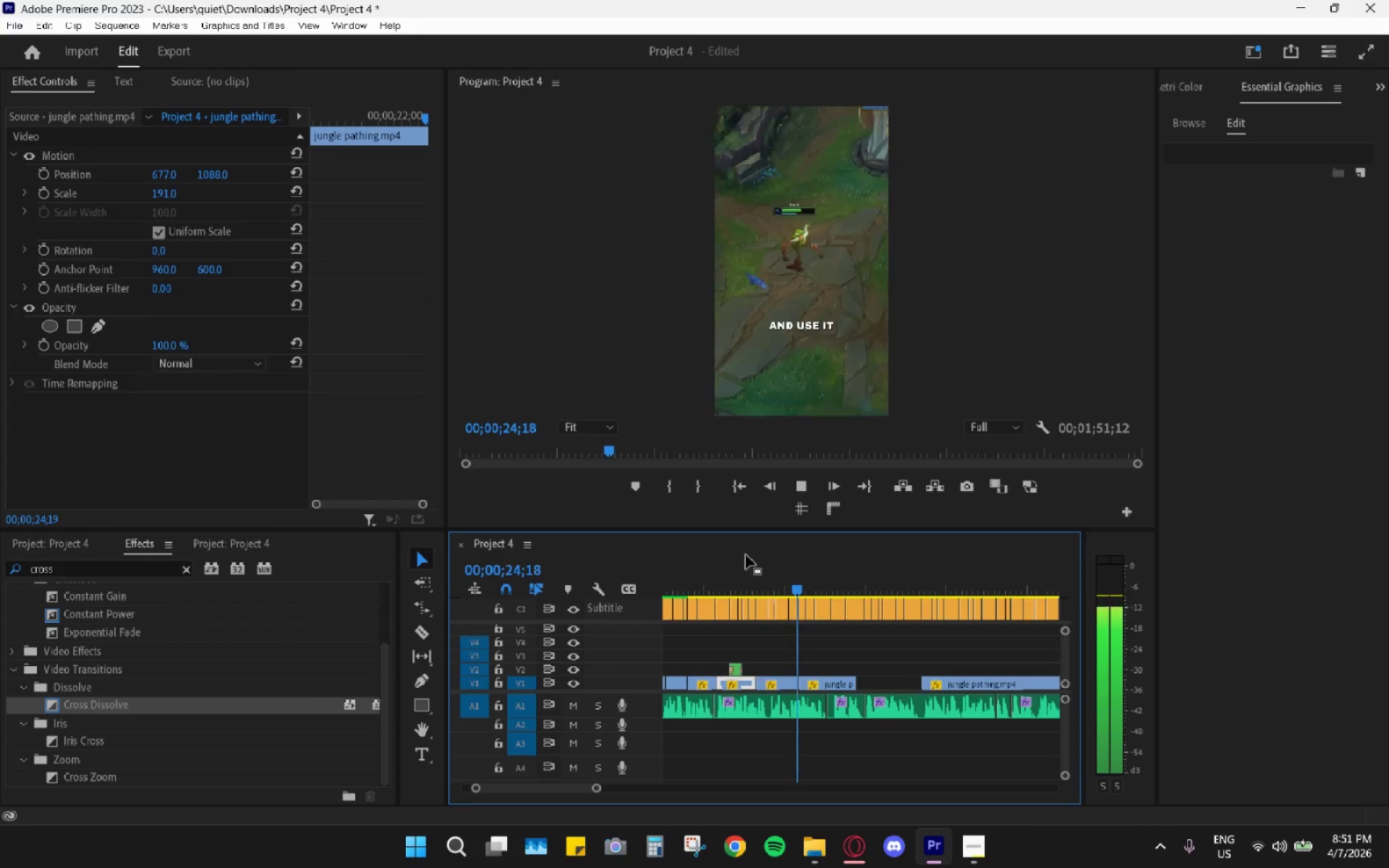 
wait(5.03)
 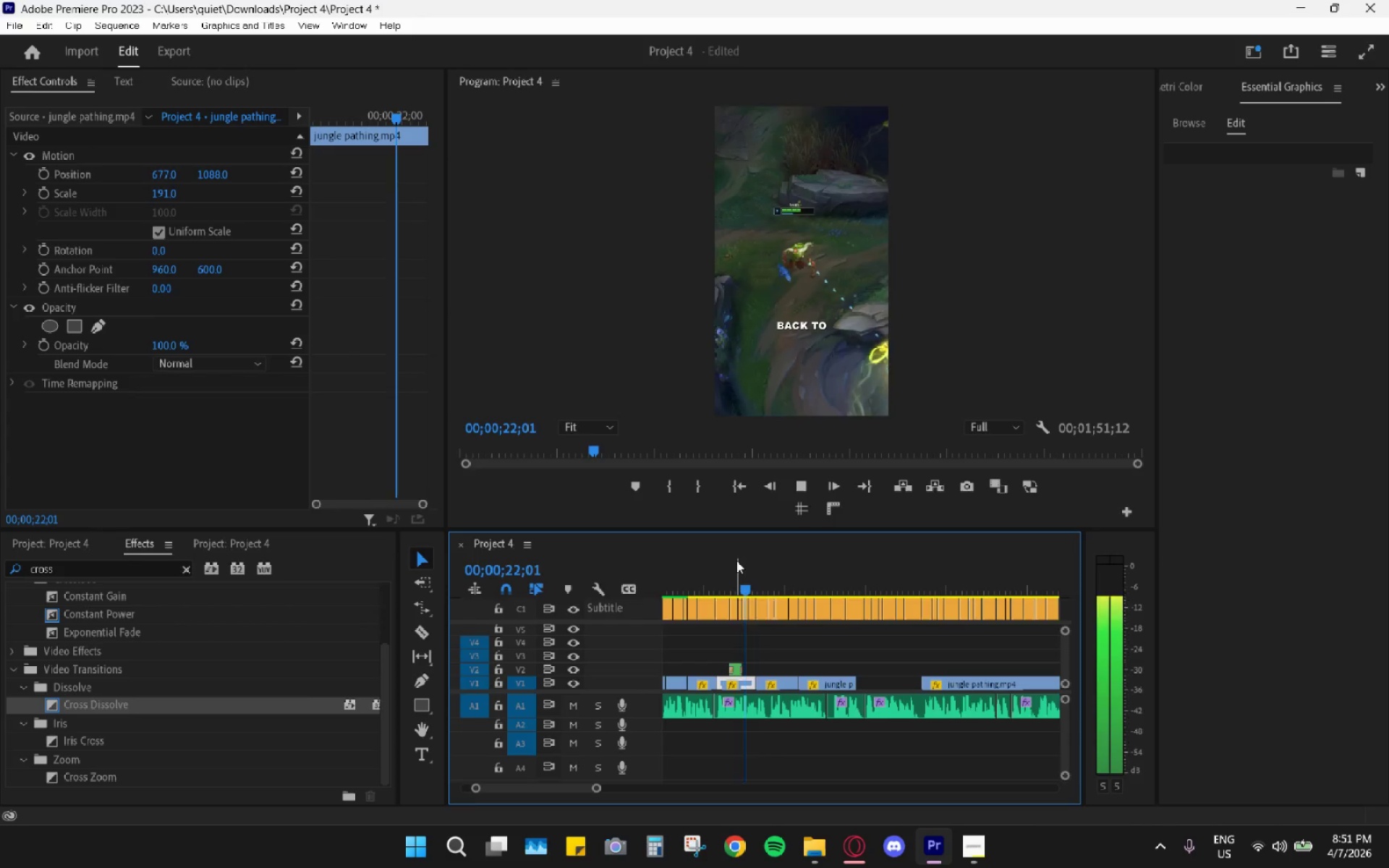 
key(Space)
 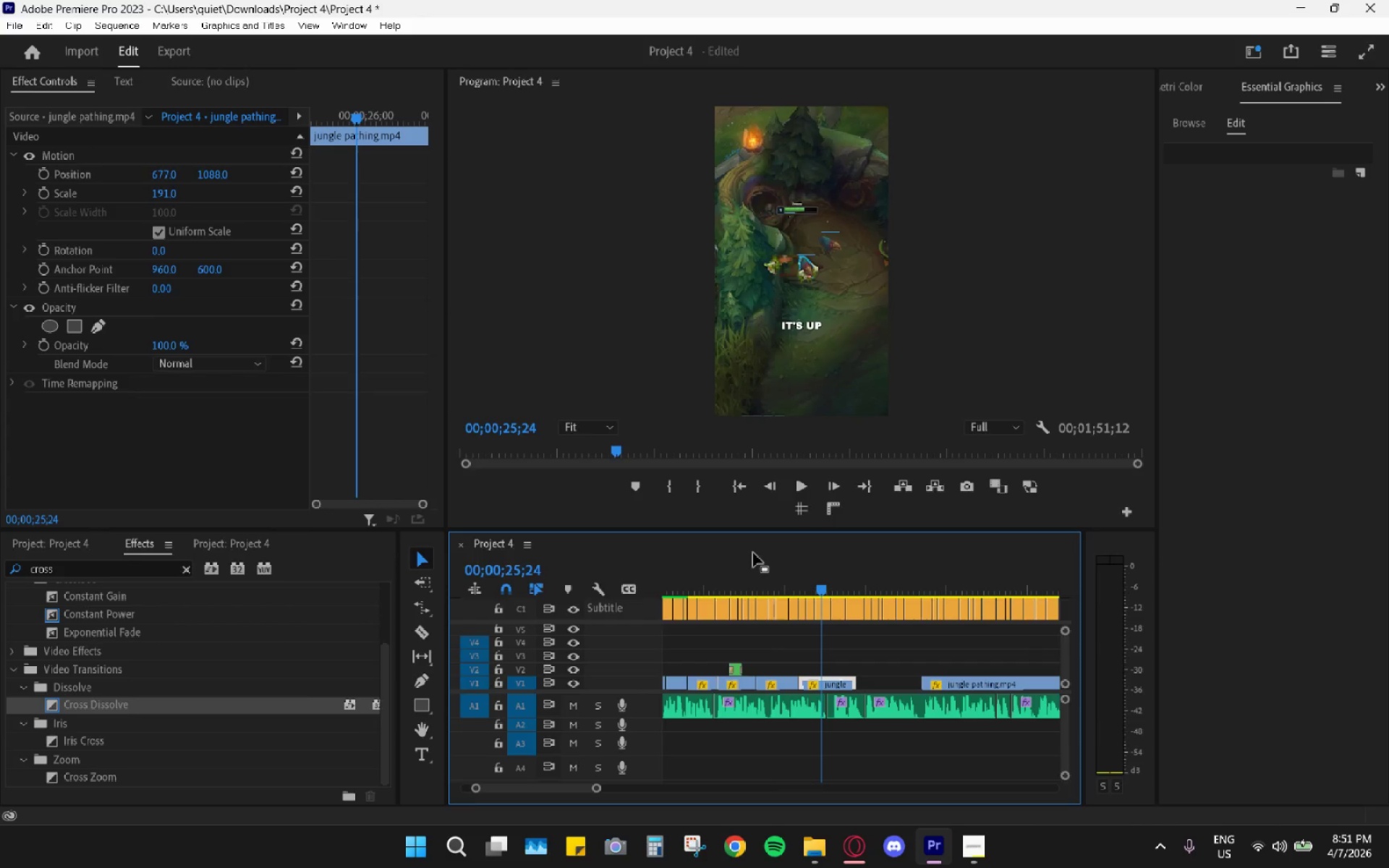 
left_click_drag(start_coordinate=[765, 558], to_coordinate=[836, 587])
 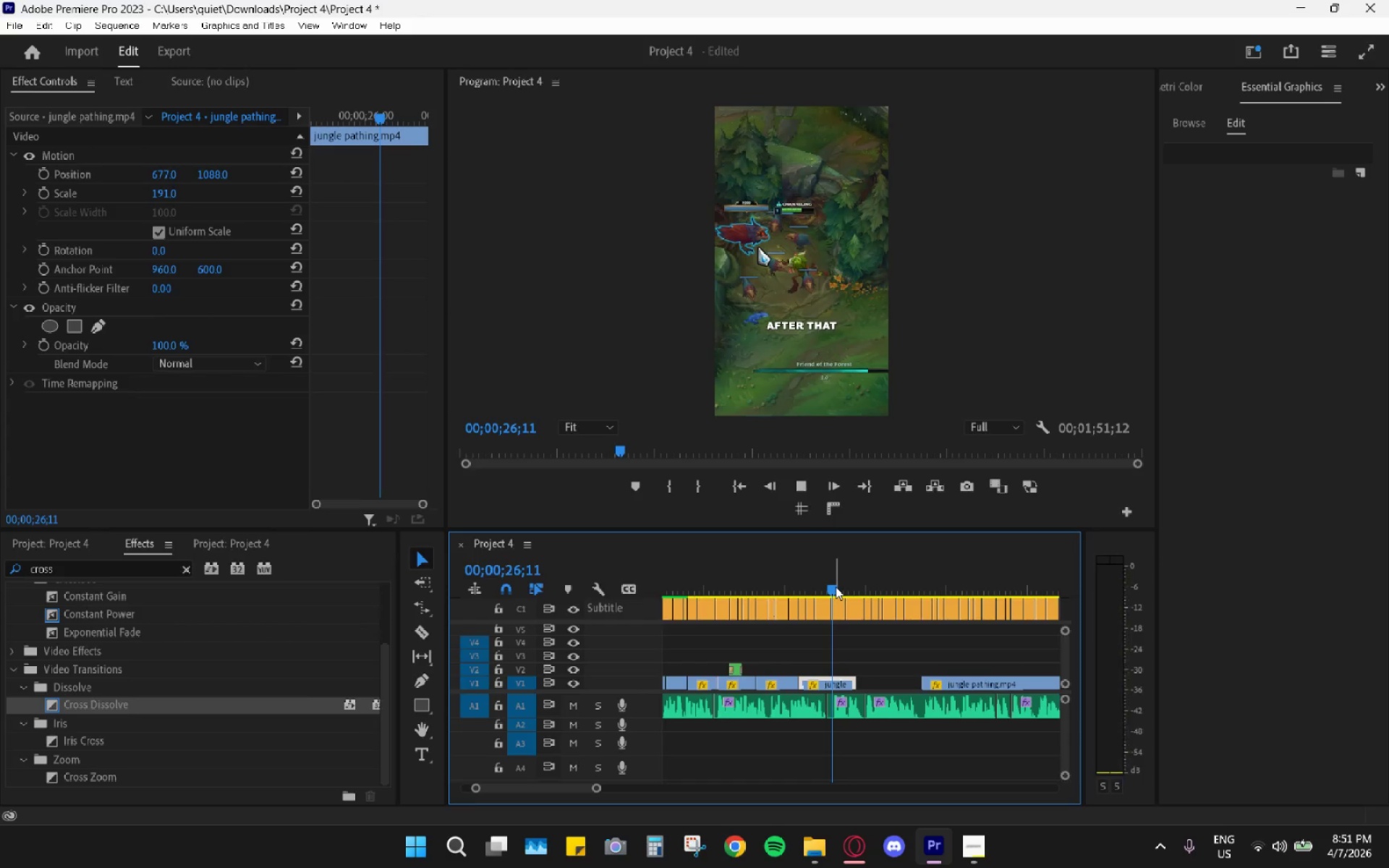 
key(Space)
 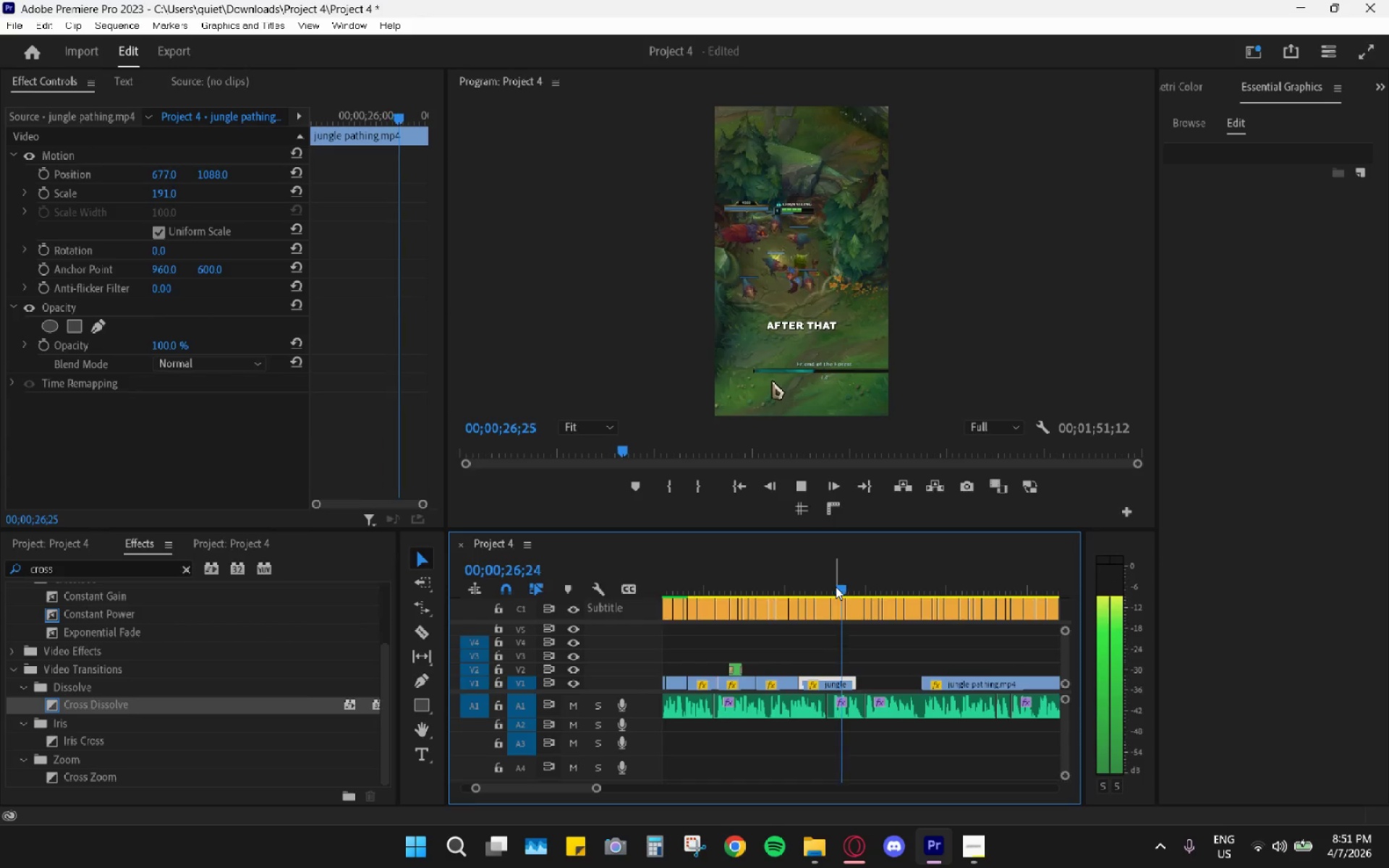 
key(Space)
 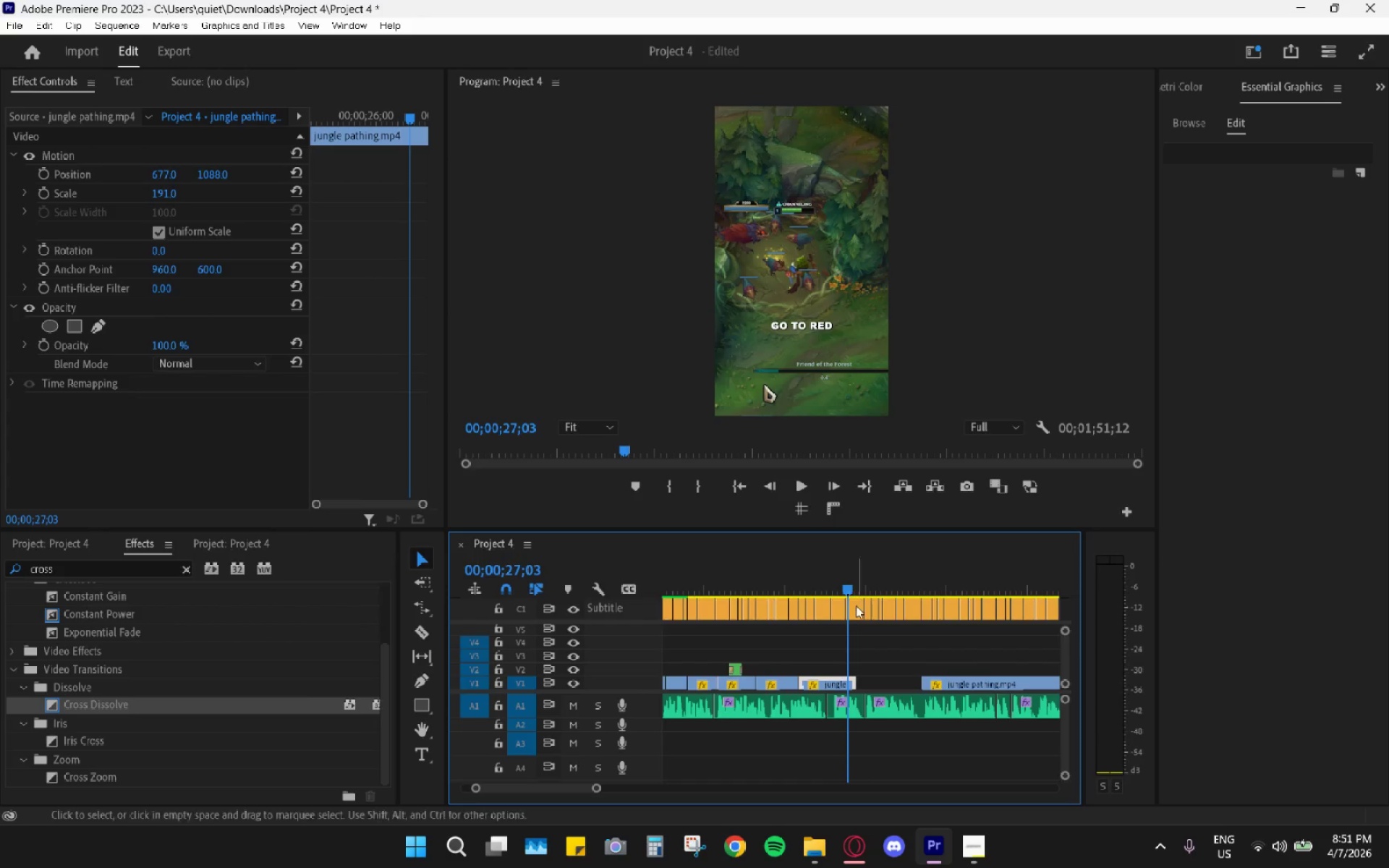 
key(R)
 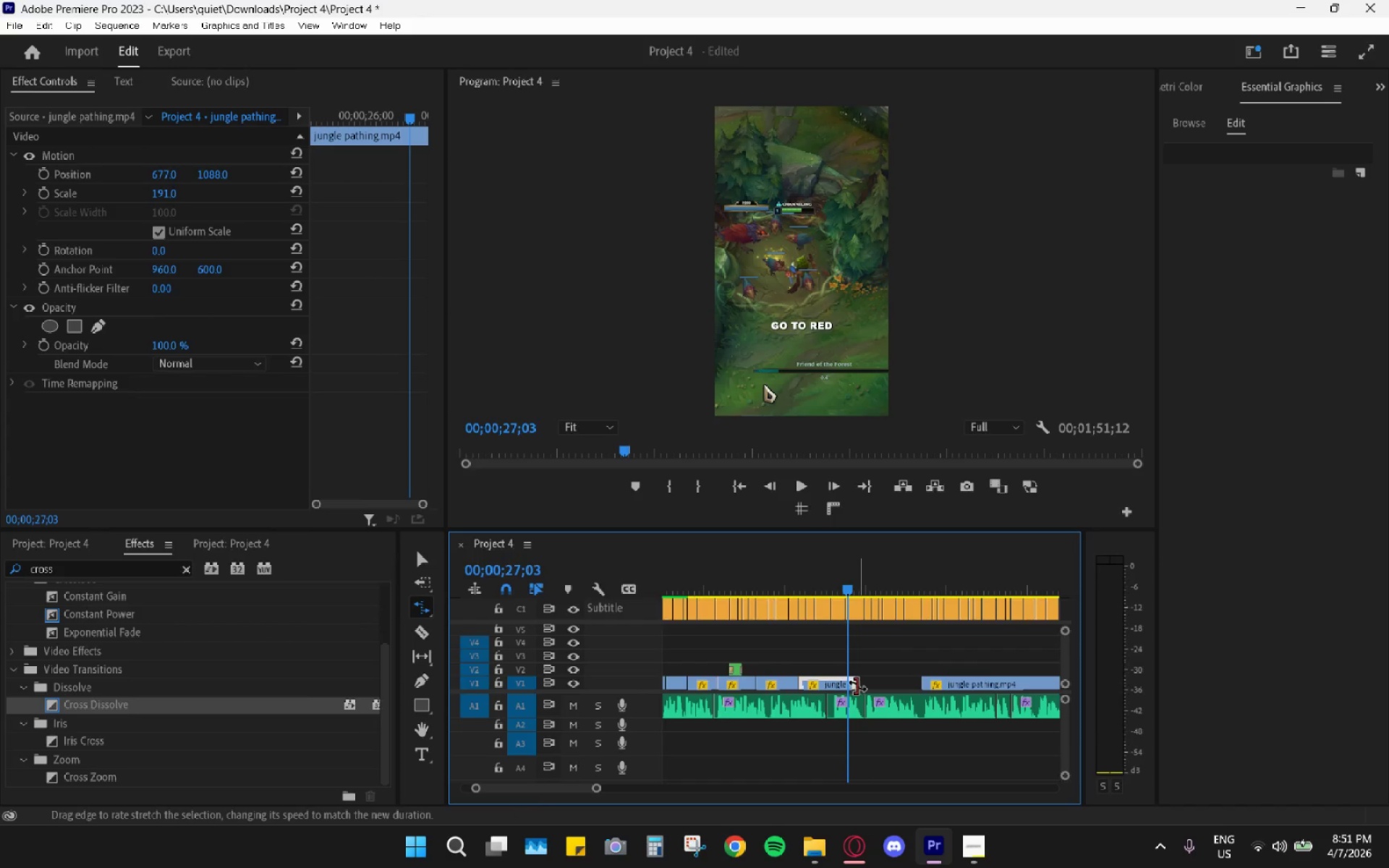 
left_click_drag(start_coordinate=[855, 684], to_coordinate=[822, 684])
 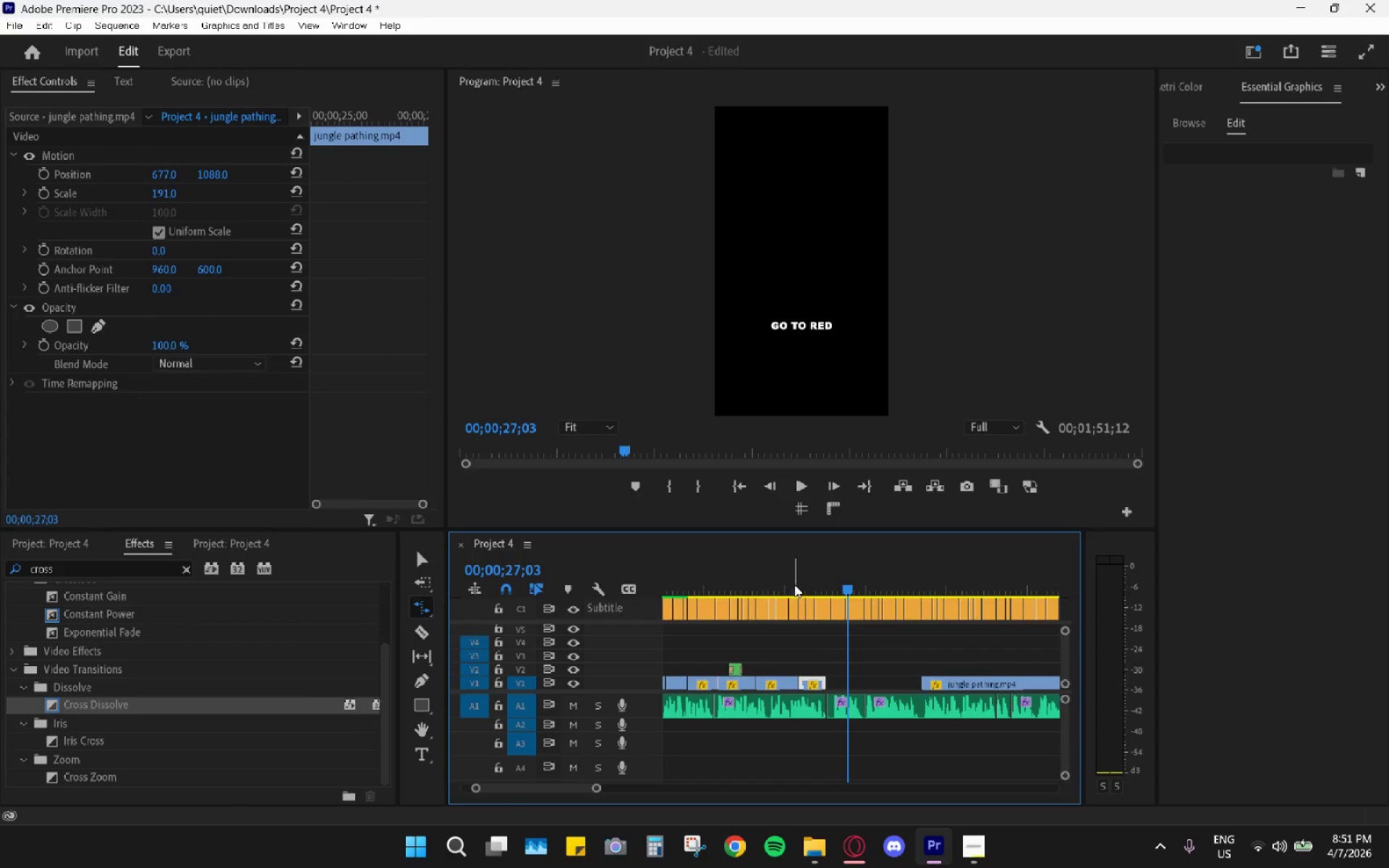 
left_click_drag(start_coordinate=[787, 579], to_coordinate=[775, 575])
 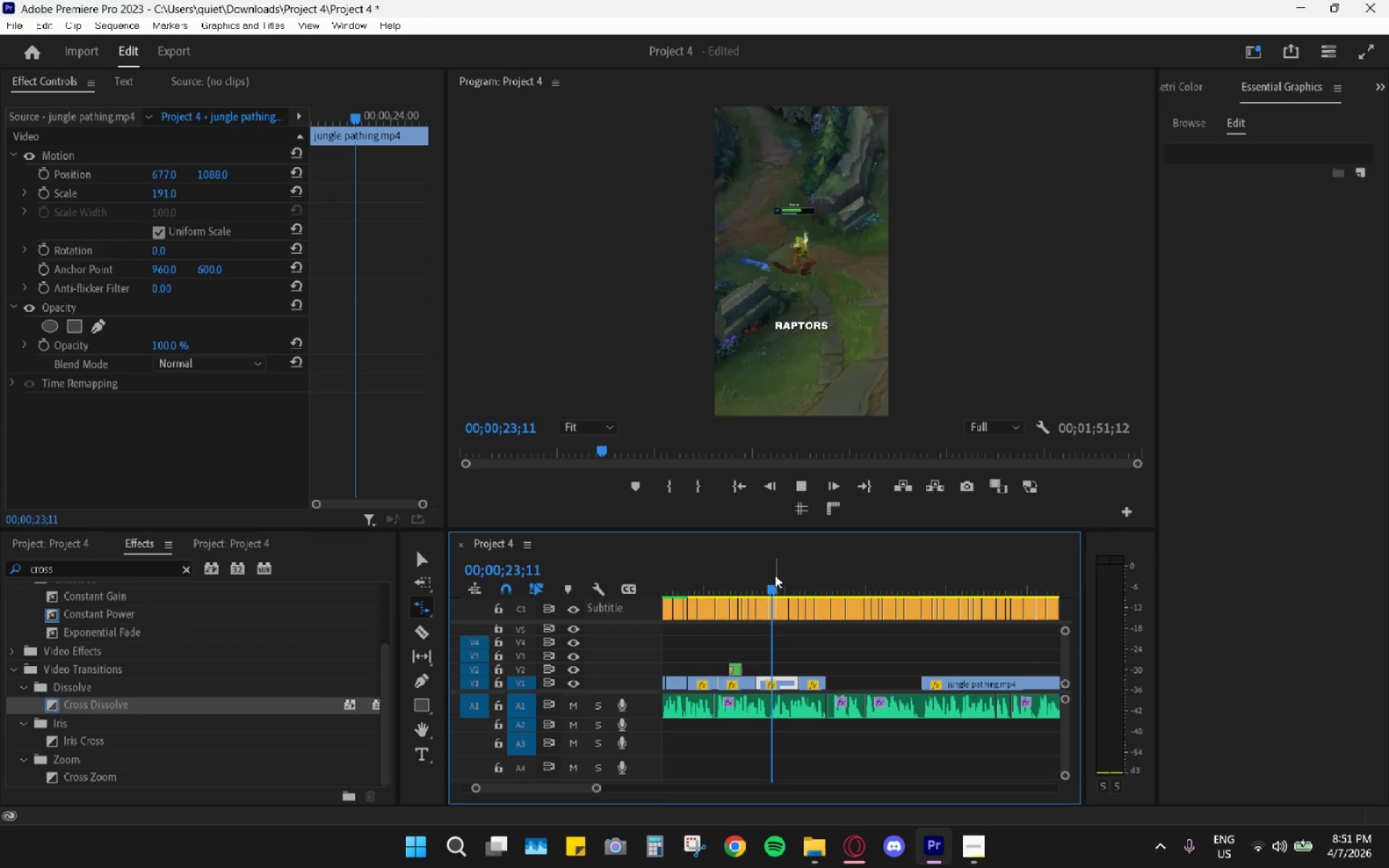 
key(Space)
 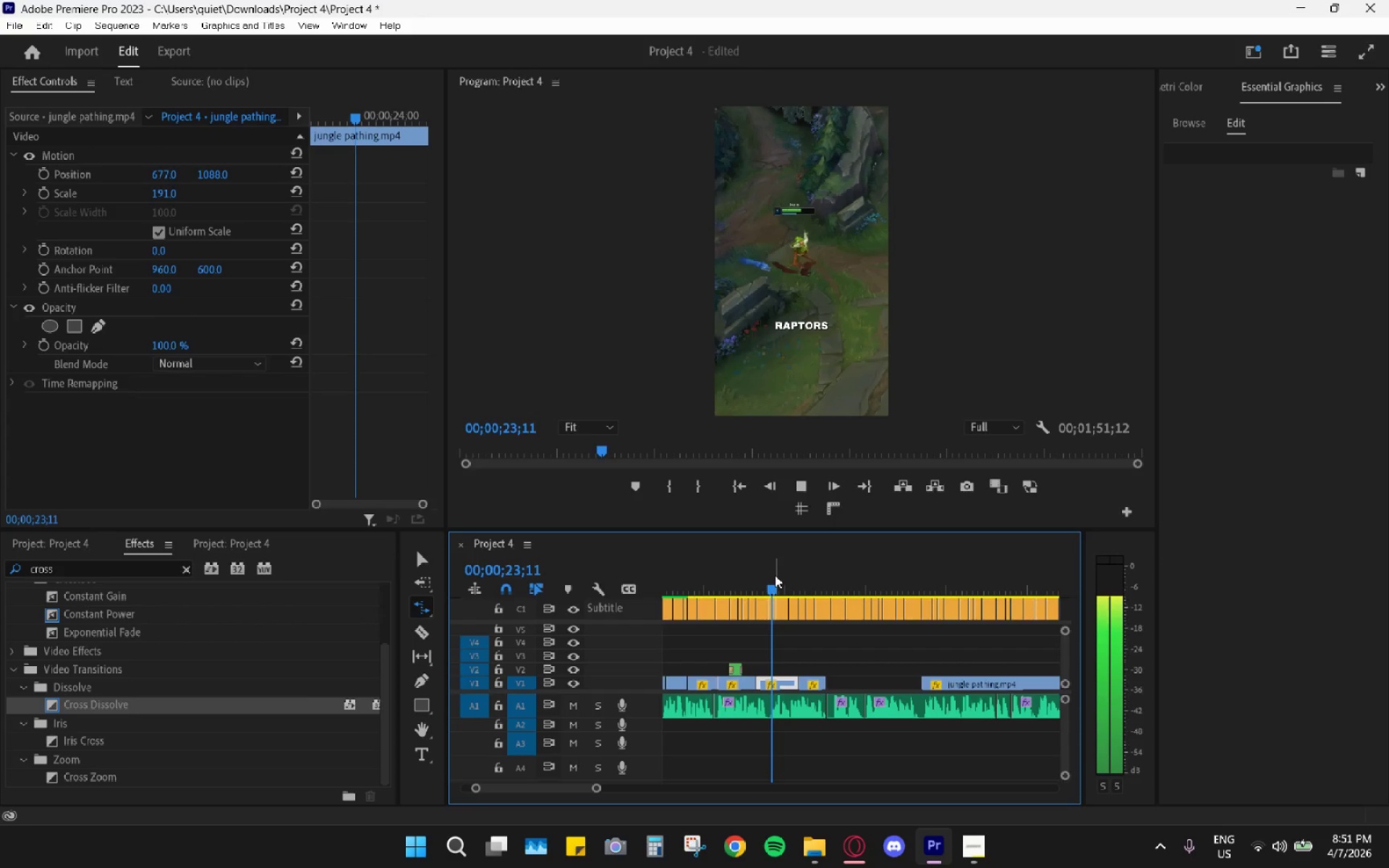 
key(Space)
 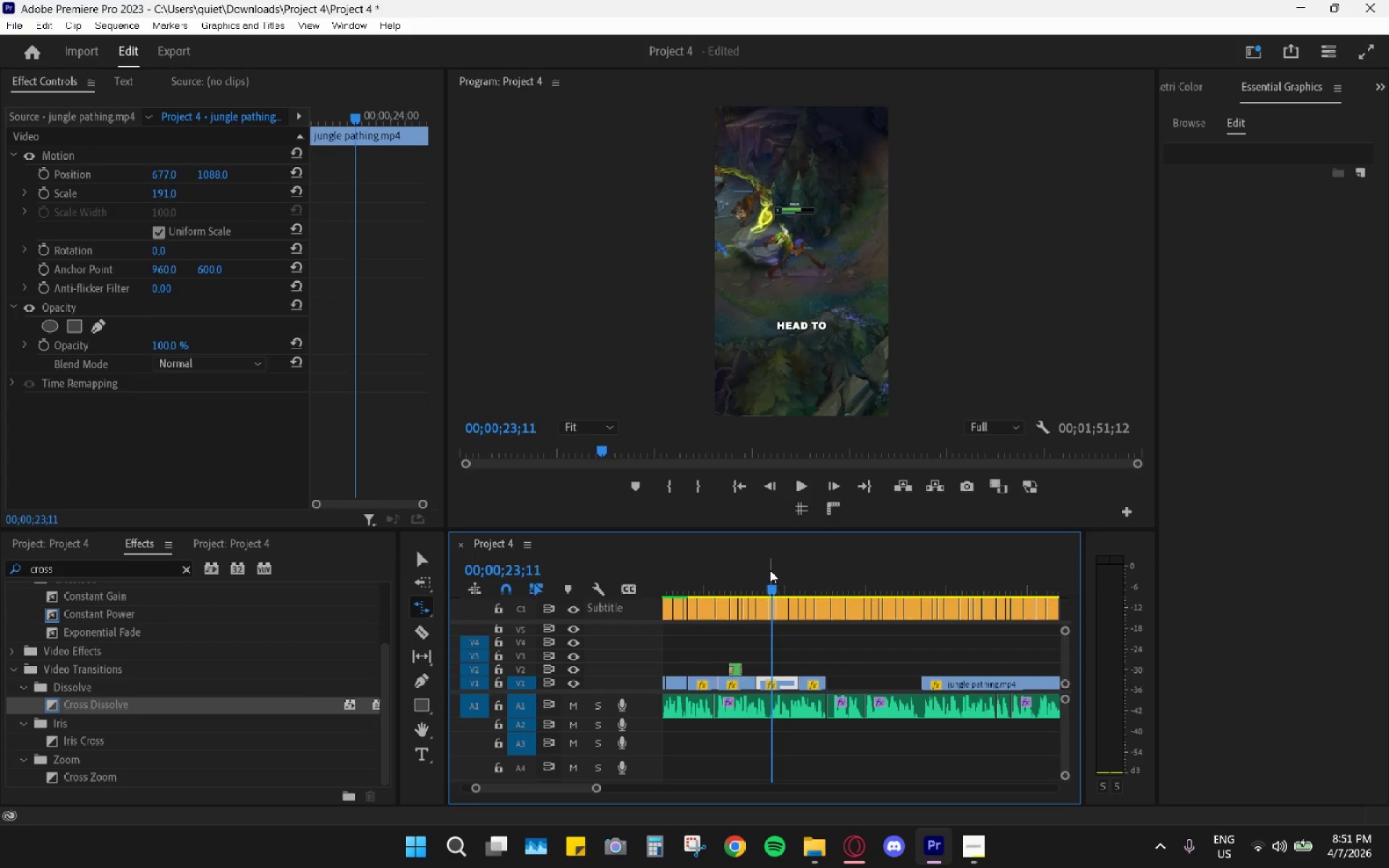 
left_click_drag(start_coordinate=[769, 569], to_coordinate=[736, 579])
 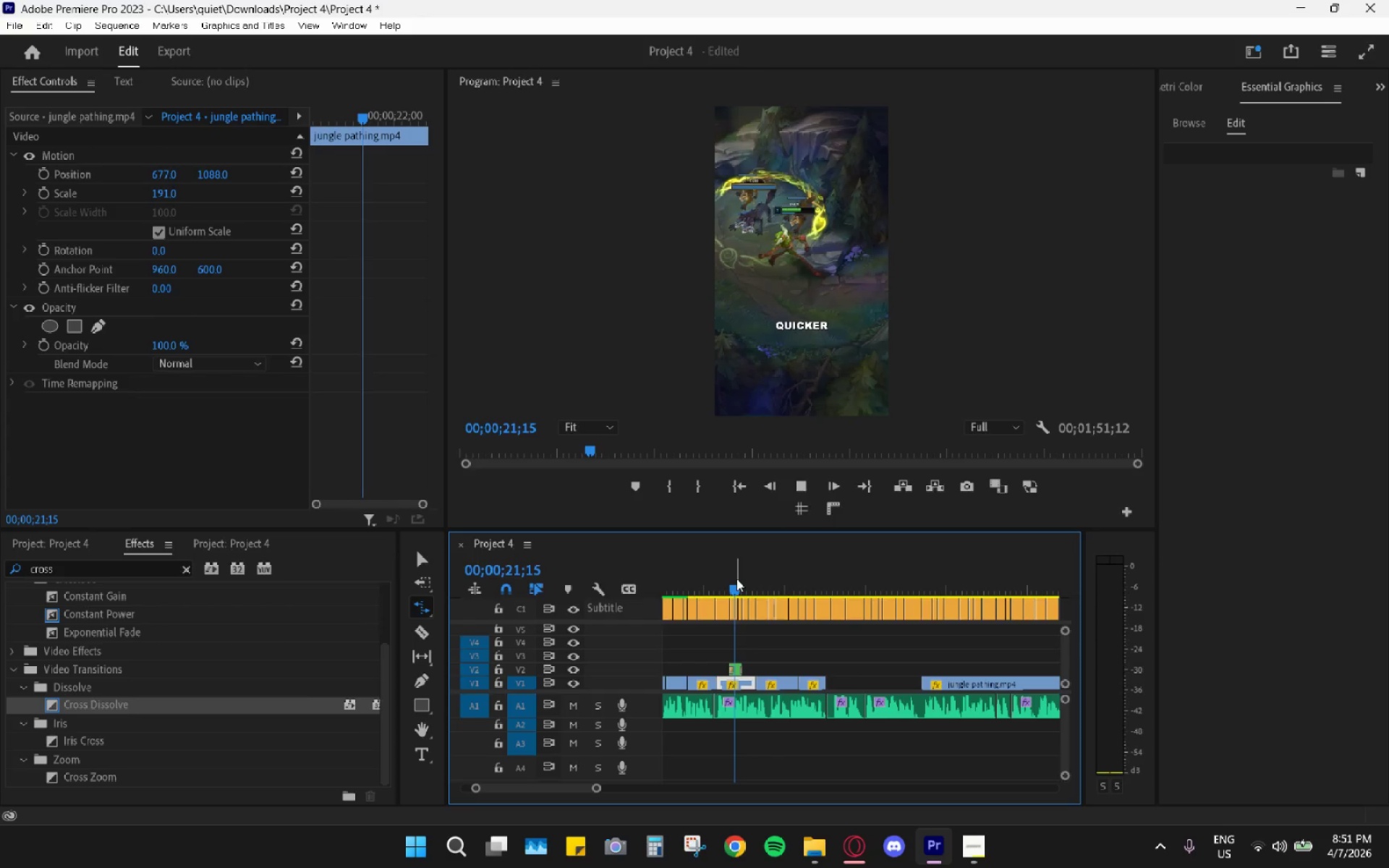 
key(Space)
 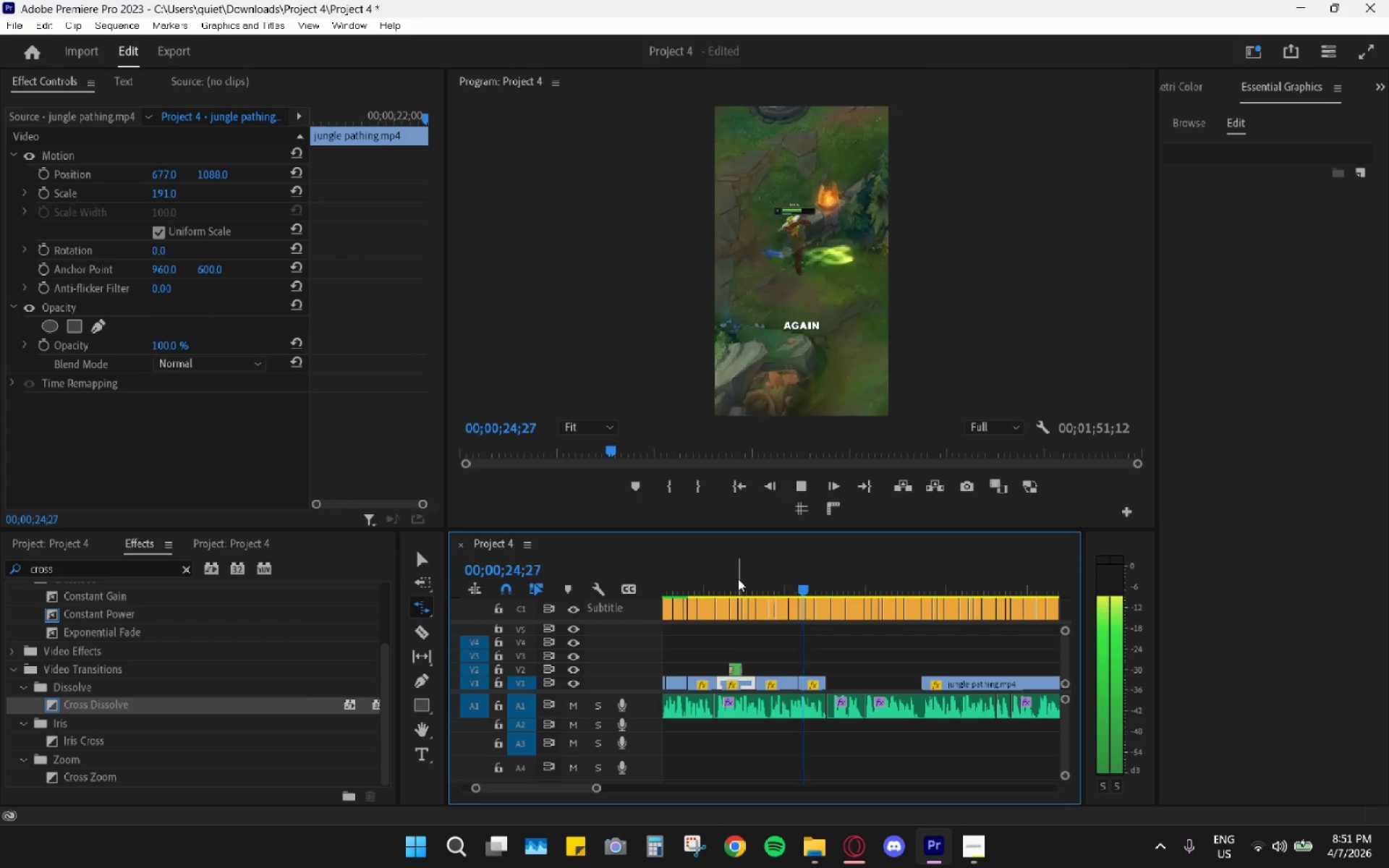 
key(Space)
 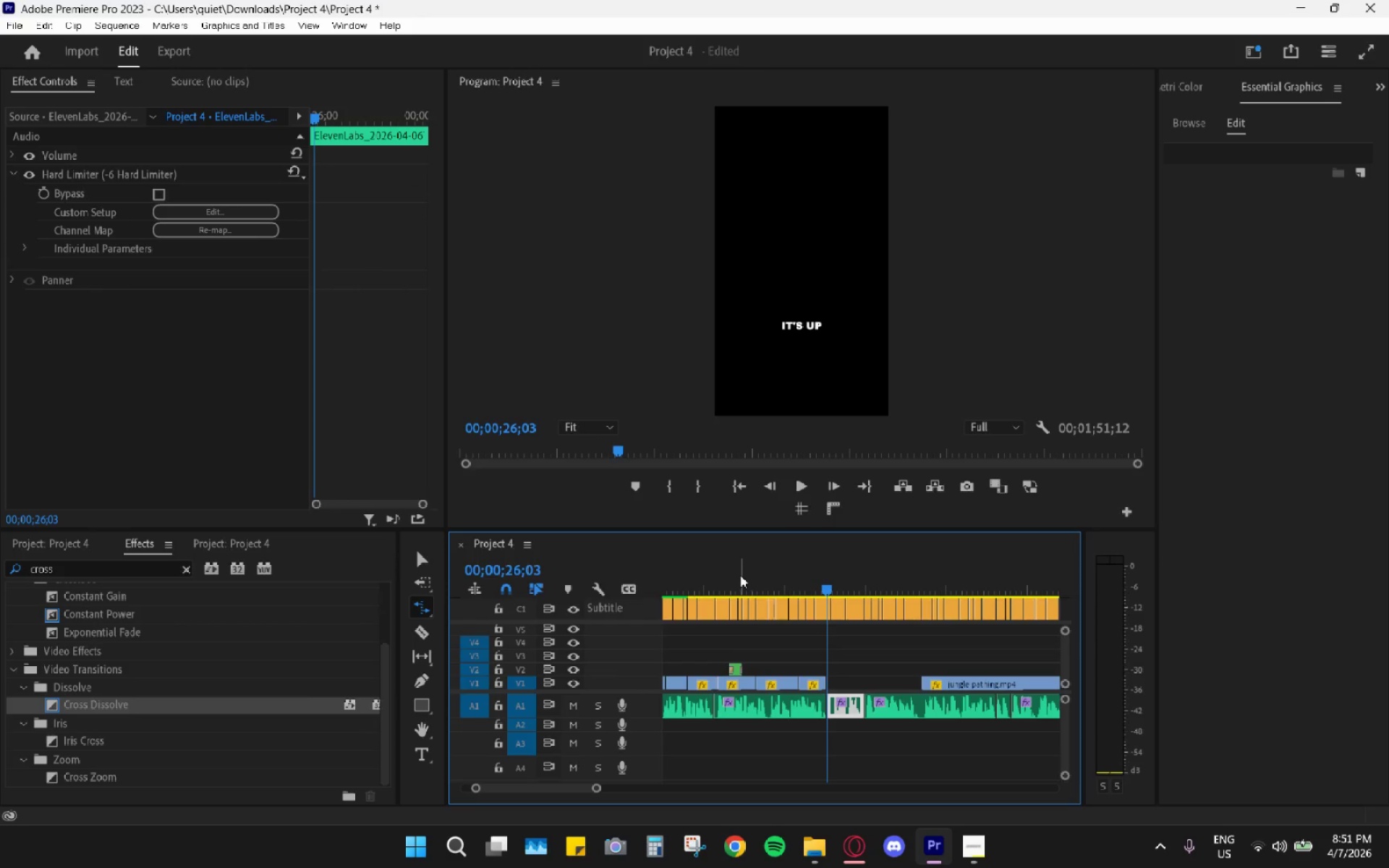 
left_click_drag(start_coordinate=[740, 573], to_coordinate=[791, 599])
 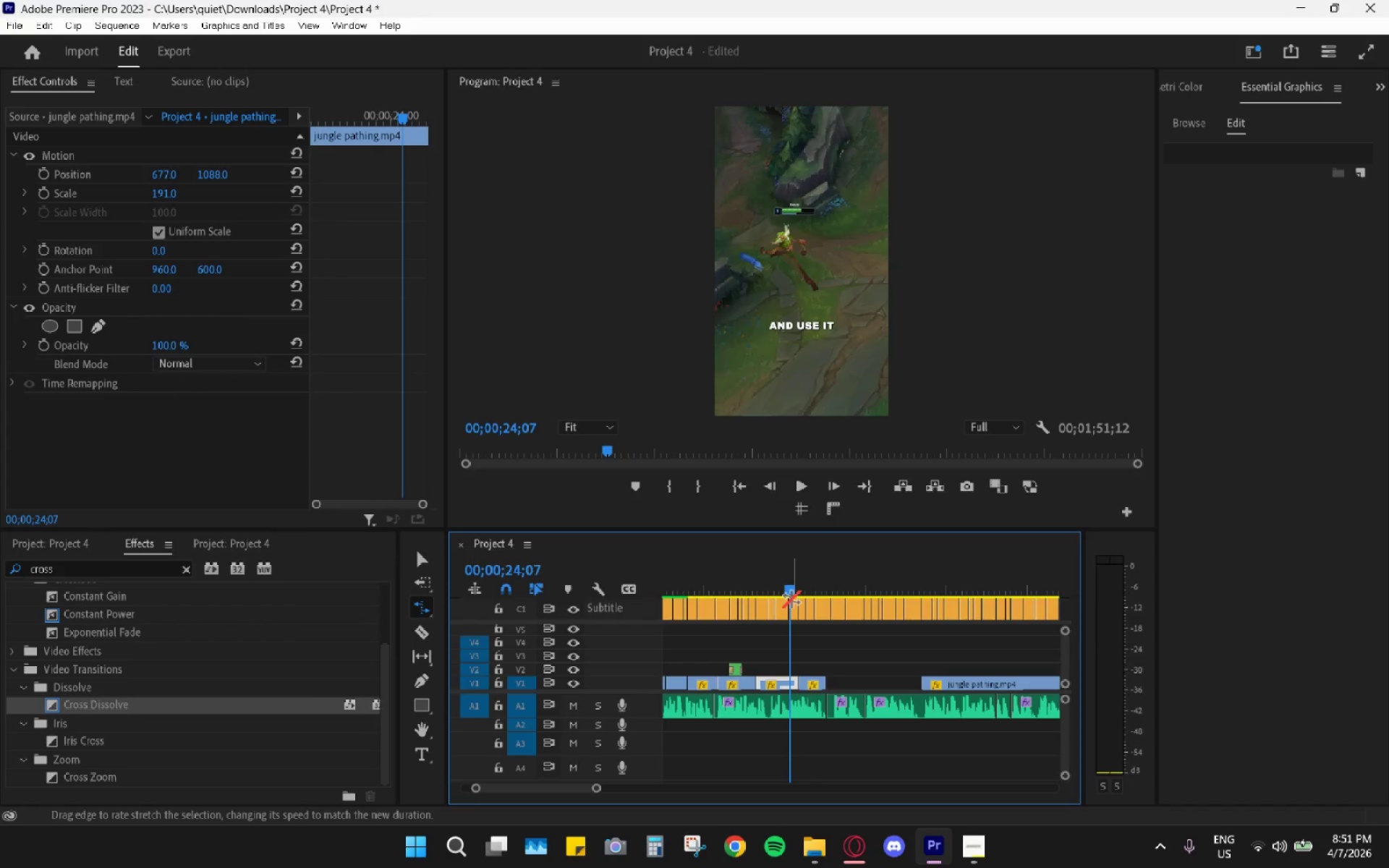 
key(Space)
 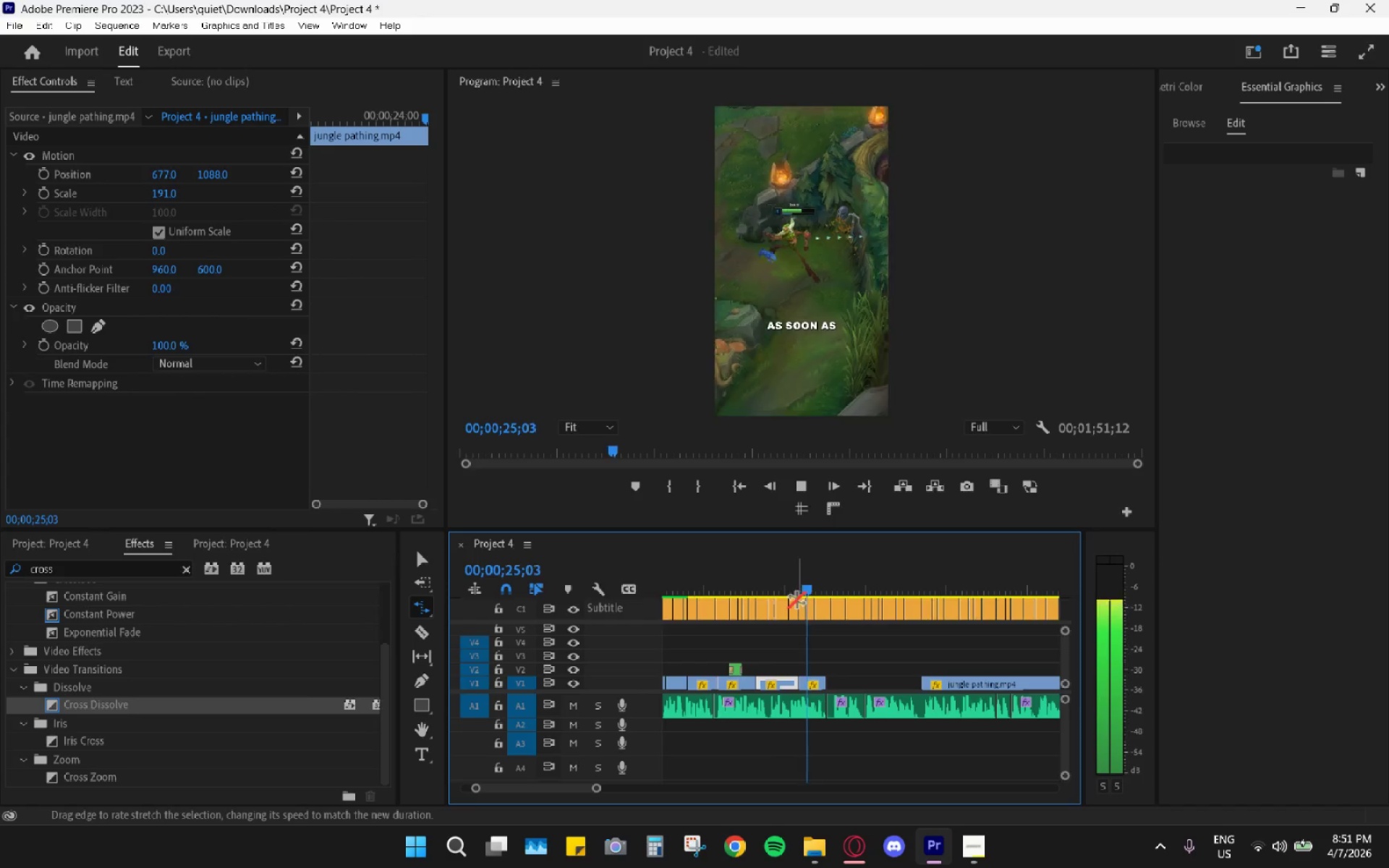 
key(Space)
 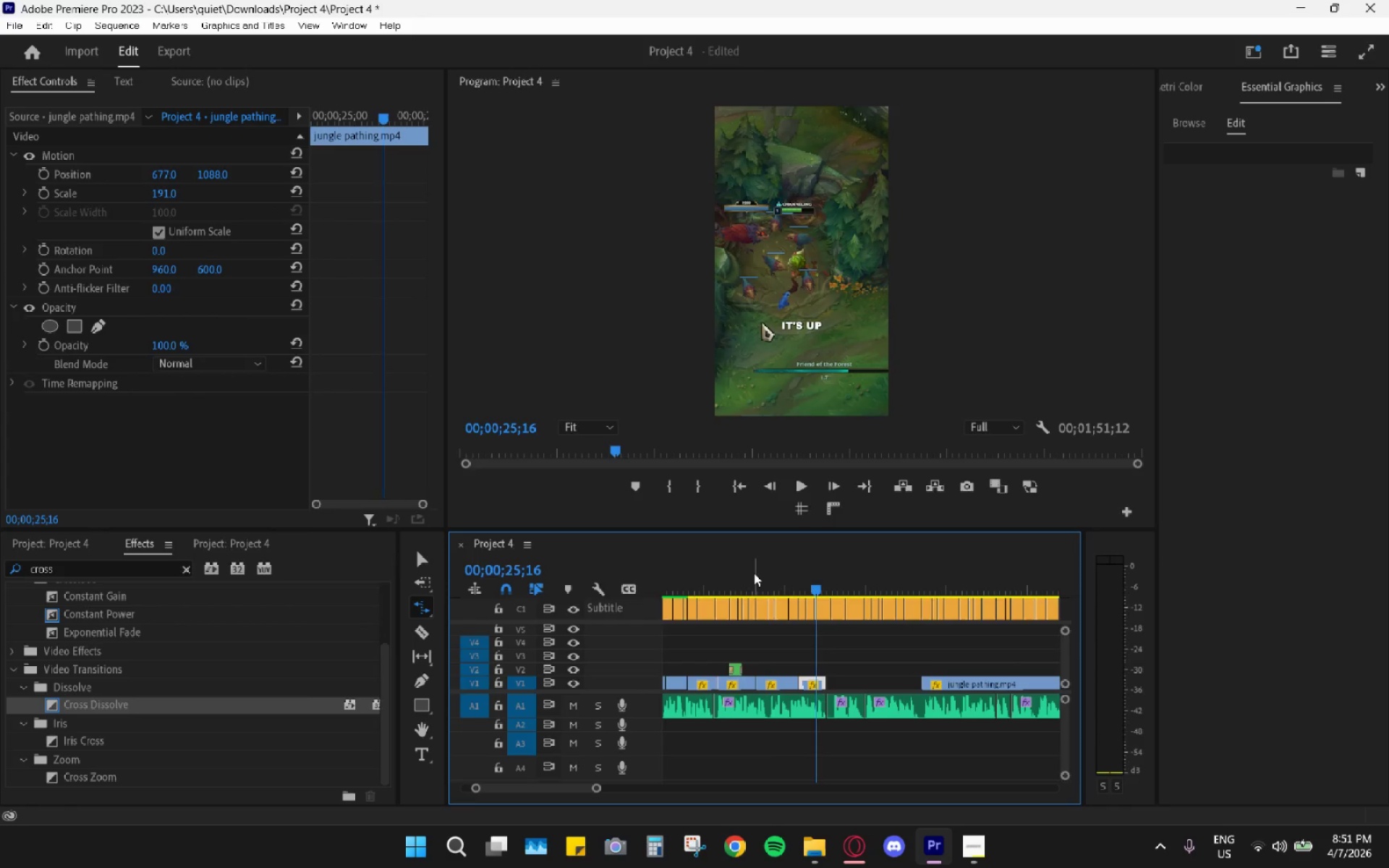 
left_click_drag(start_coordinate=[753, 572], to_coordinate=[741, 569])
 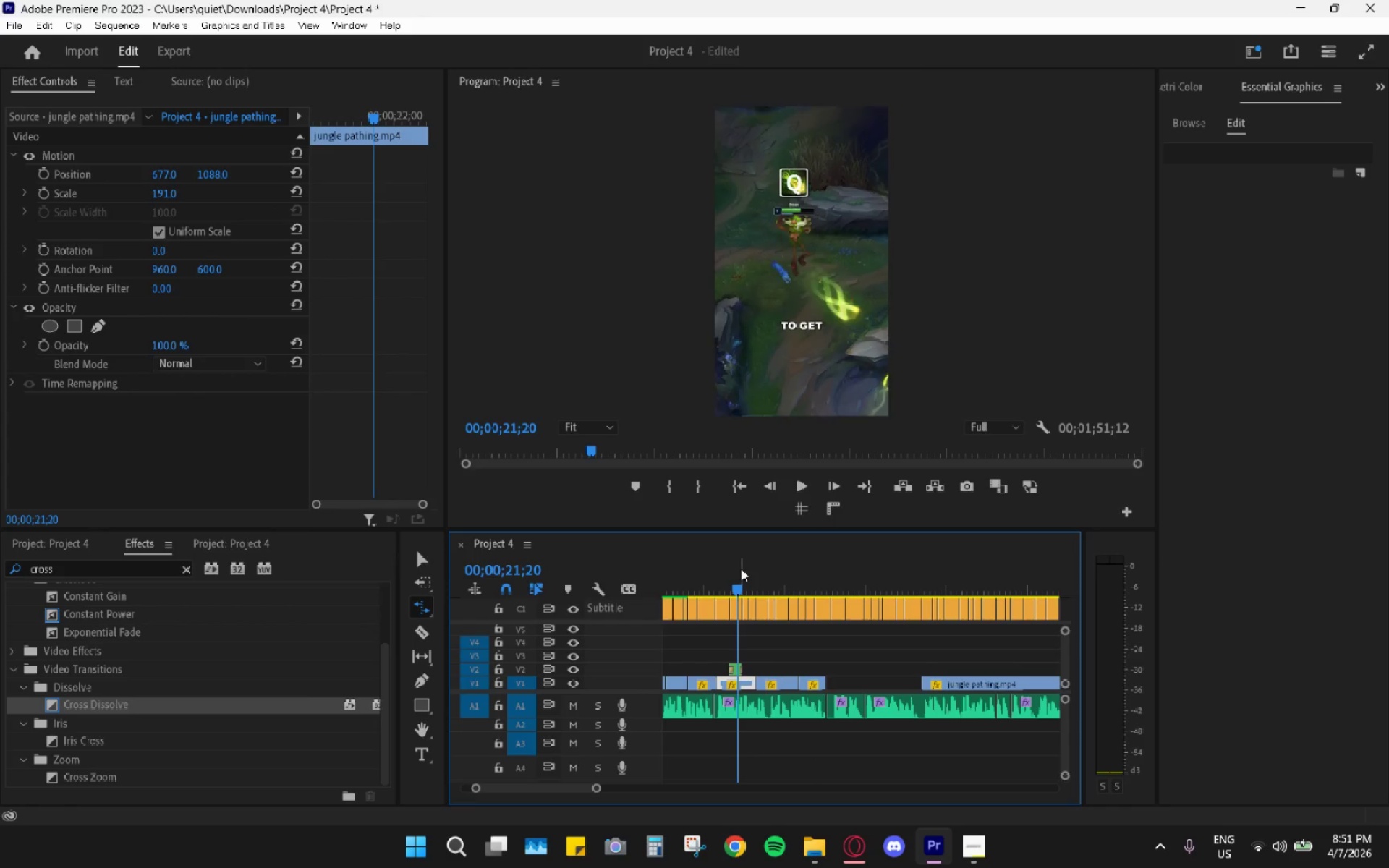 
key(Space)
 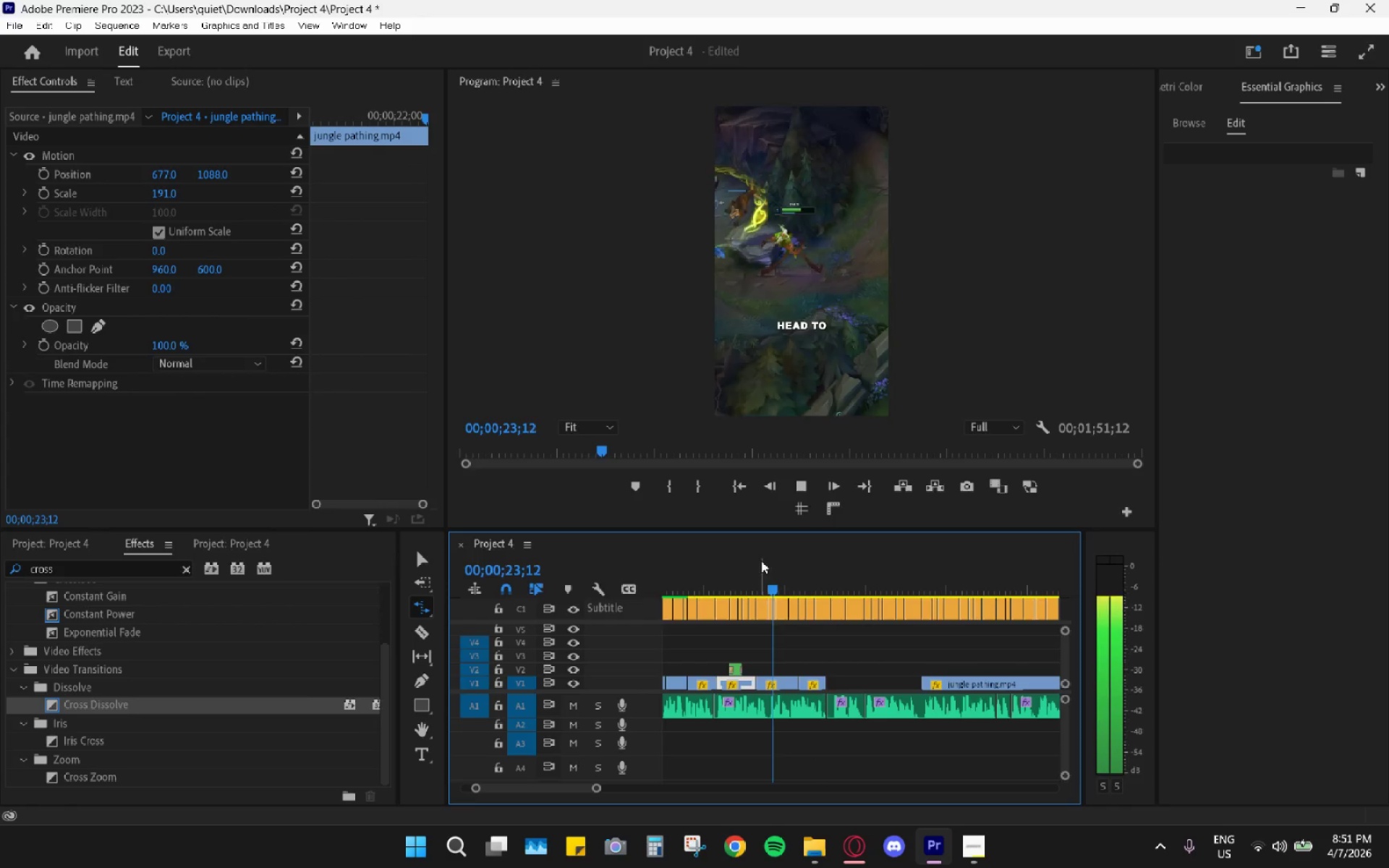 
key(Space)
 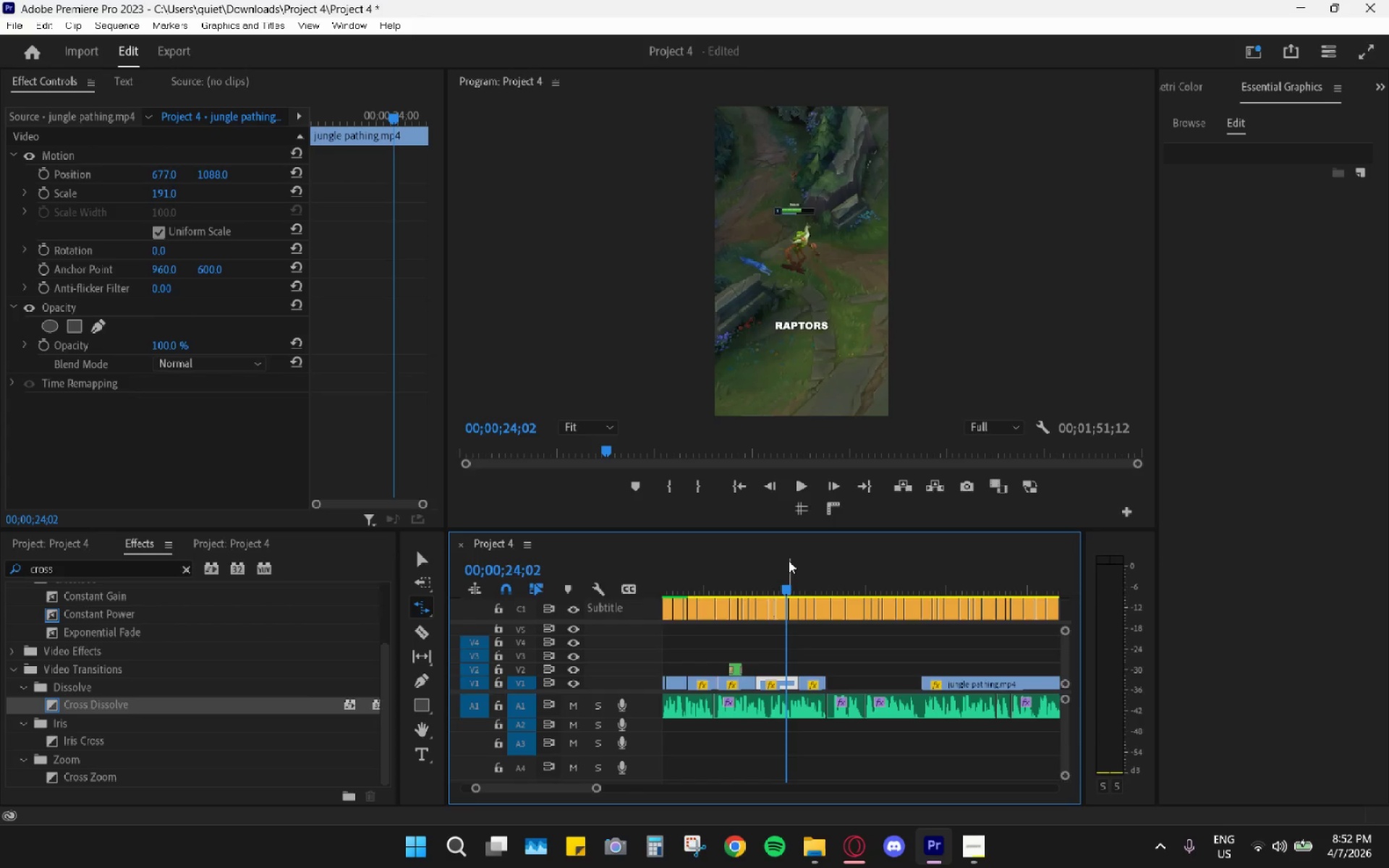 
wait(6.0)
 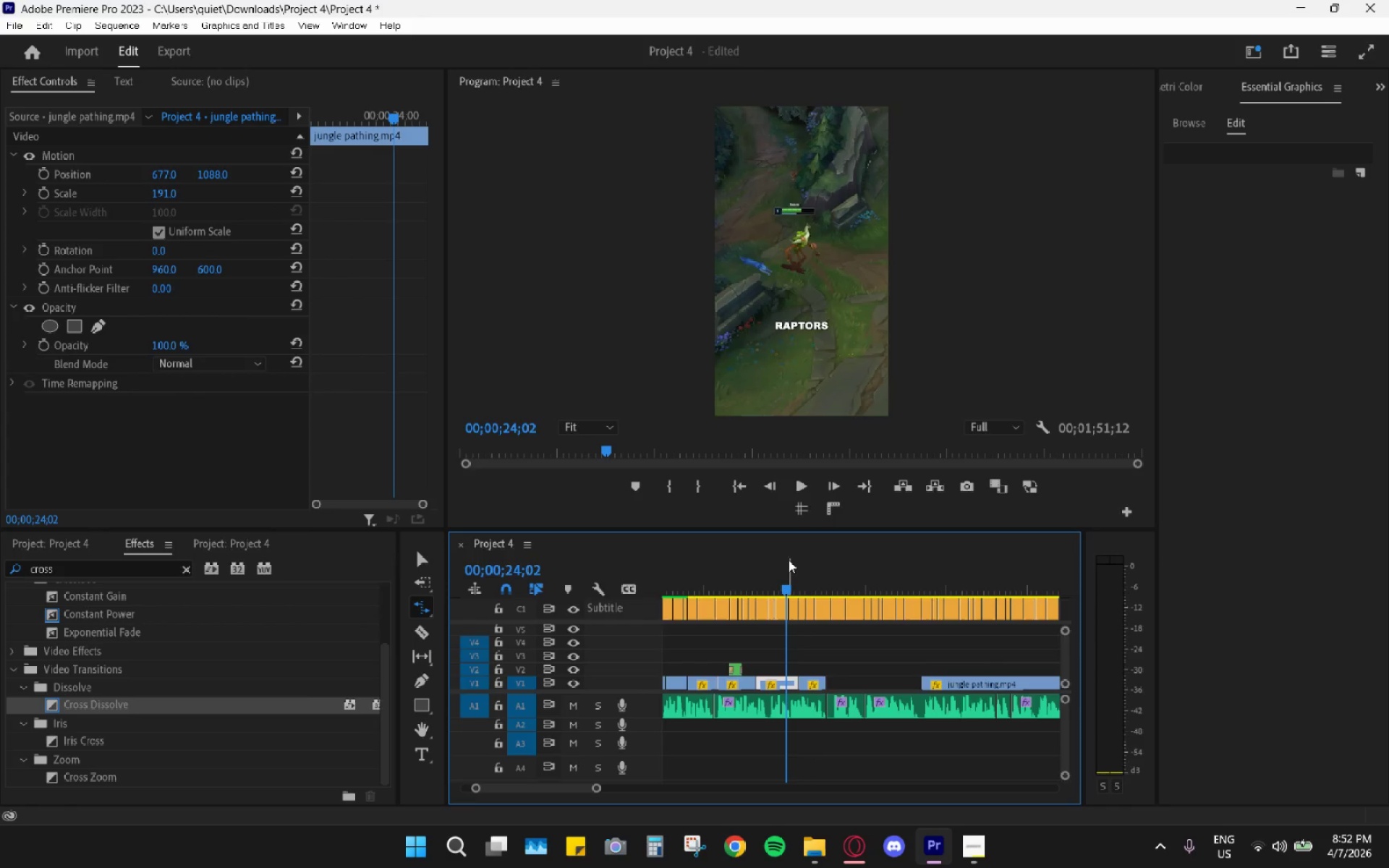 
left_click_drag(start_coordinate=[743, 569], to_coordinate=[739, 570])
 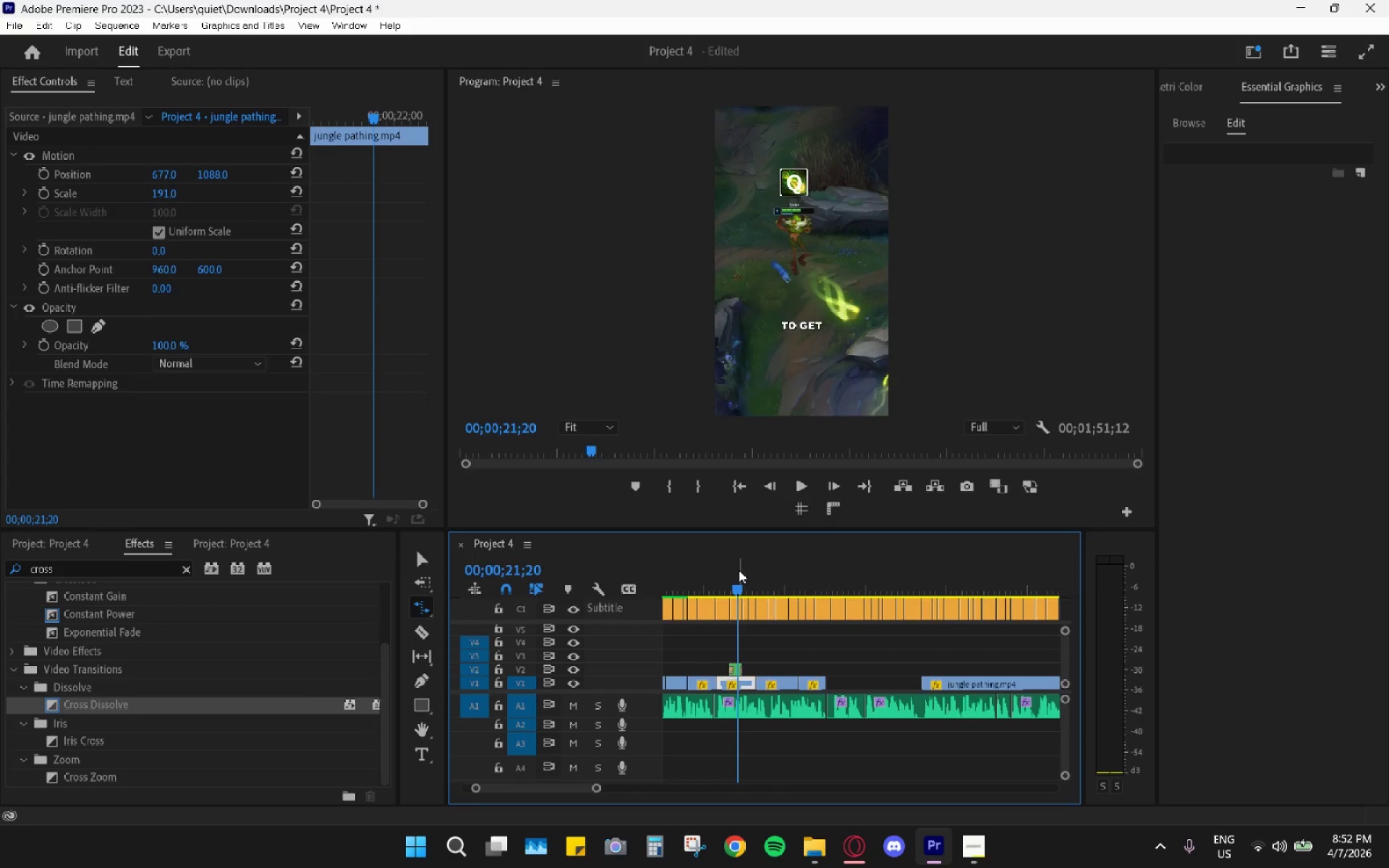 
key(Space)
 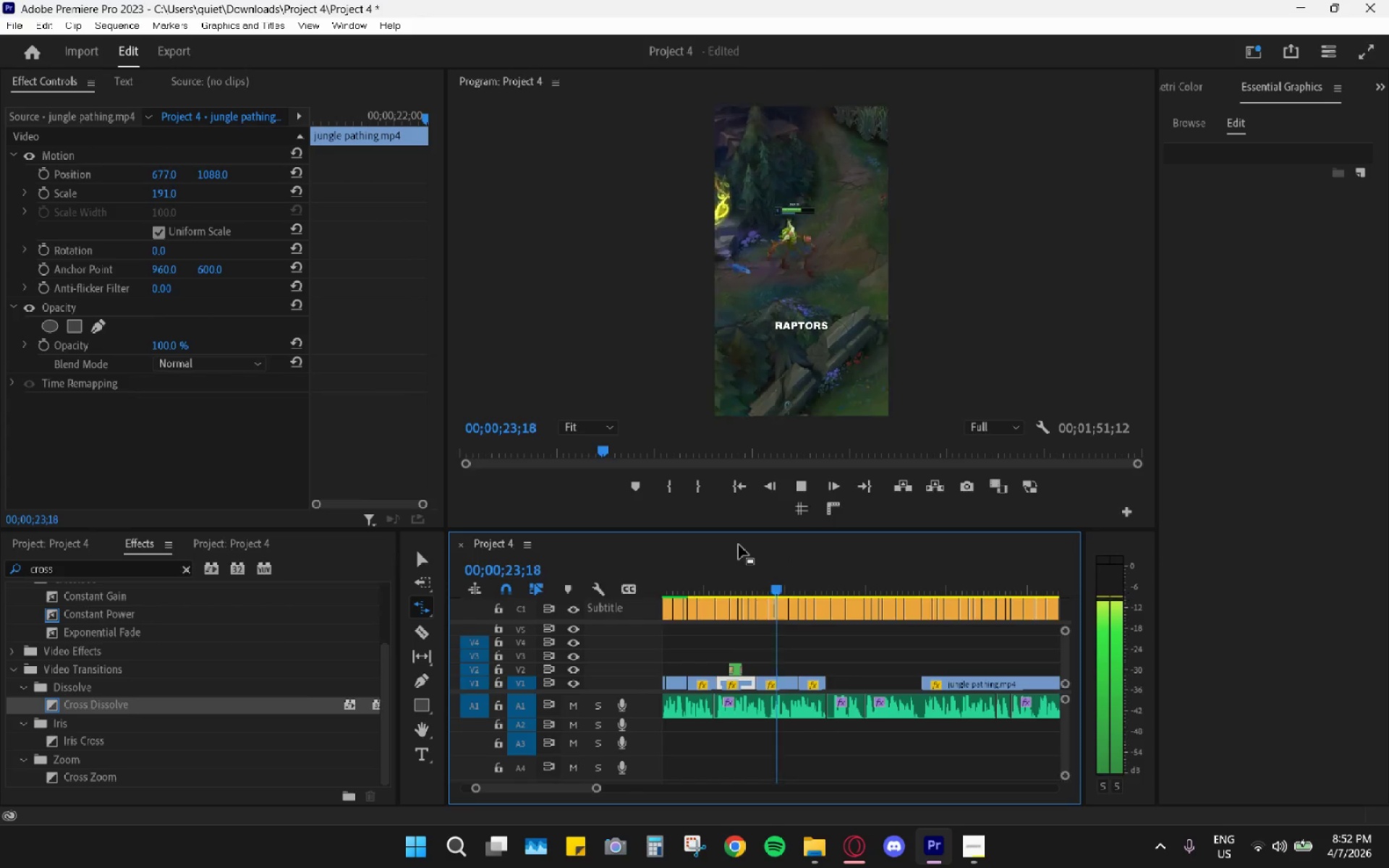 
key(Space)
 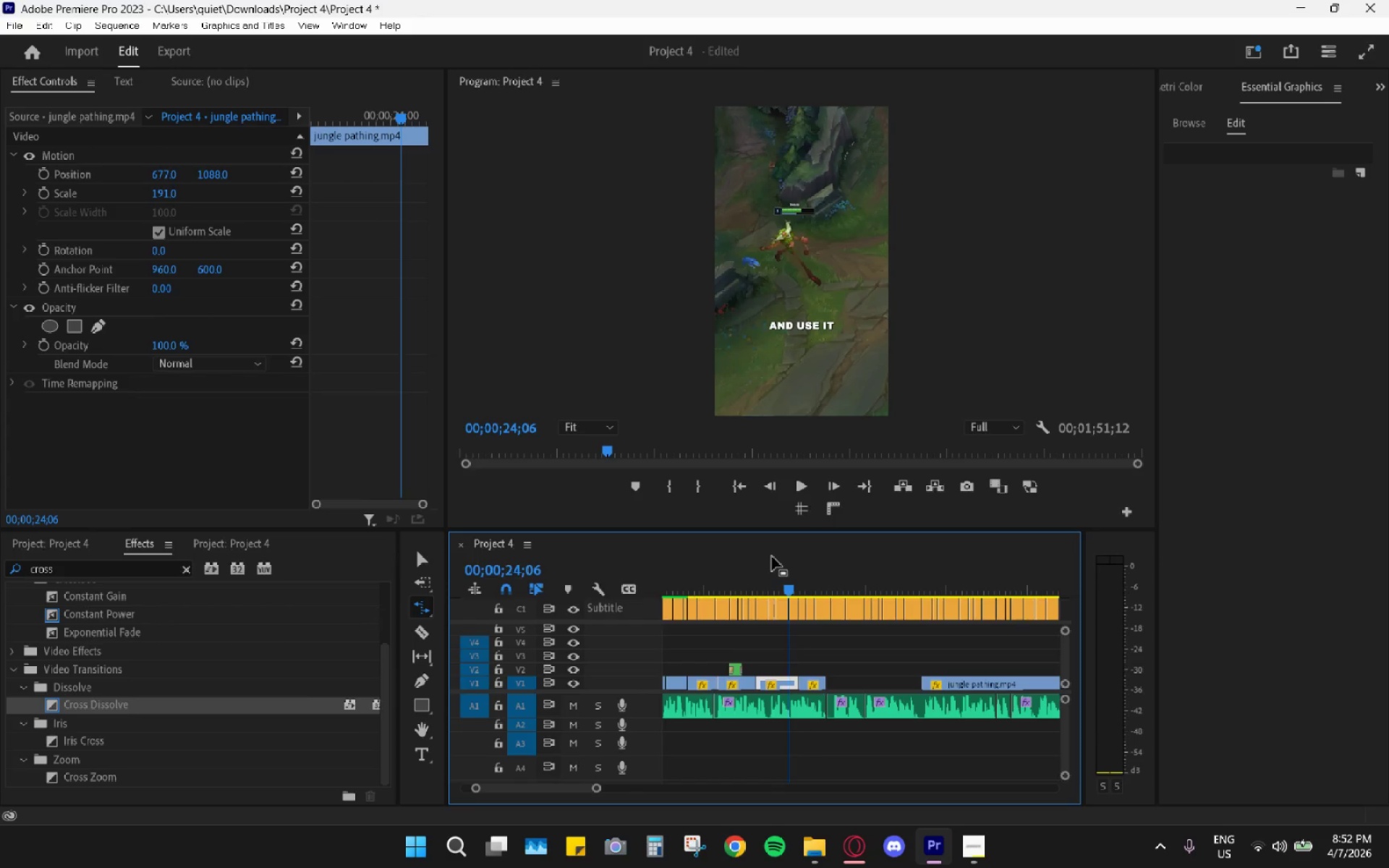 
hold_key(key=AltLeft, duration=1.5)
 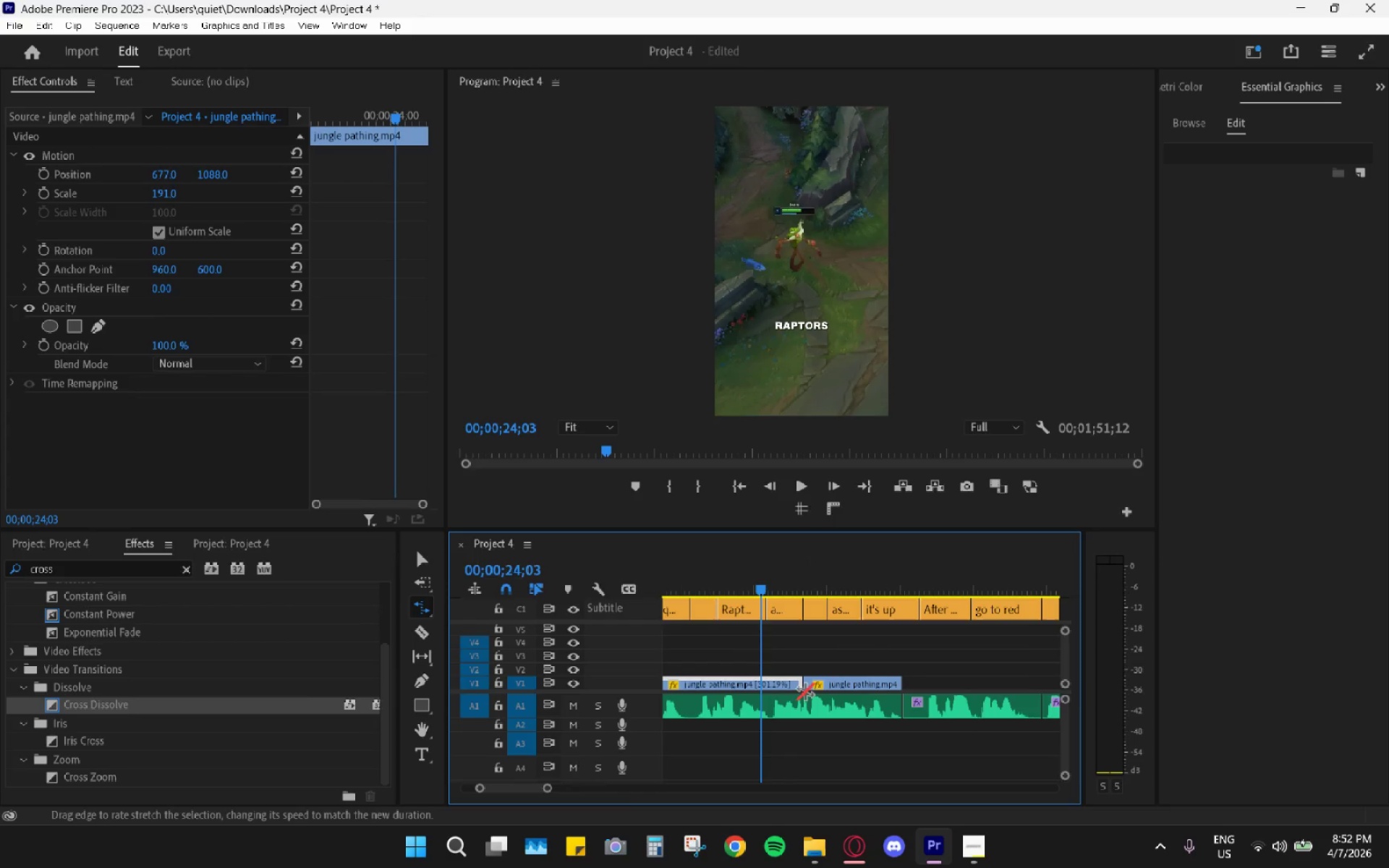 
key(Alt+AltLeft)
 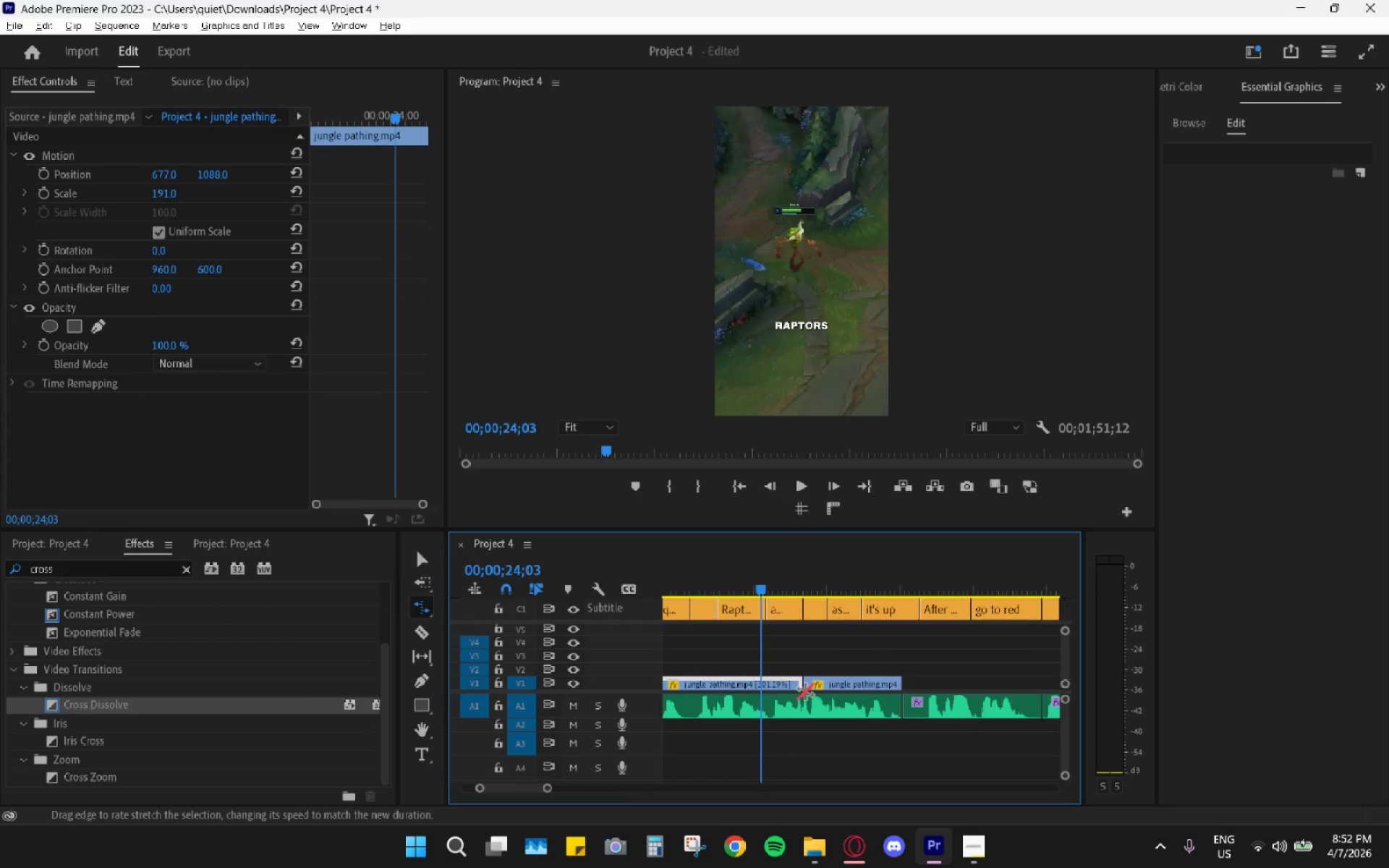 
key(Alt+AltLeft)
 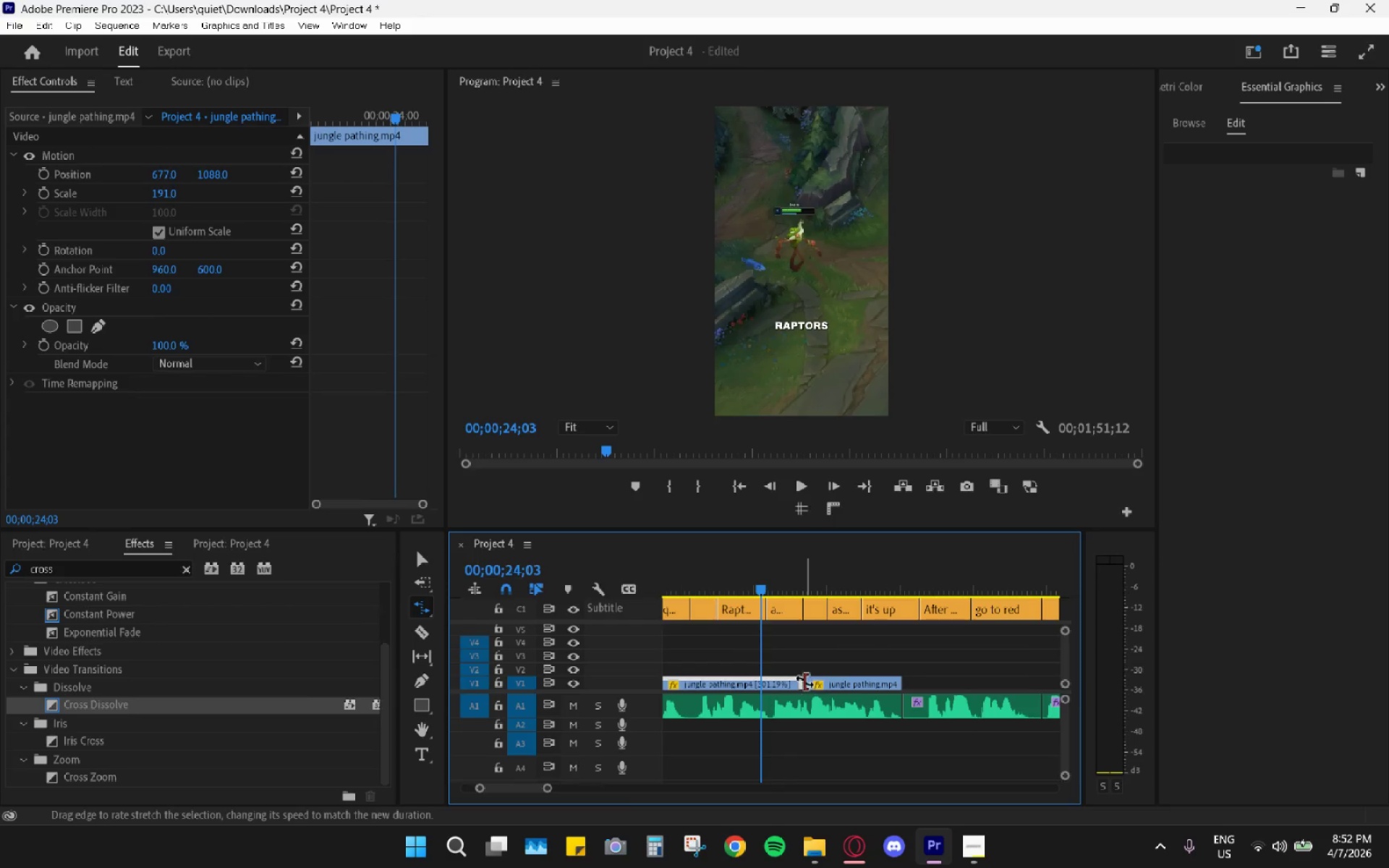 
scroll: coordinate [805, 692], scroll_direction: up, amount: 22.0
 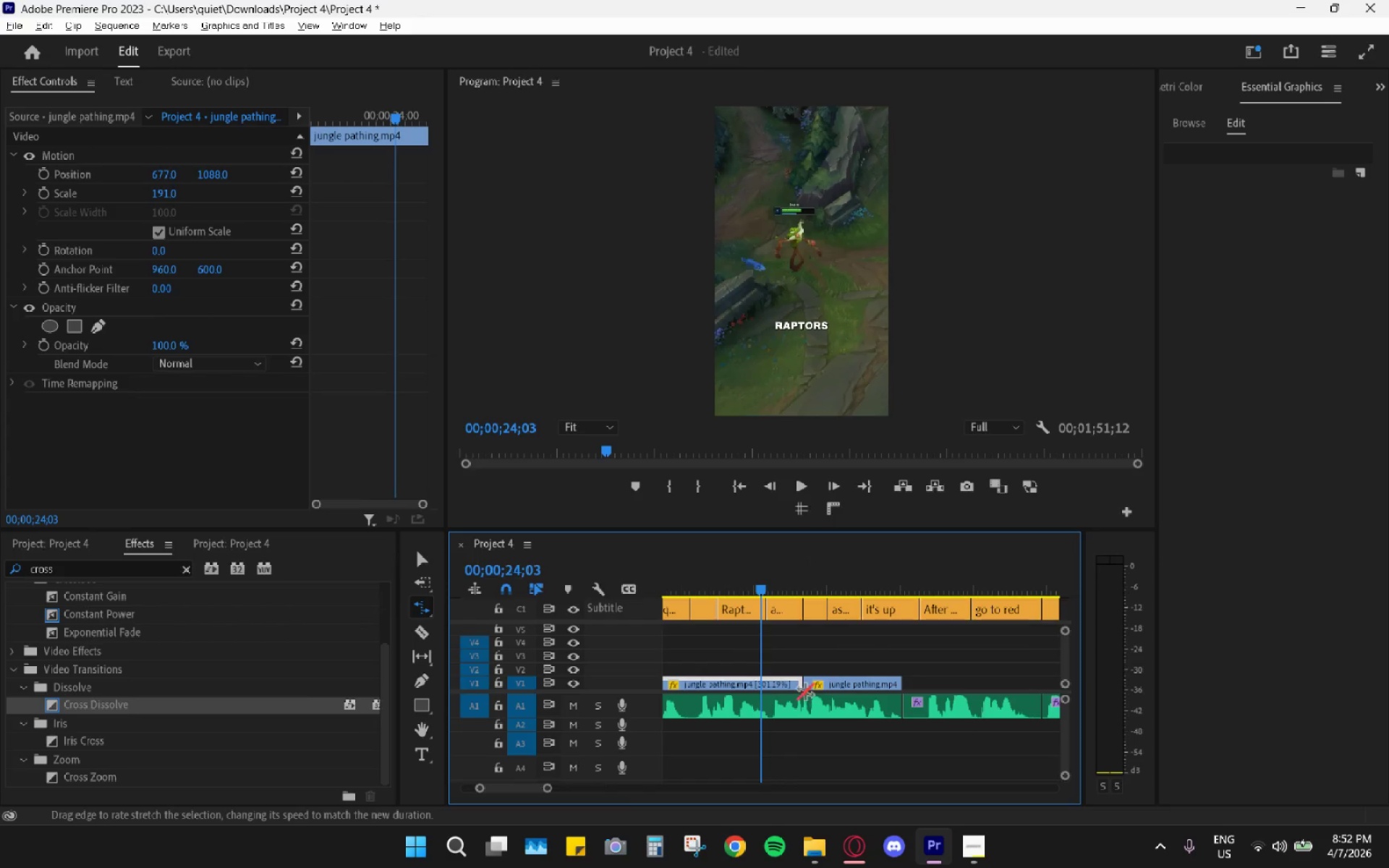 
key(Shift+ShiftLeft)
 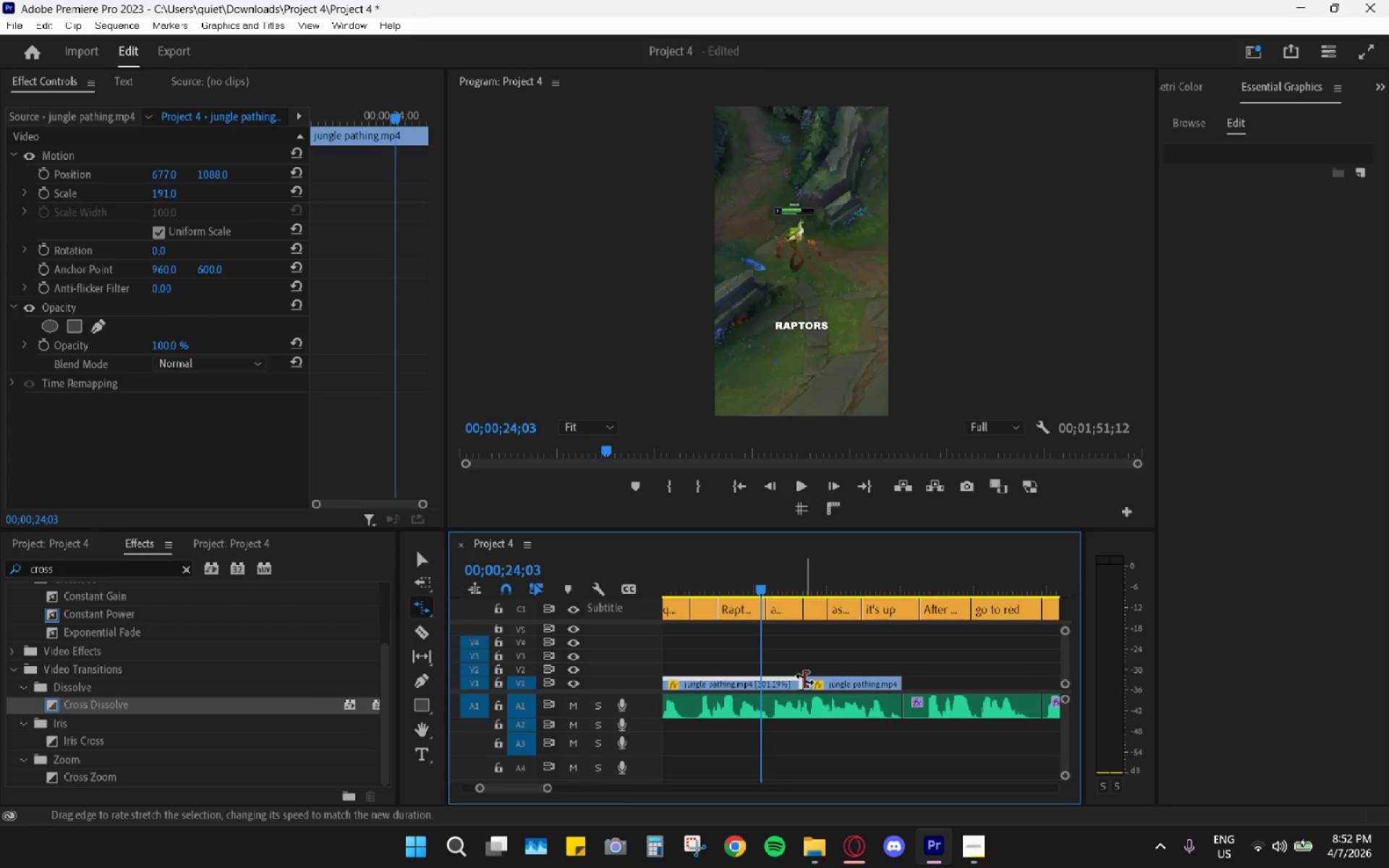 
key(Control+Z)
 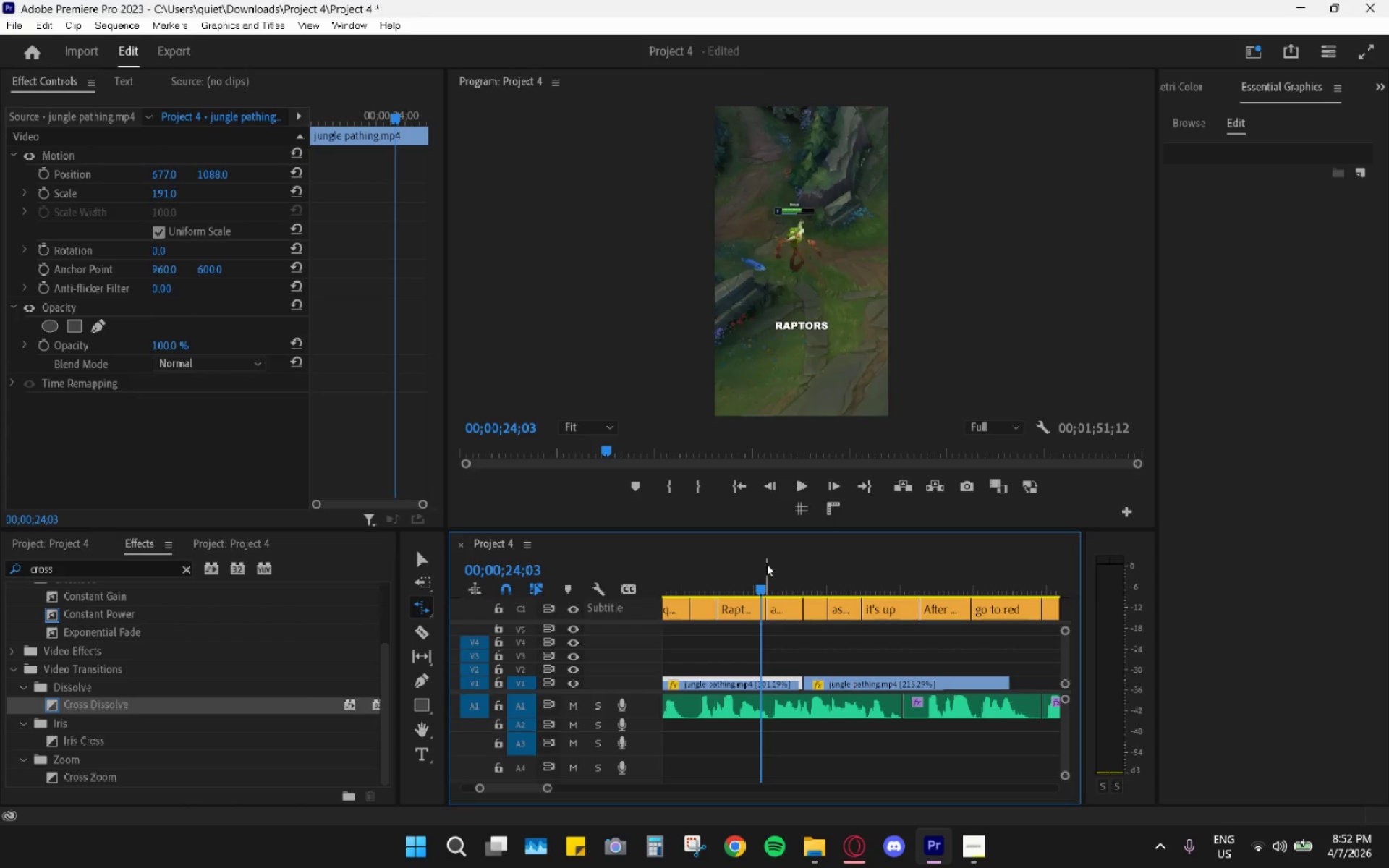 
left_click_drag(start_coordinate=[763, 565], to_coordinate=[773, 587])
 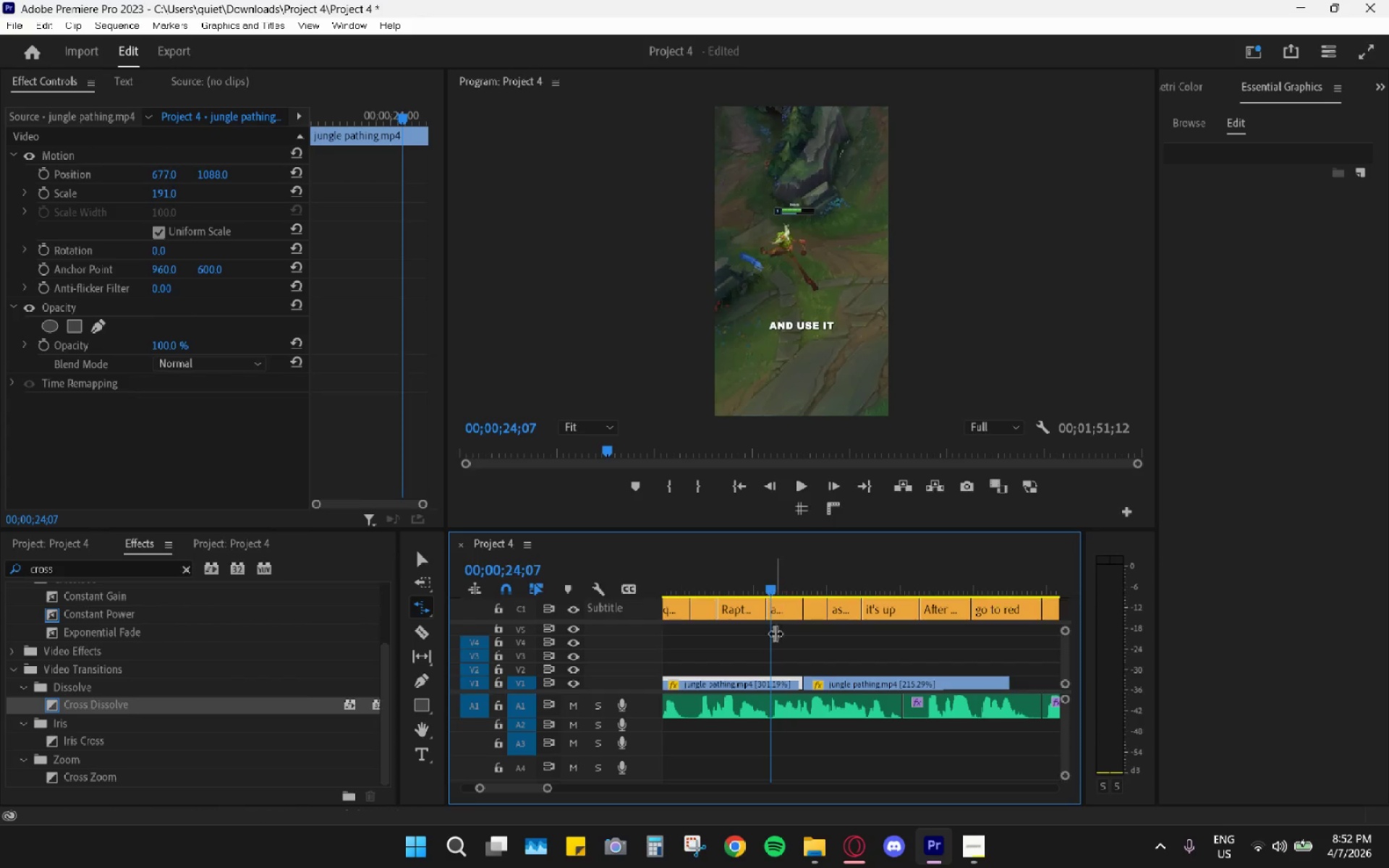 
type(cv)
 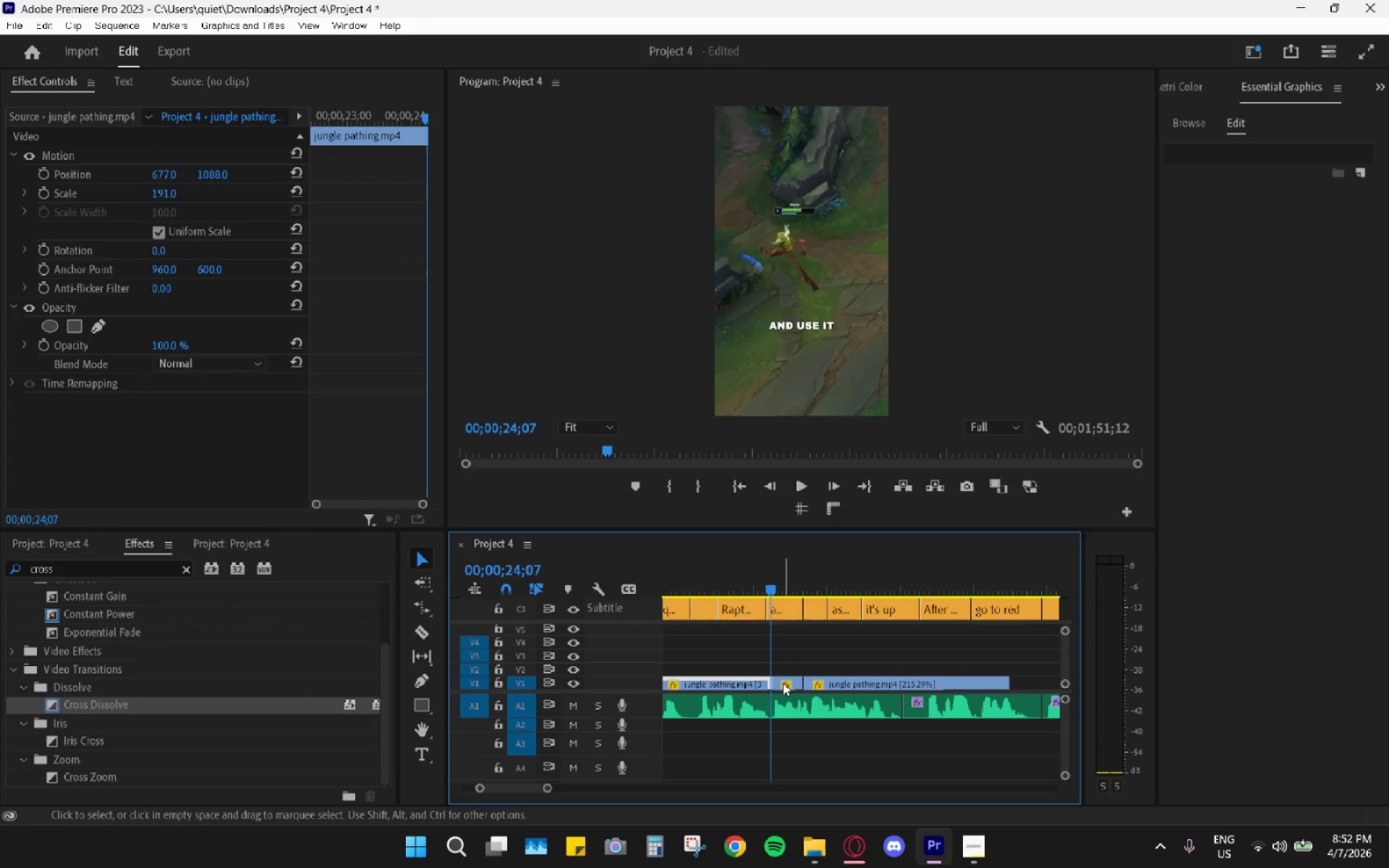 
left_click([783, 683])
 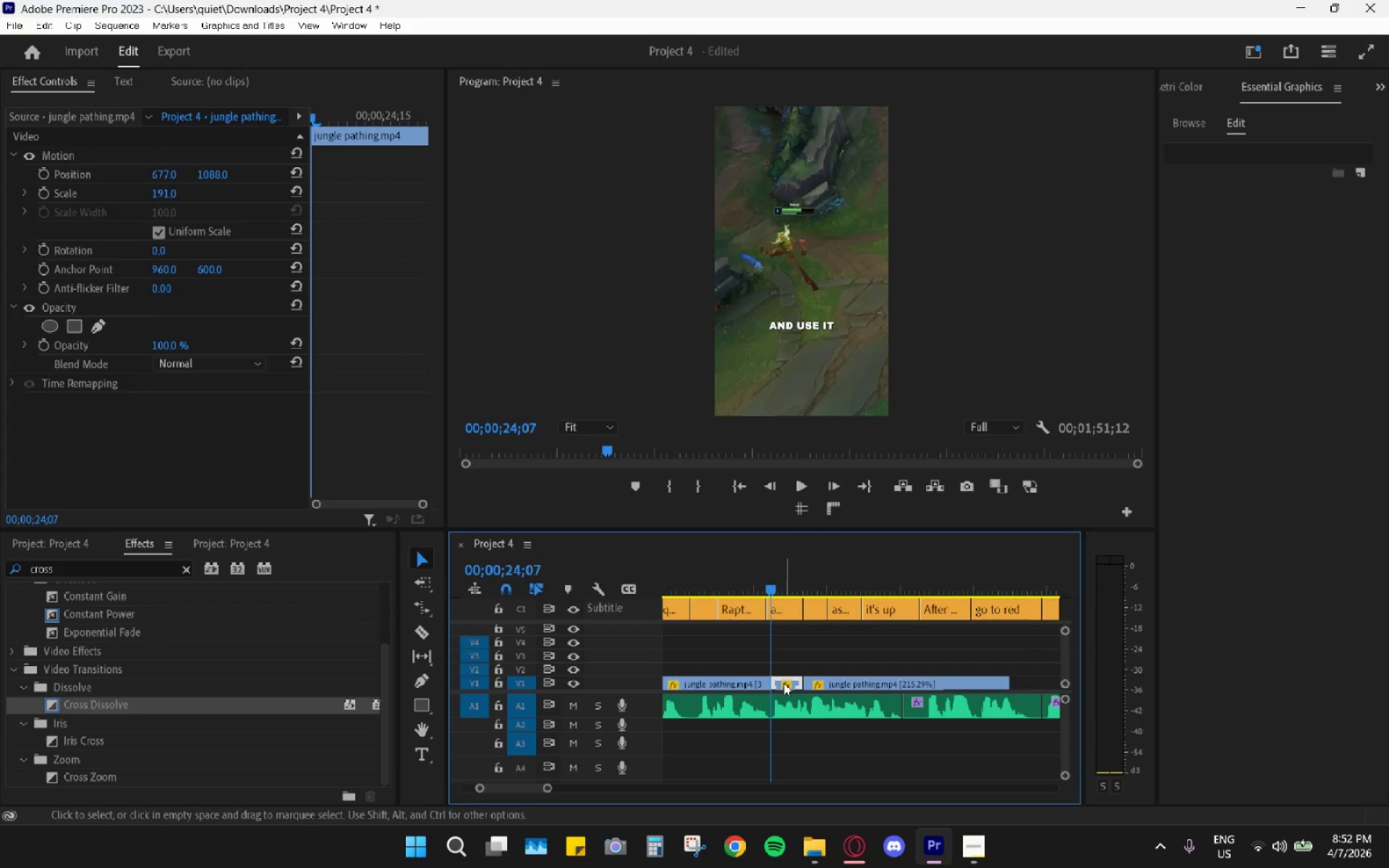 
type(hr    )
 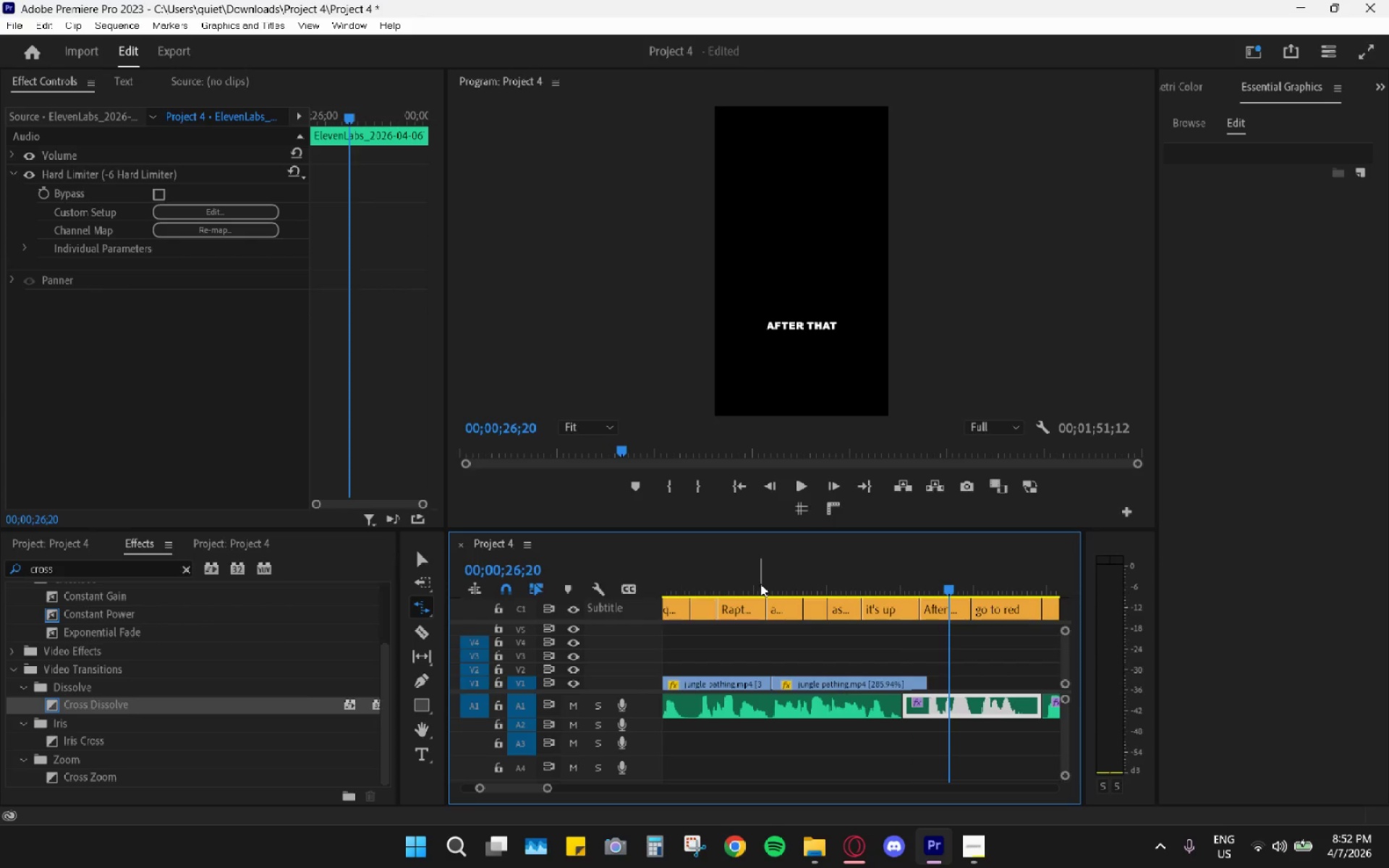 
left_click_drag(start_coordinate=[842, 680], to_coordinate=[817, 680])
 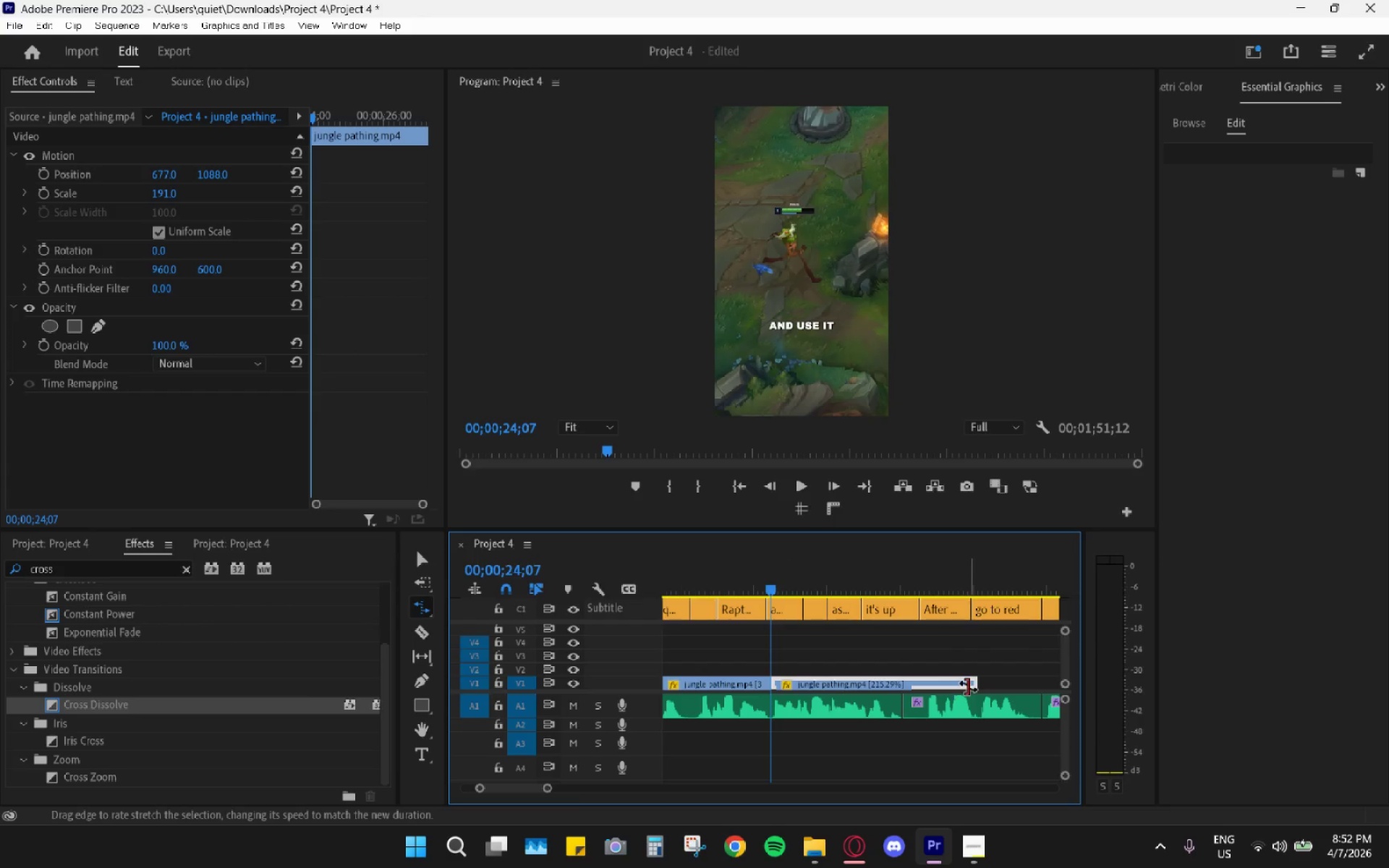 
left_click_drag(start_coordinate=[968, 686], to_coordinate=[917, 686])
 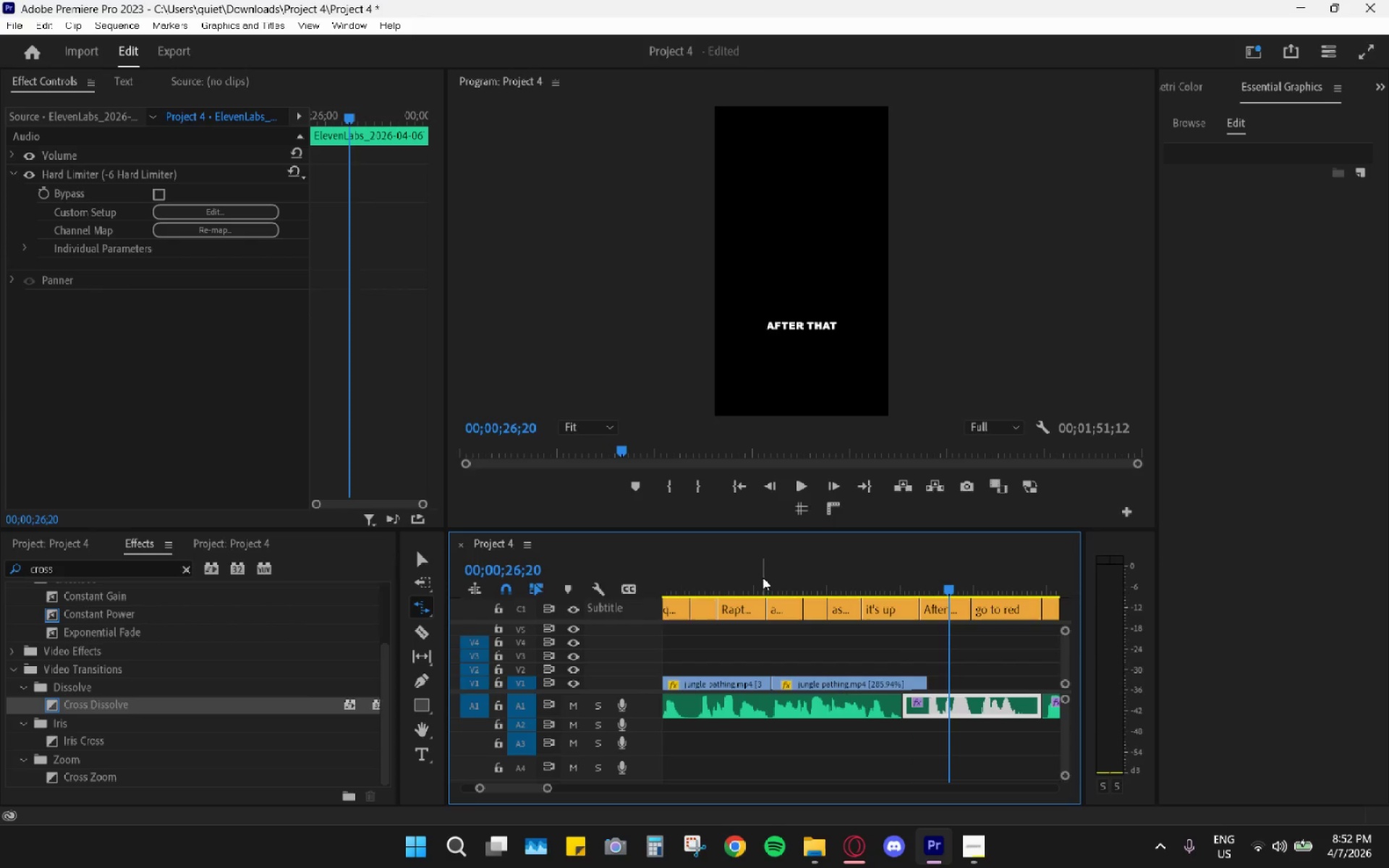 
left_click_drag(start_coordinate=[927, 682], to_coordinate=[943, 684])
 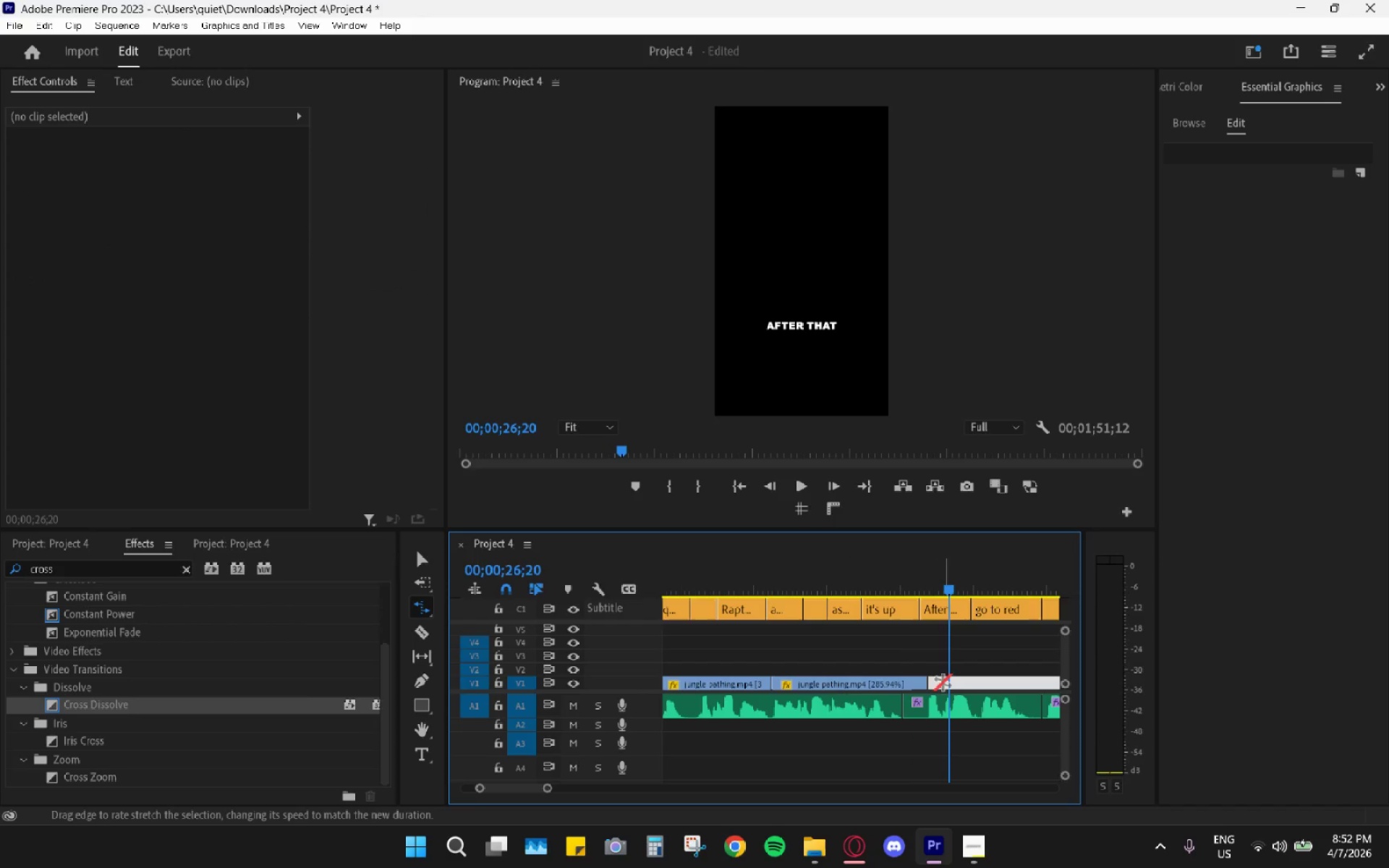 
key(V)
 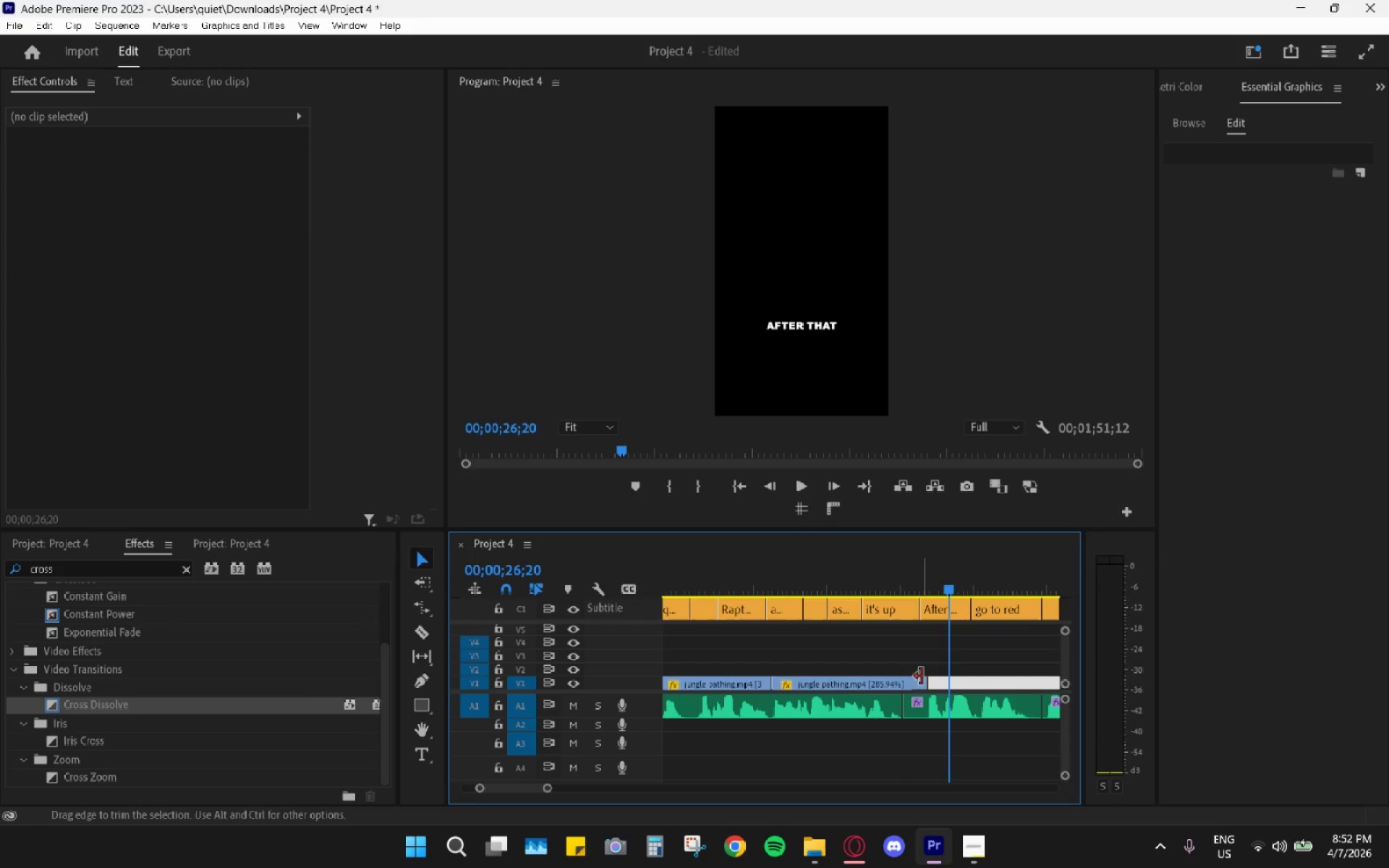 
left_click_drag(start_coordinate=[922, 679], to_coordinate=[940, 682])
 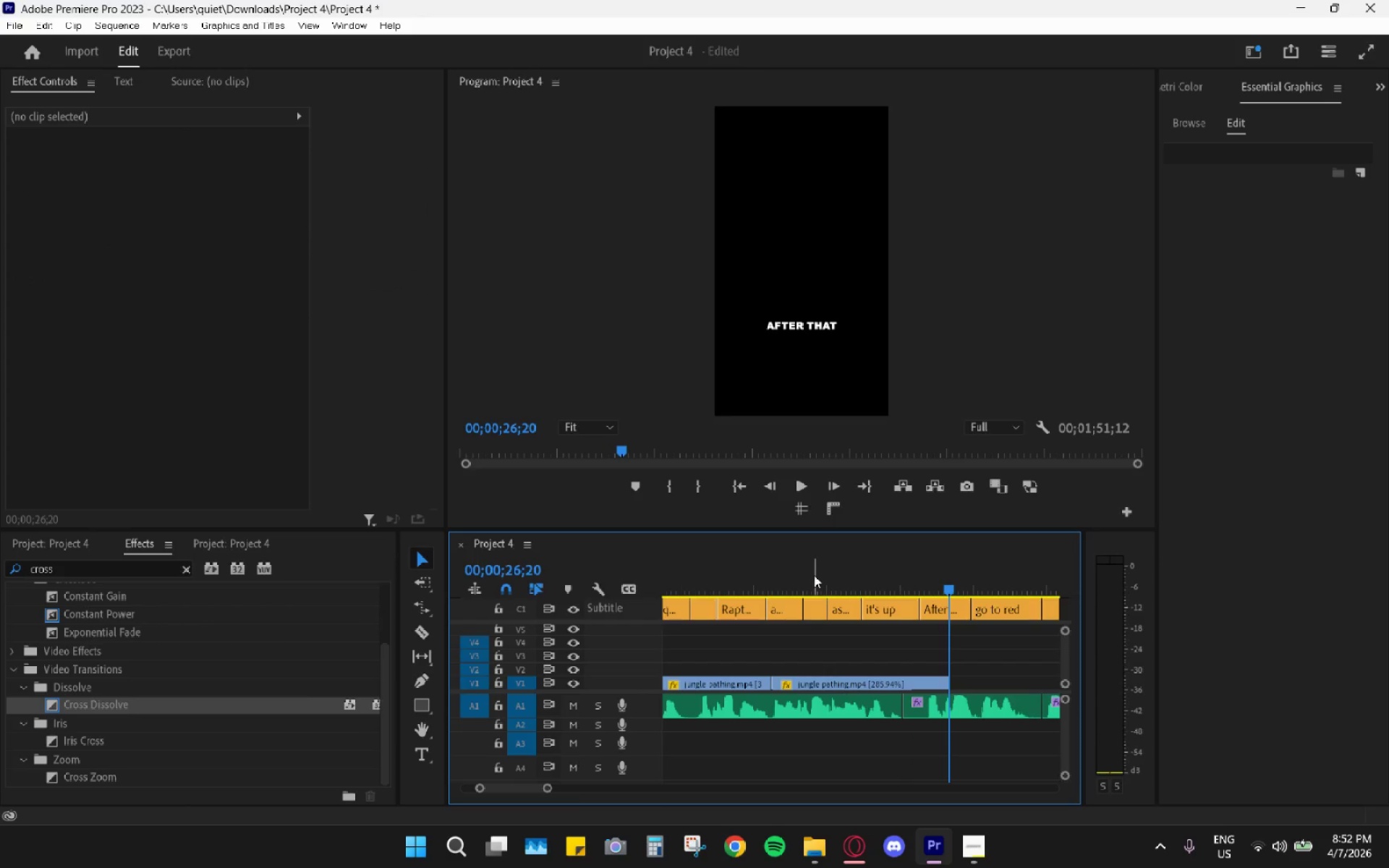 
left_click_drag(start_coordinate=[806, 574], to_coordinate=[747, 577])
 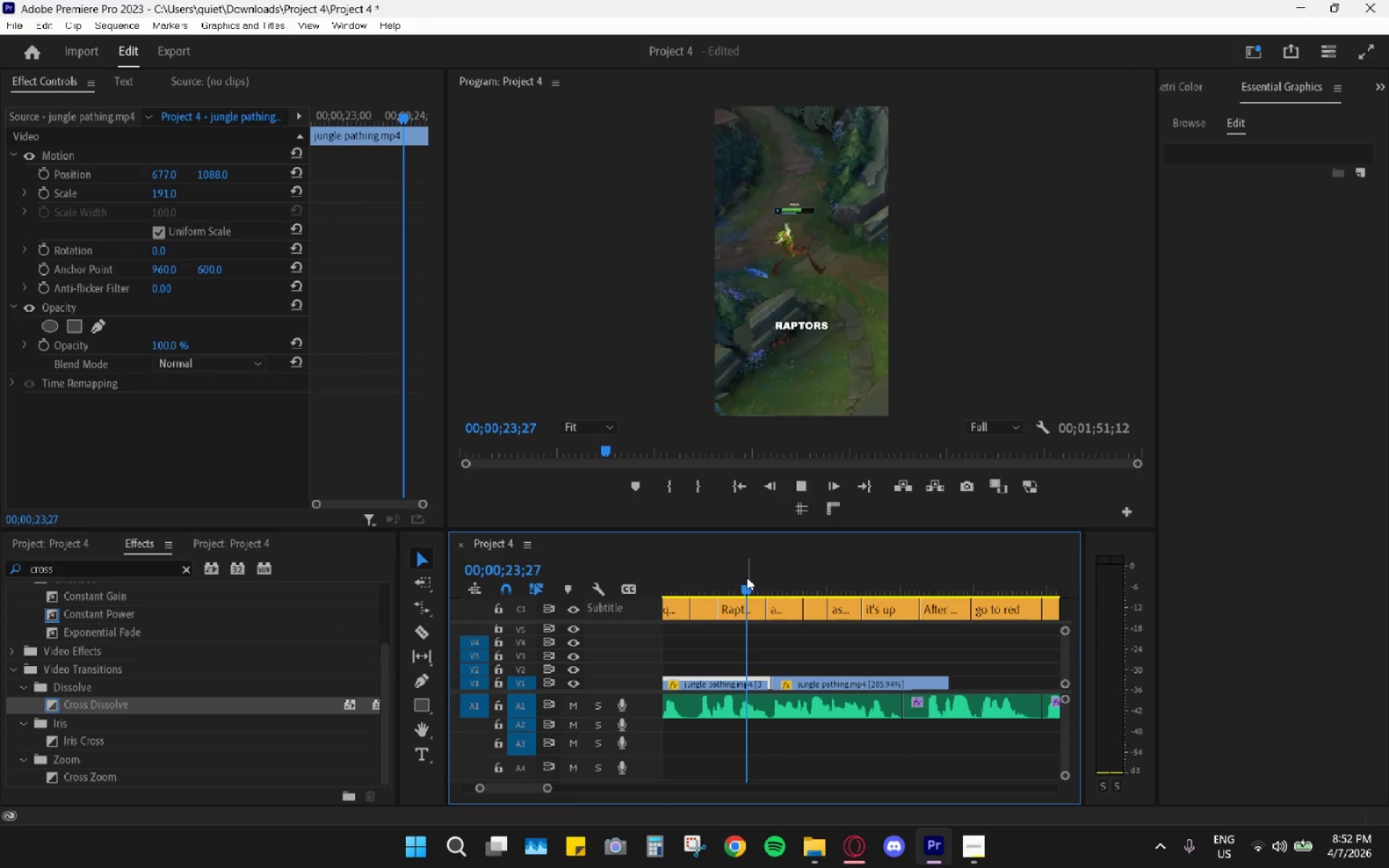 
key(Space)
 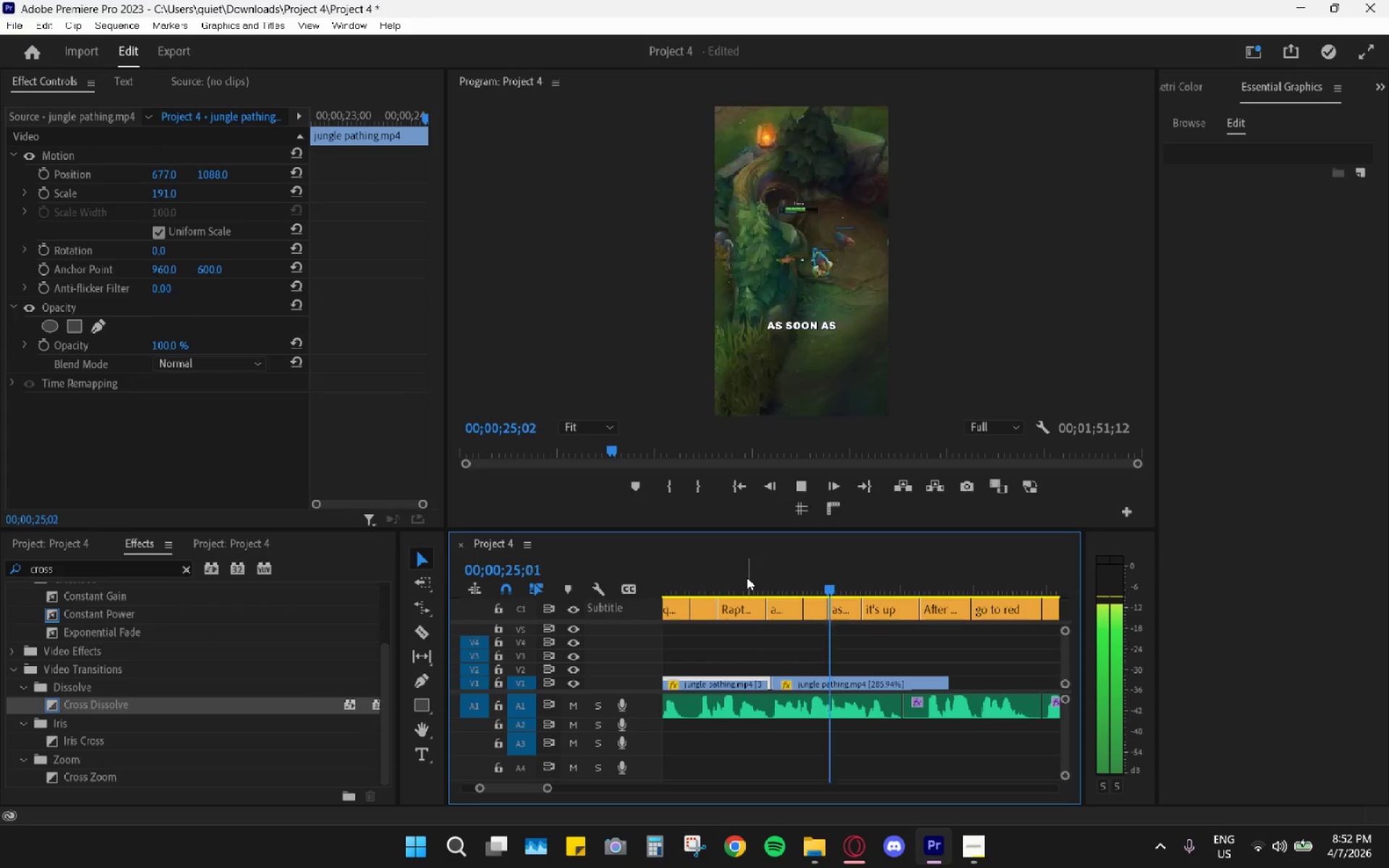 
key(Space)
 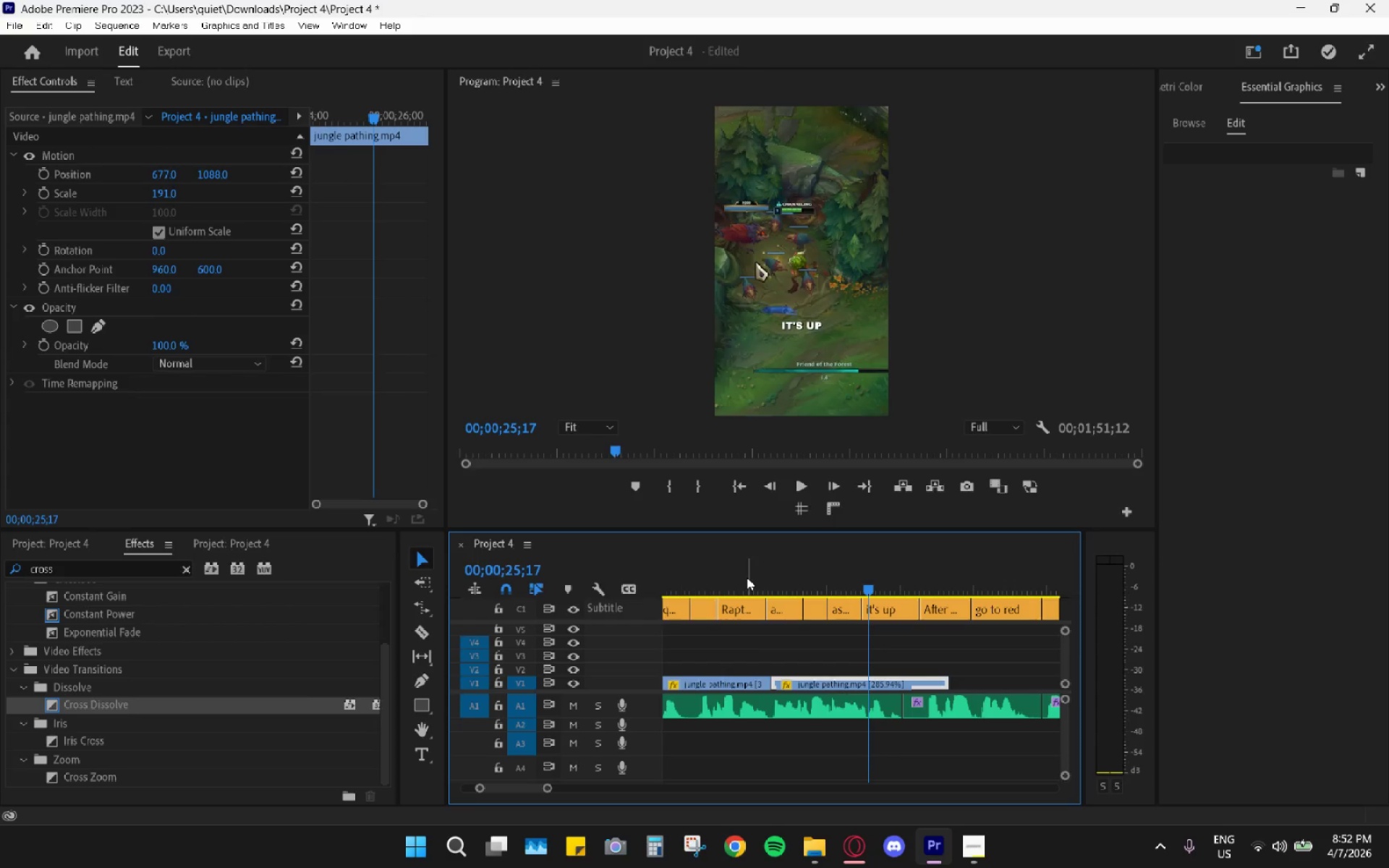 
key(Space)
 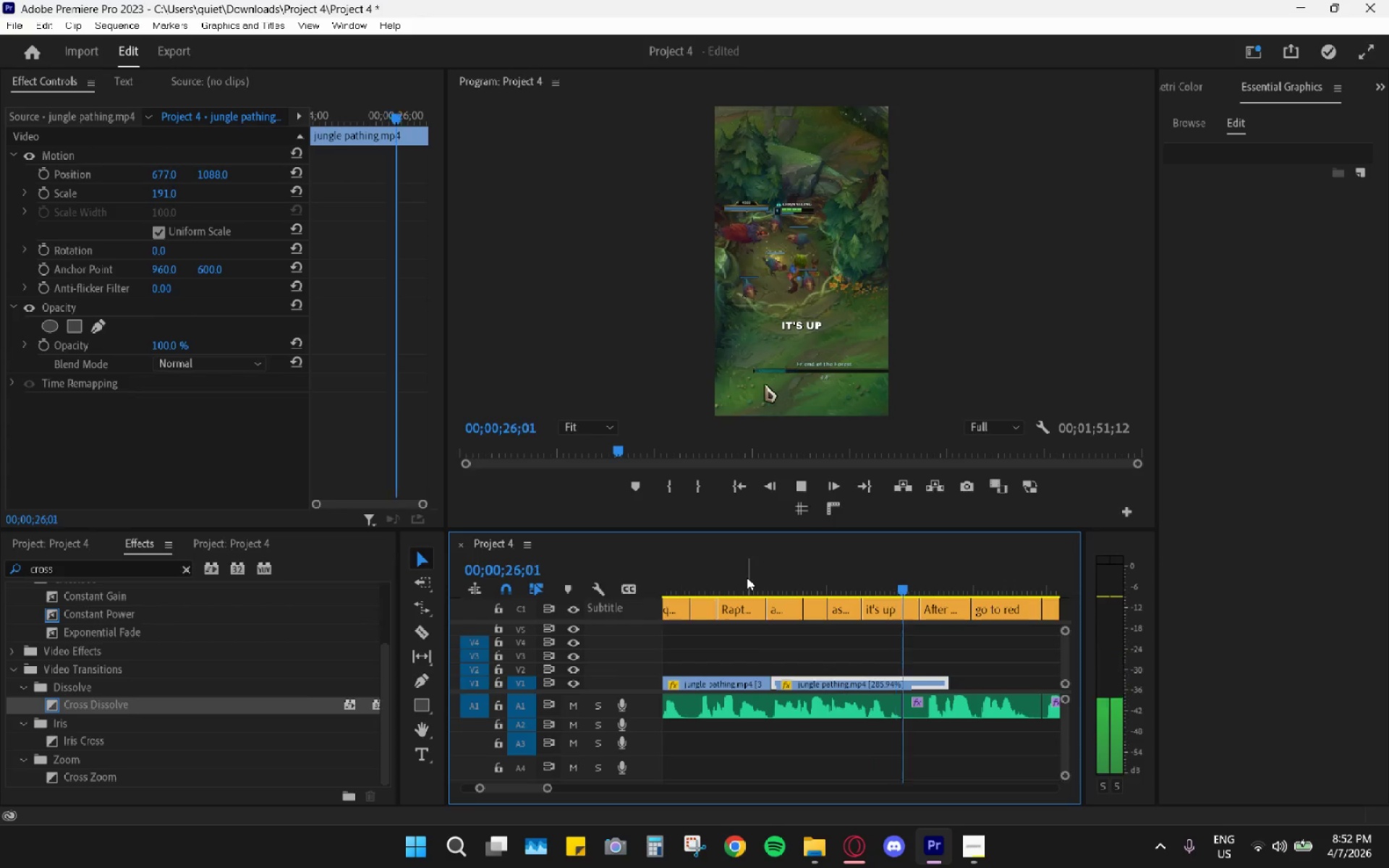 
key(Space)
 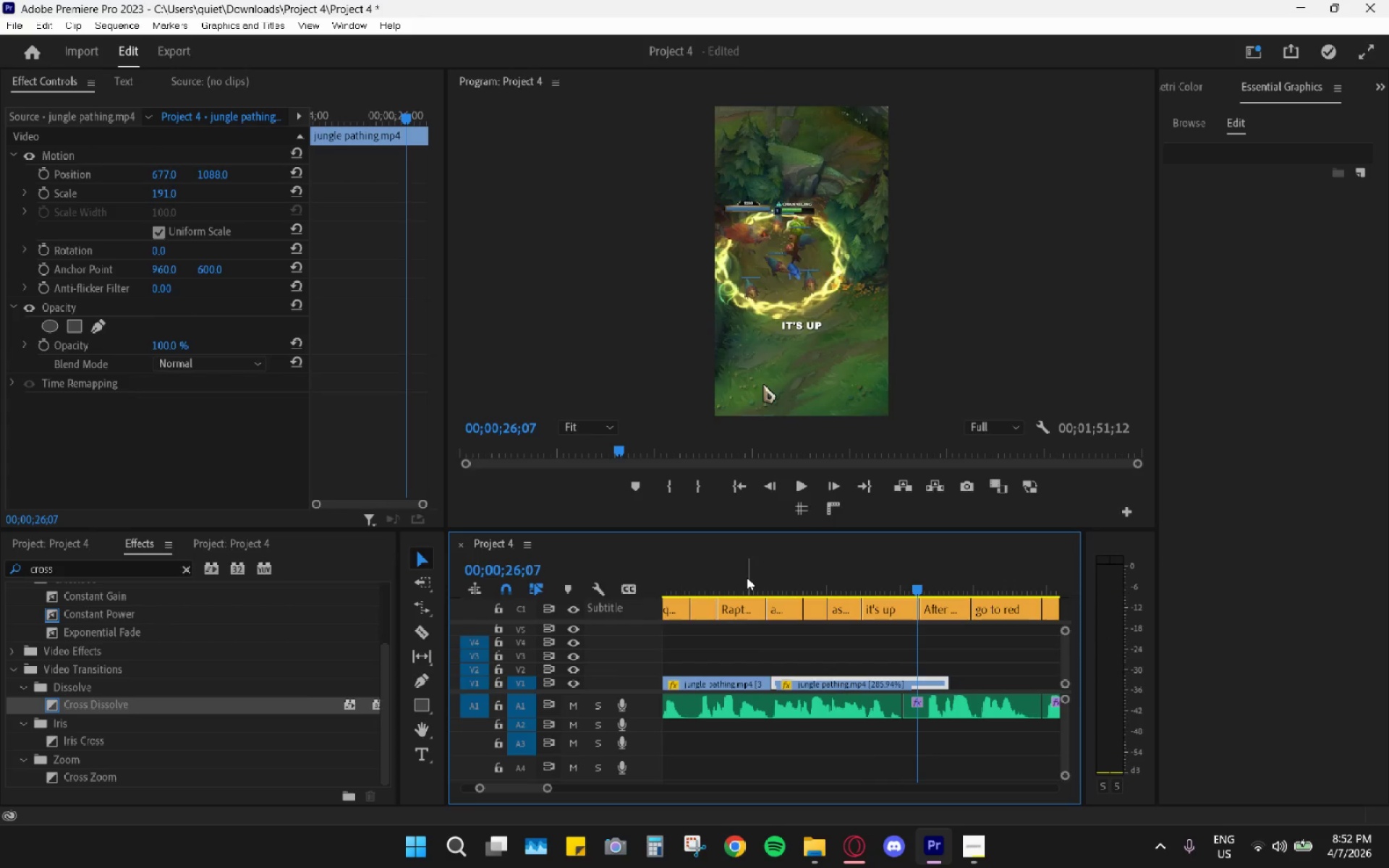 
key(Space)
 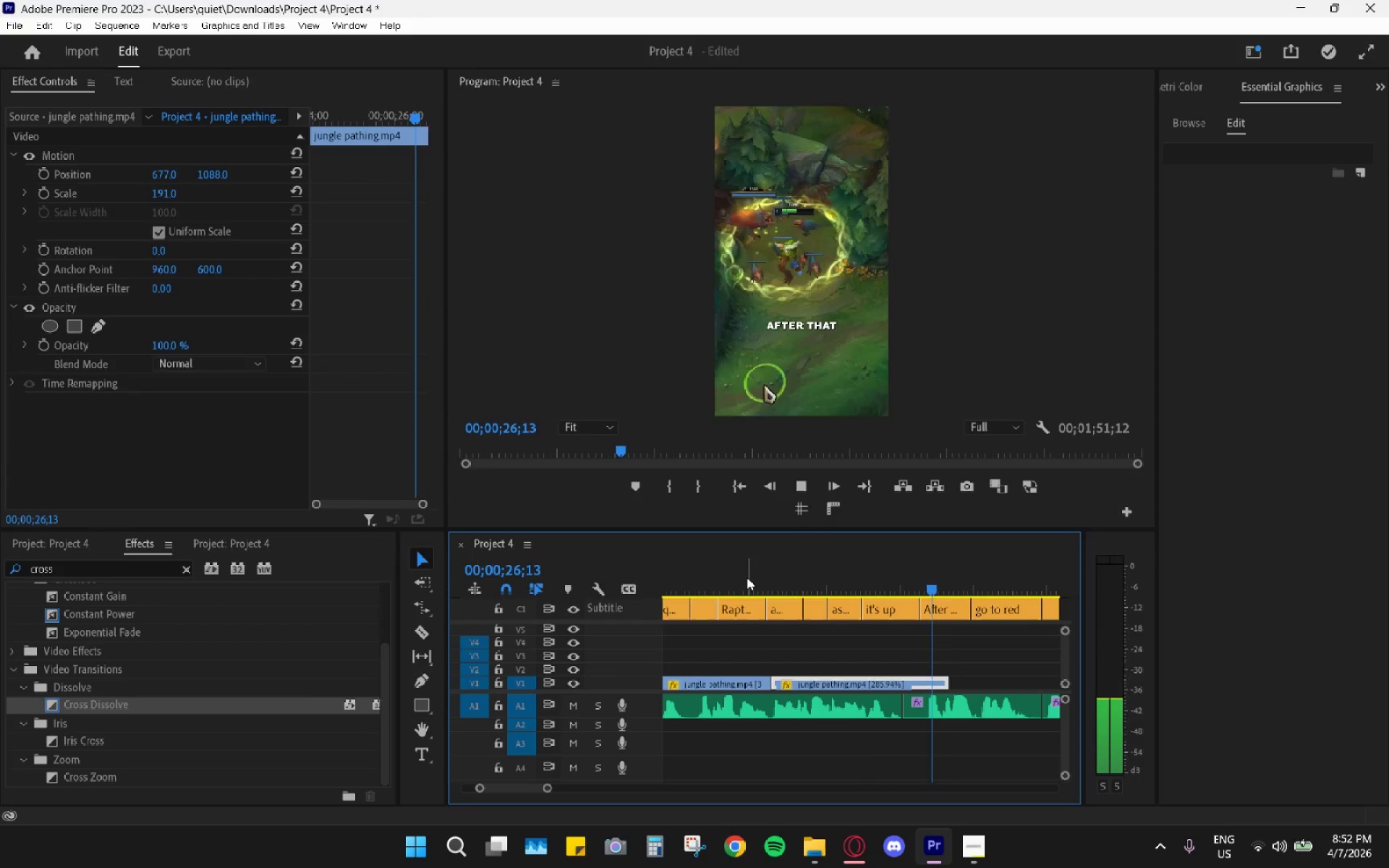 
key(Space)
 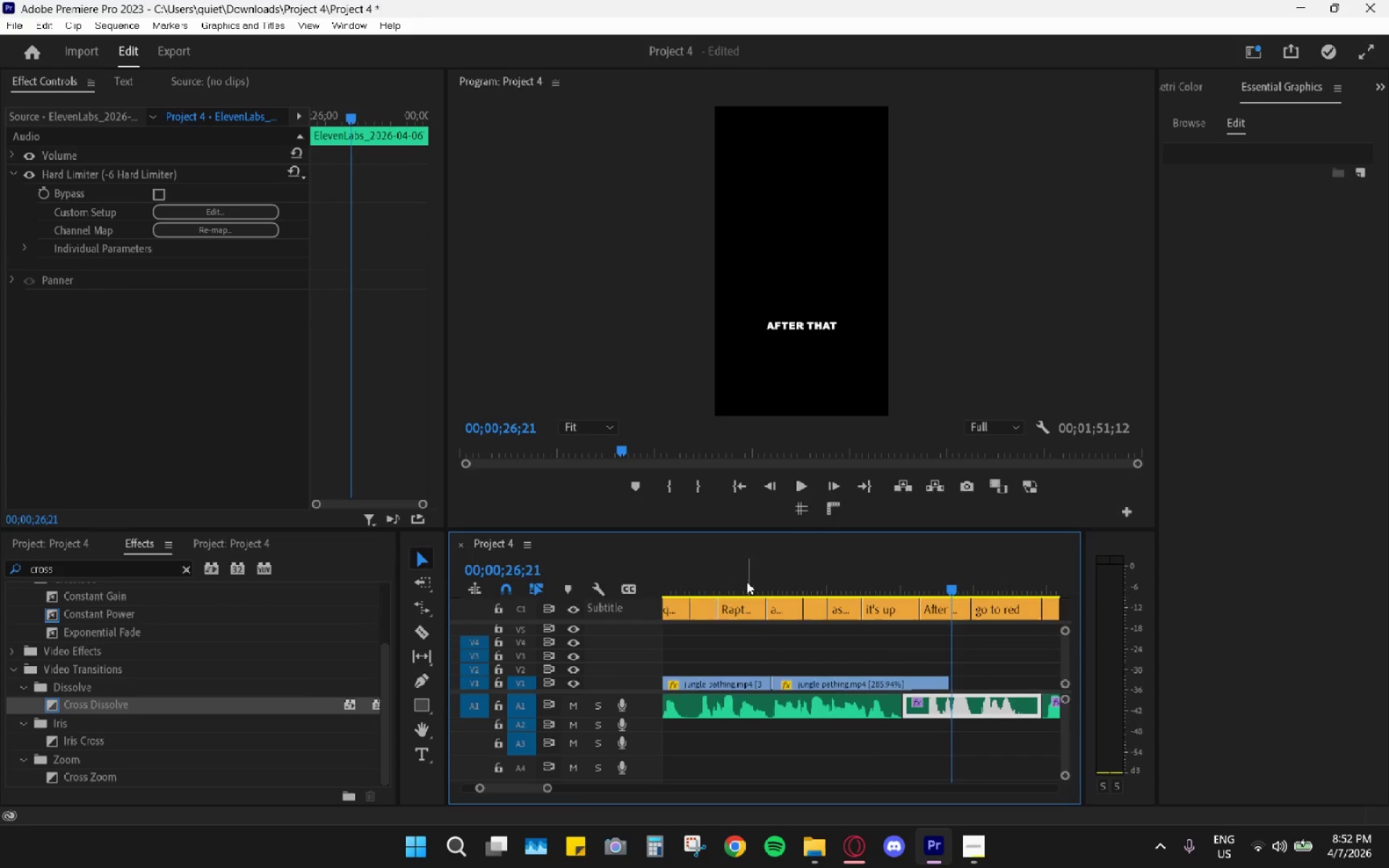 
scroll: coordinate [747, 582], scroll_direction: up, amount: 3.0
 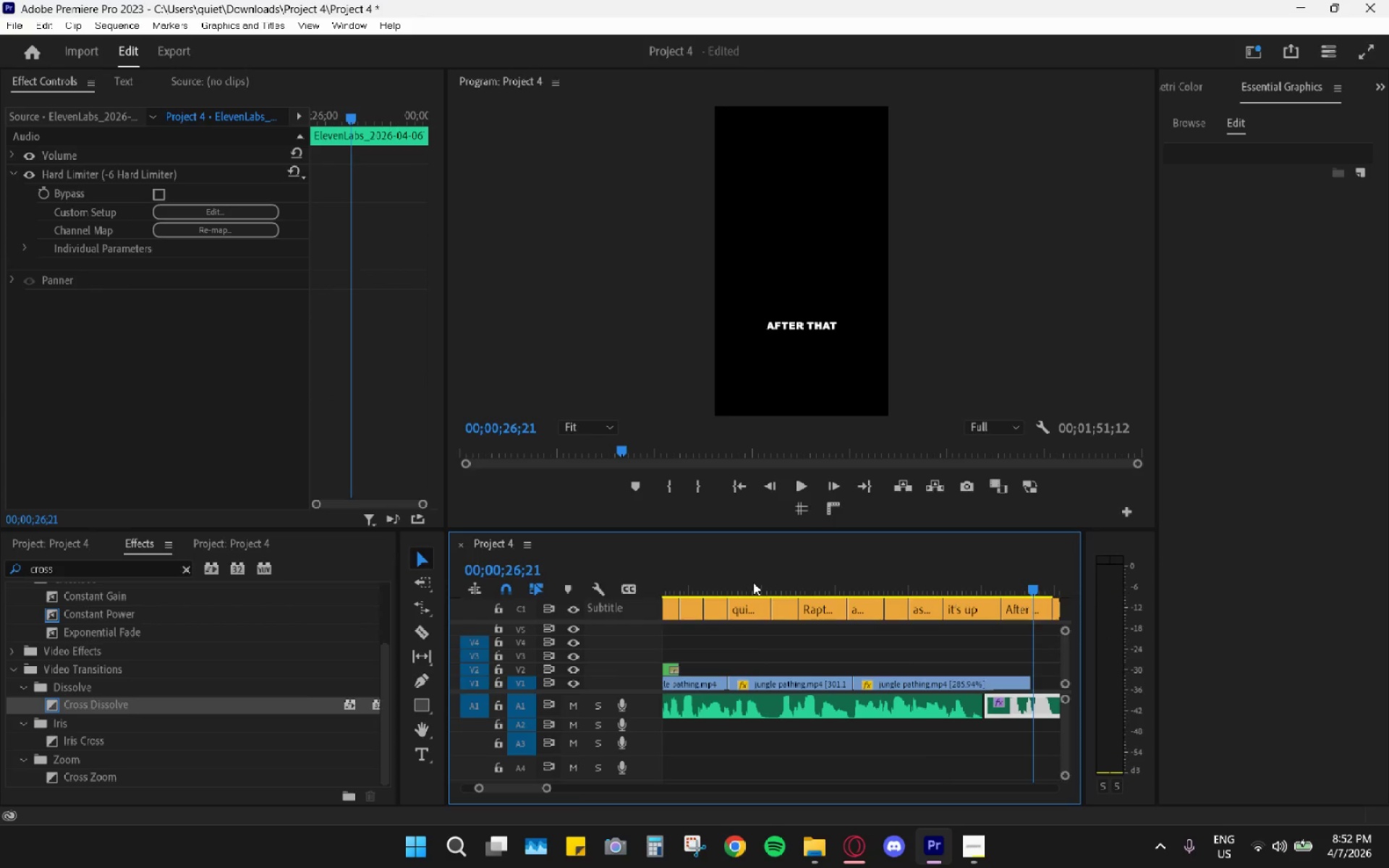 
left_click_drag(start_coordinate=[756, 577], to_coordinate=[693, 573])
 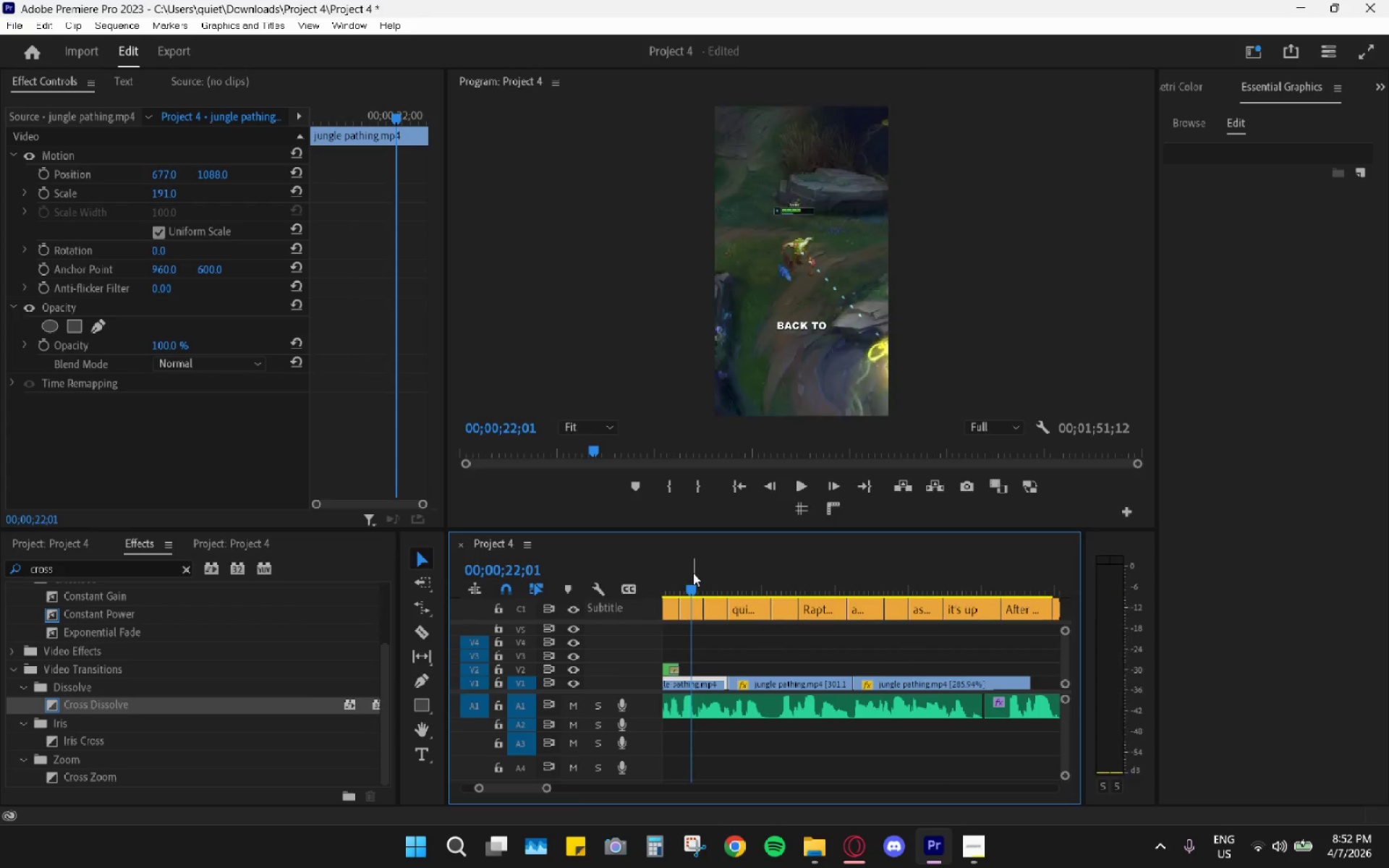 
key(Space)
 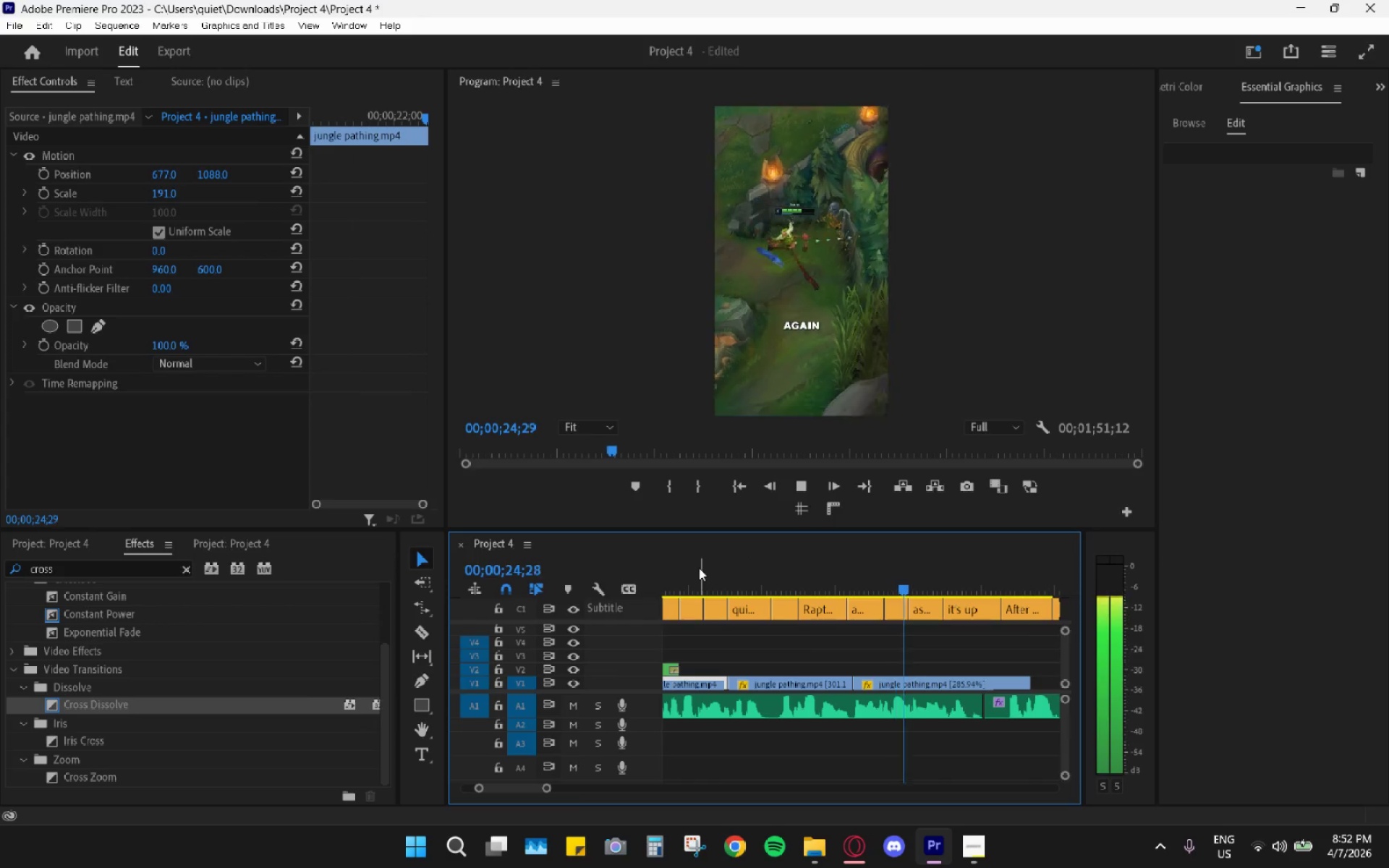 
key(Space)
 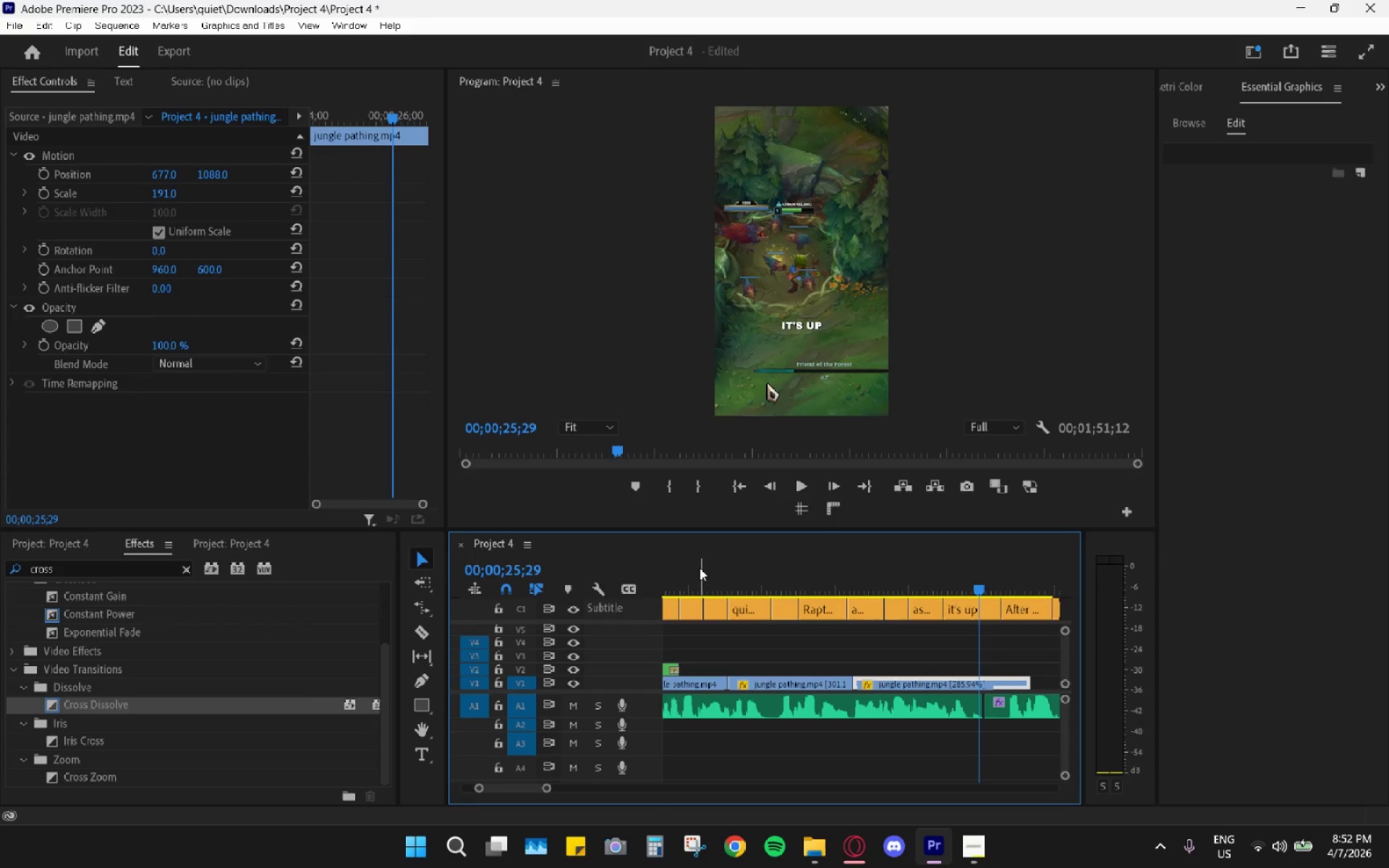 
left_click_drag(start_coordinate=[700, 568], to_coordinate=[686, 566])
 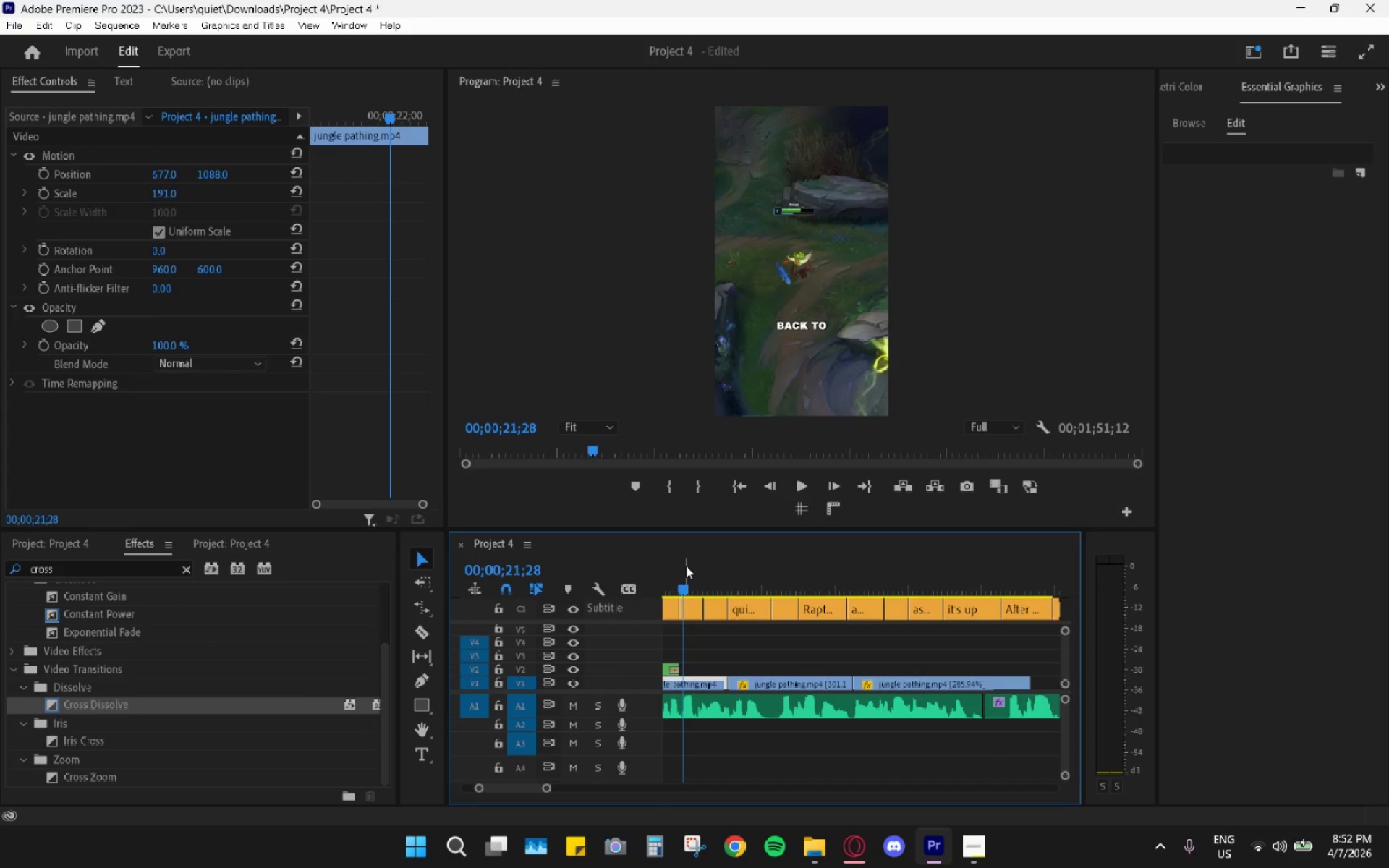 
key(Space)
 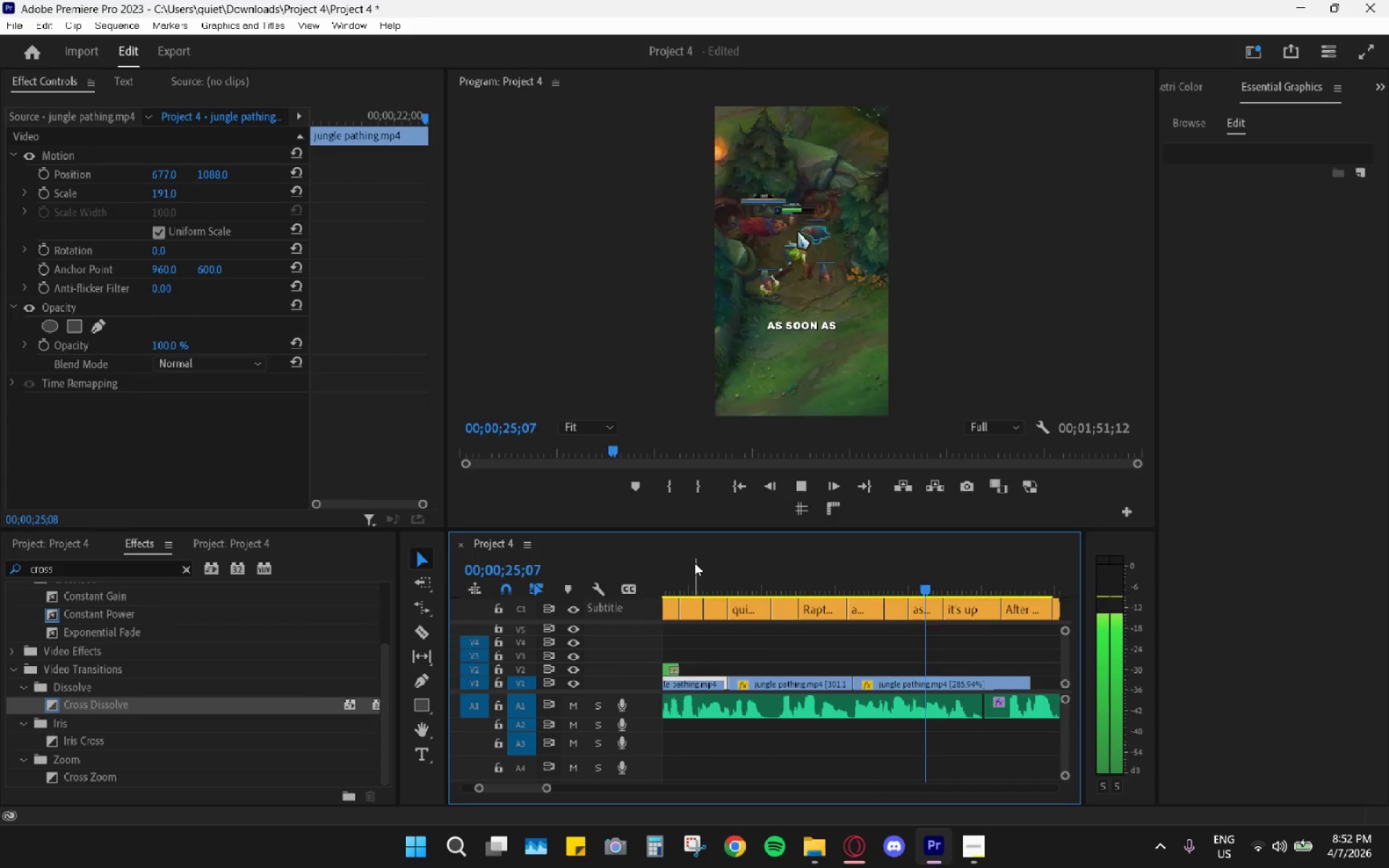 
key(Space)
 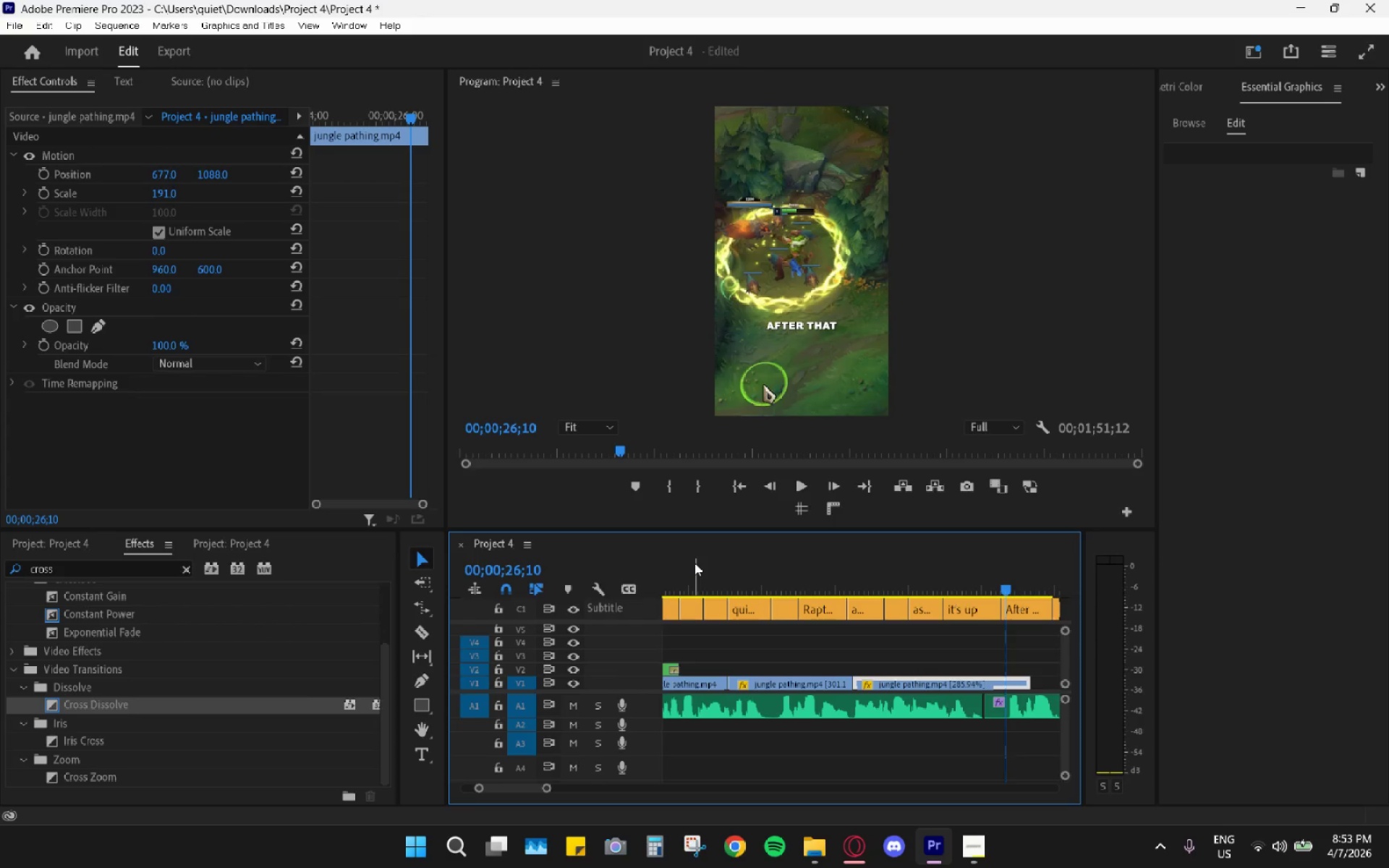 
wait(15.98)
 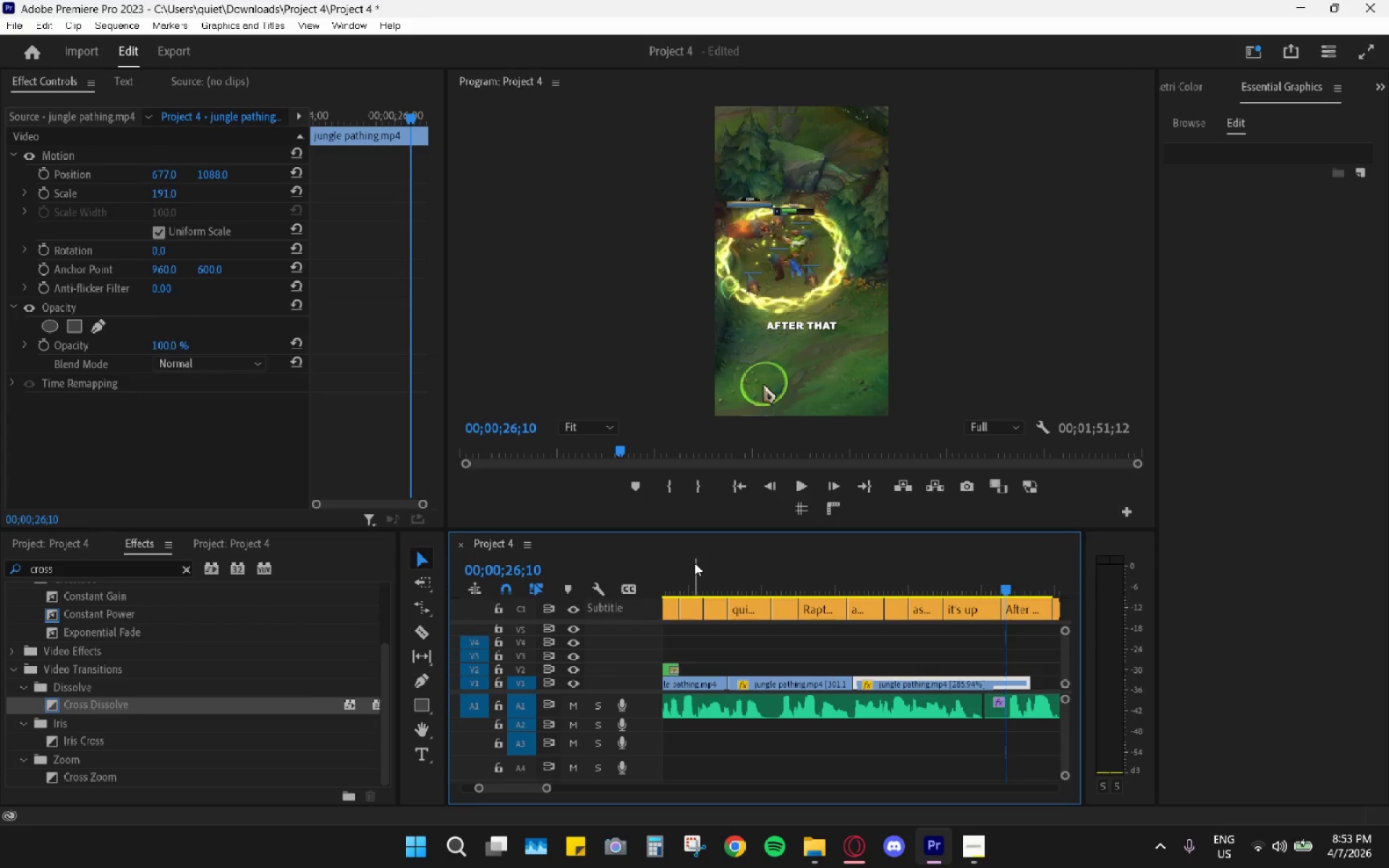 
key(Space)
 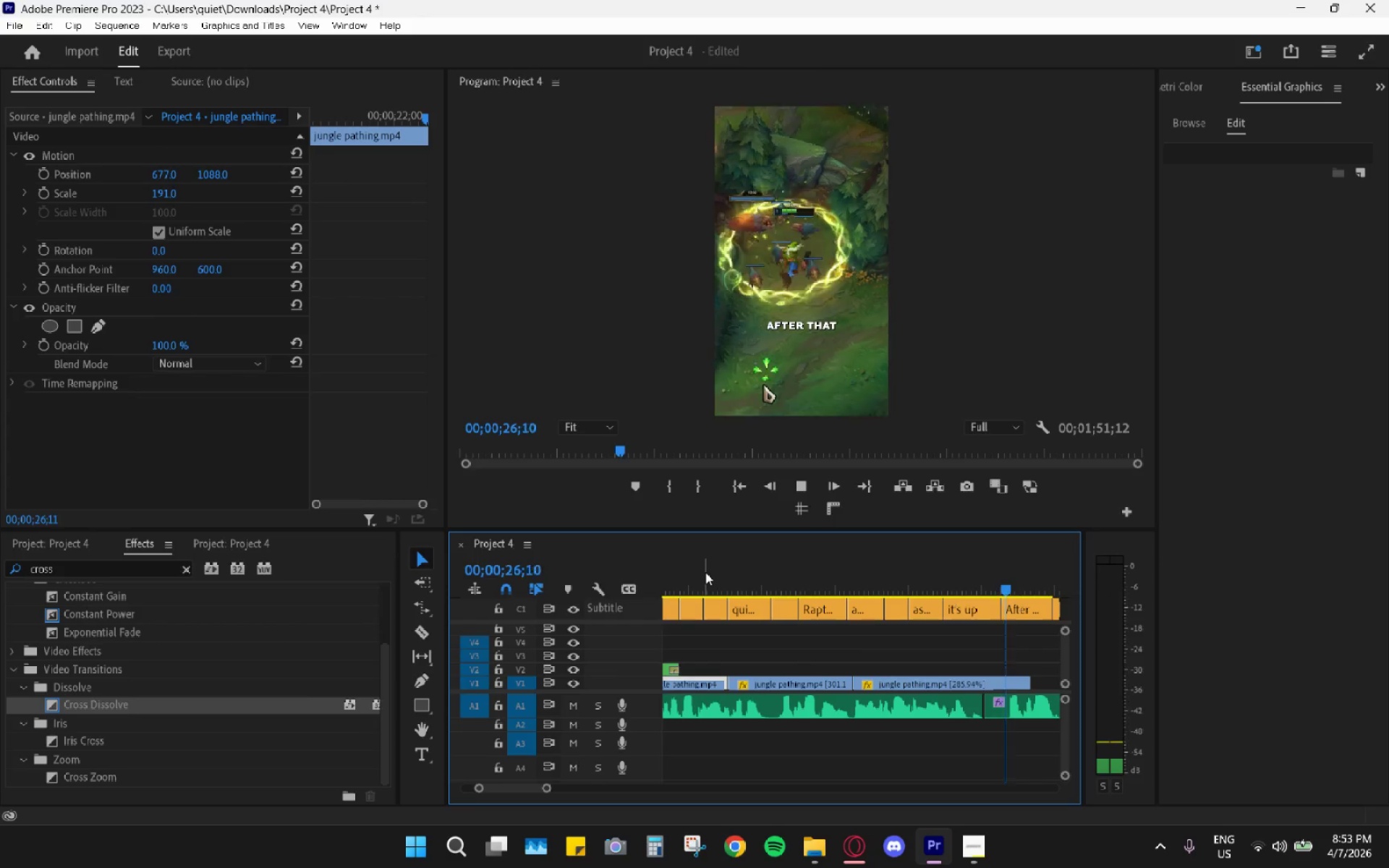 
wait(6.09)
 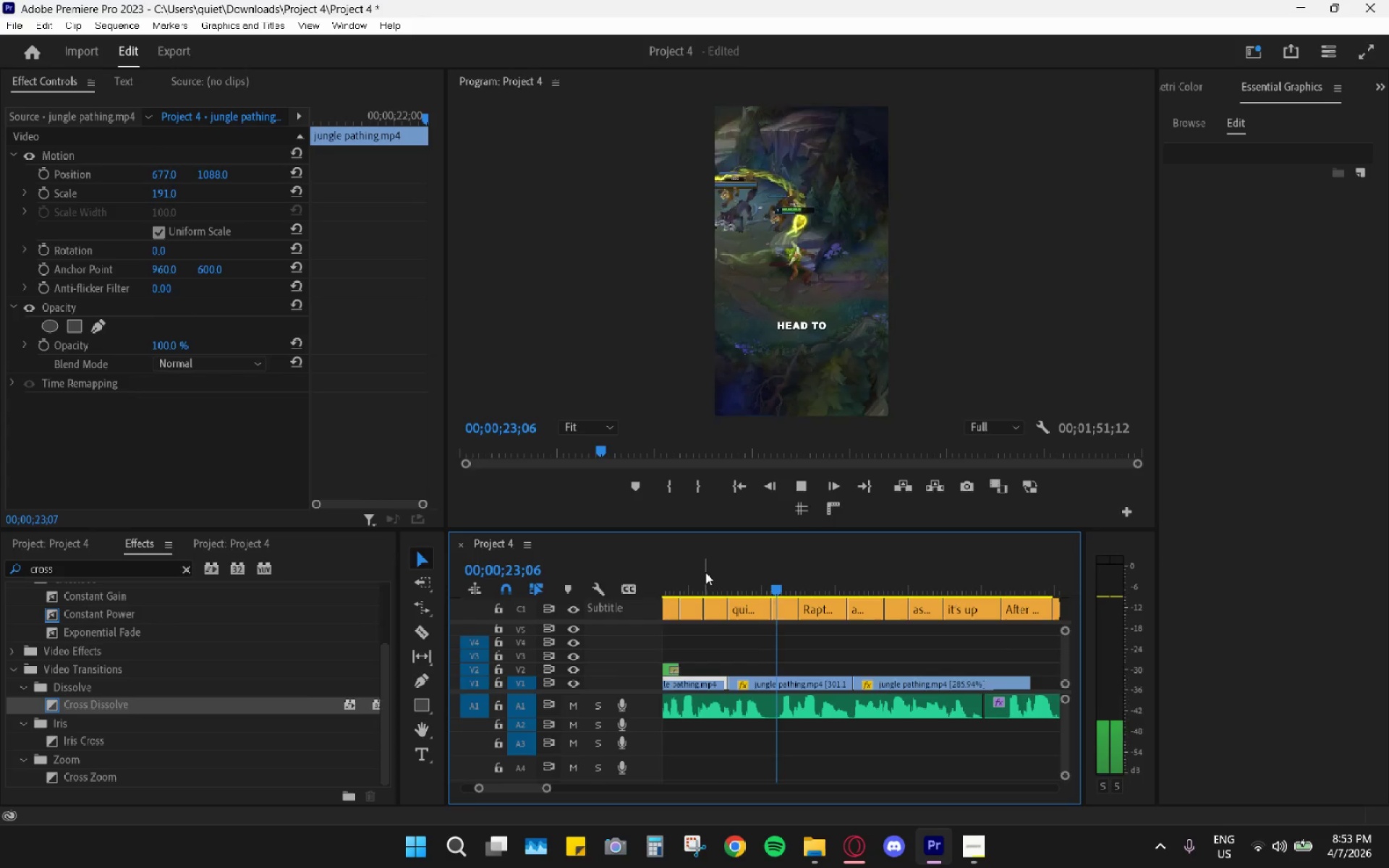 
key(Space)
 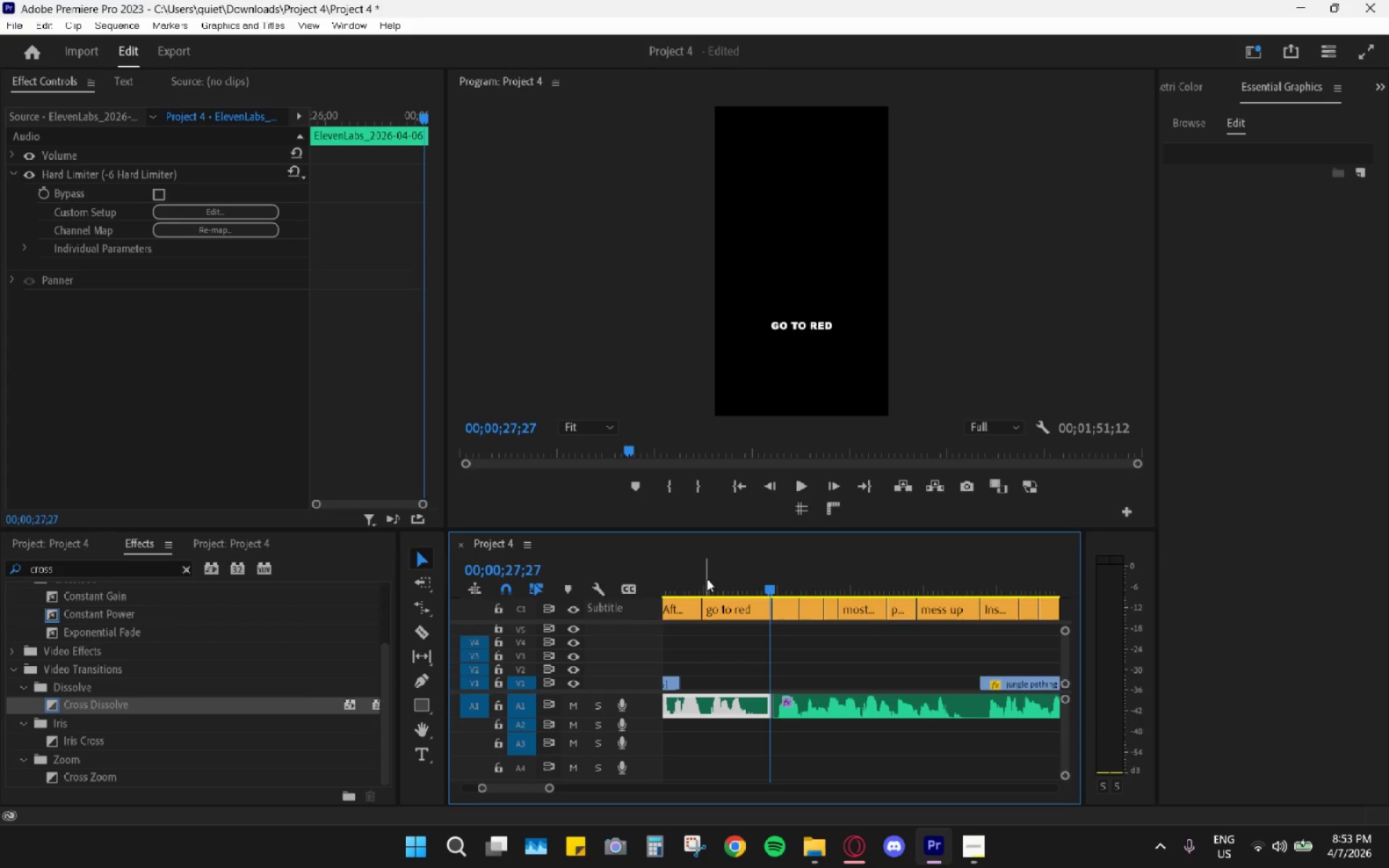 
wait(35.39)
 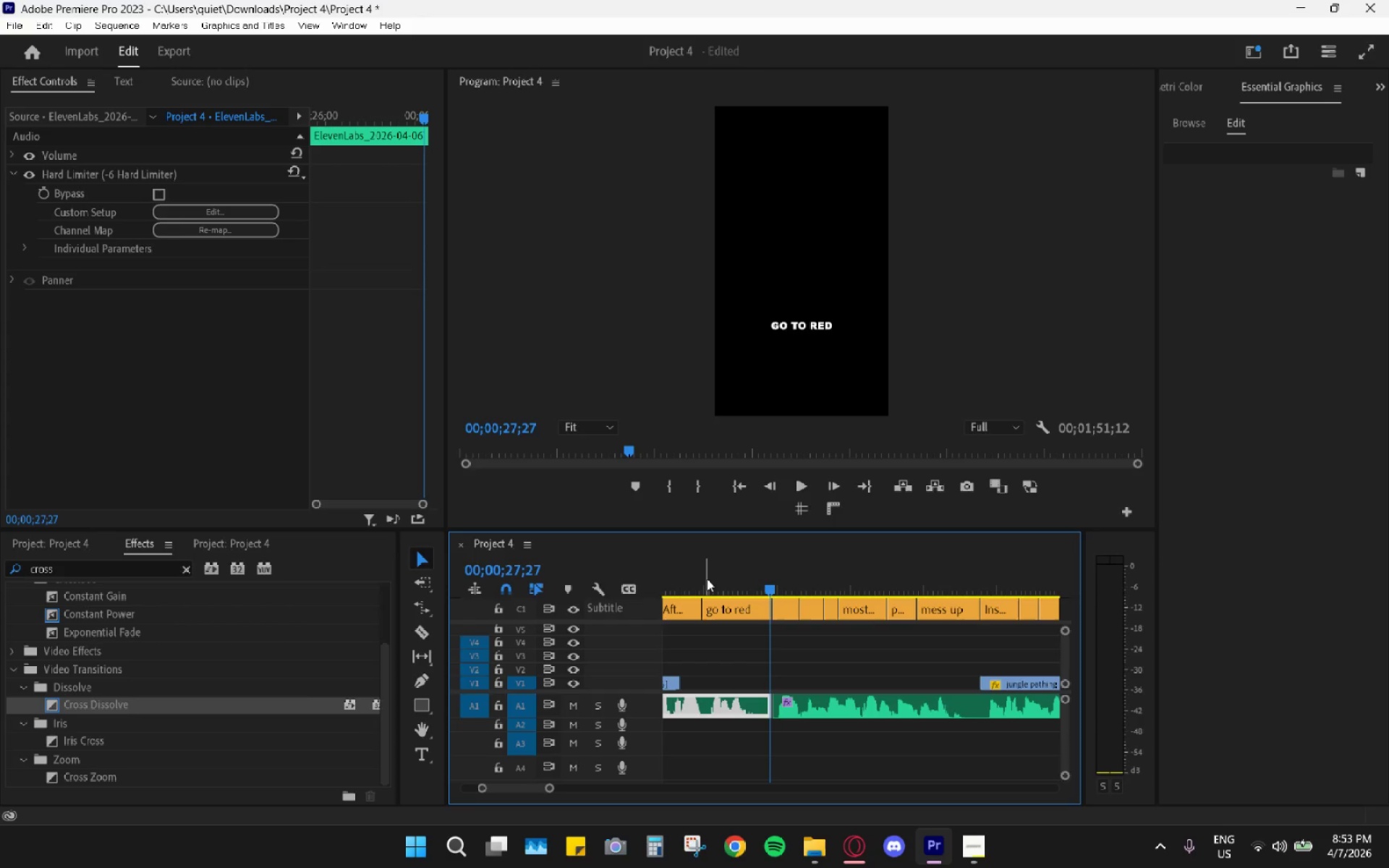 
left_click_drag(start_coordinate=[699, 555], to_coordinate=[684, 571])
 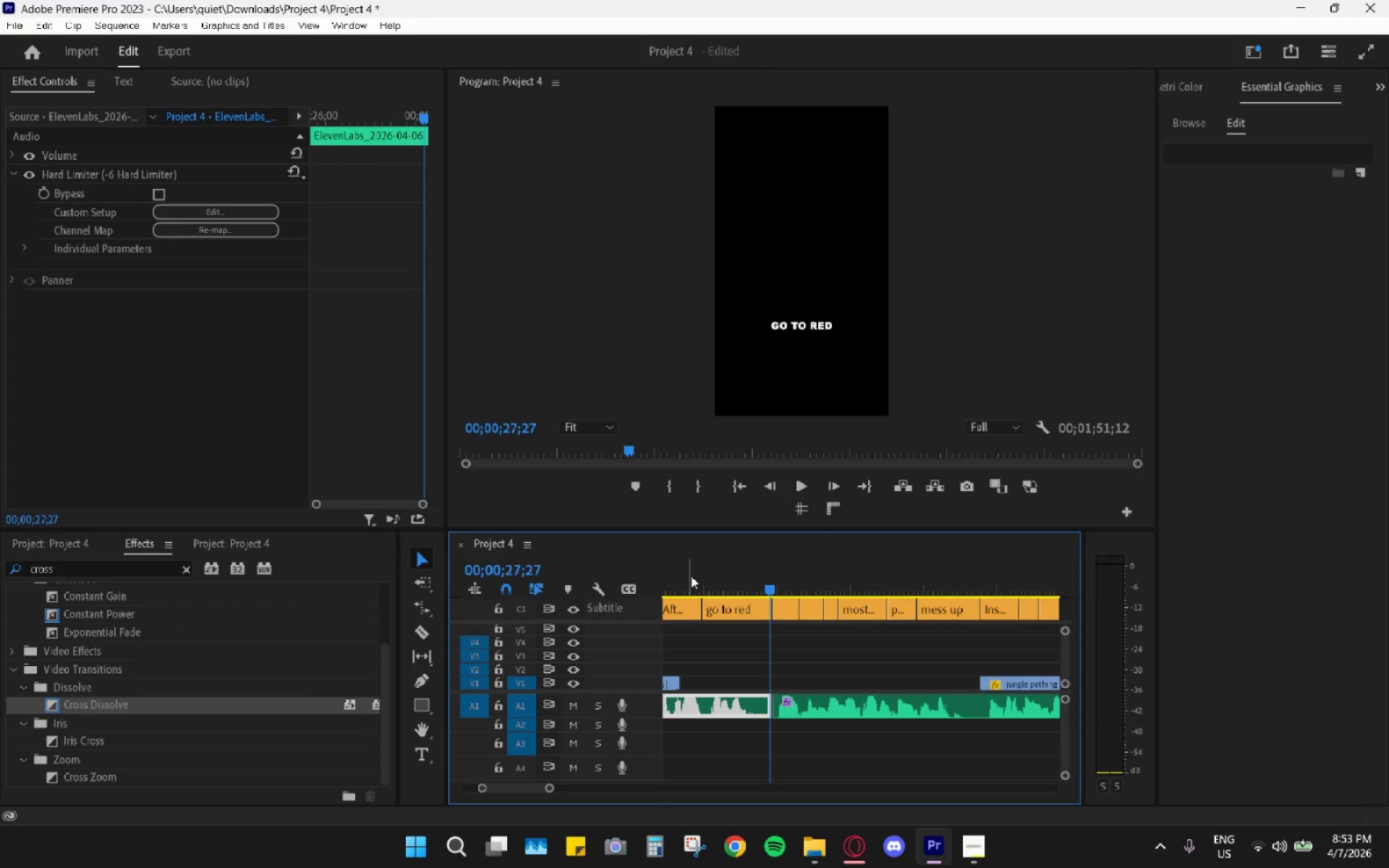 
left_click_drag(start_coordinate=[693, 576], to_coordinate=[645, 593])
 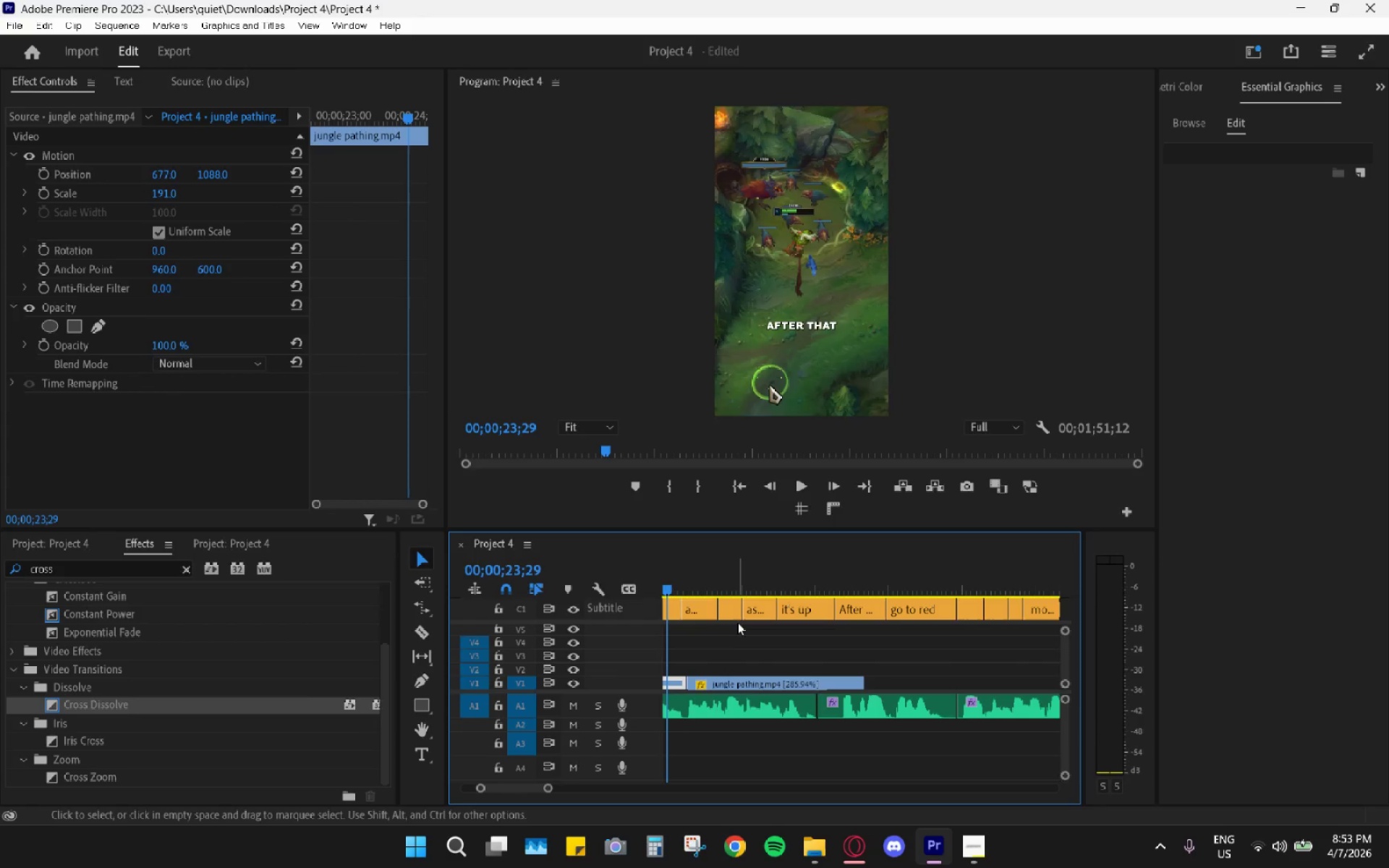 
key(Space)
 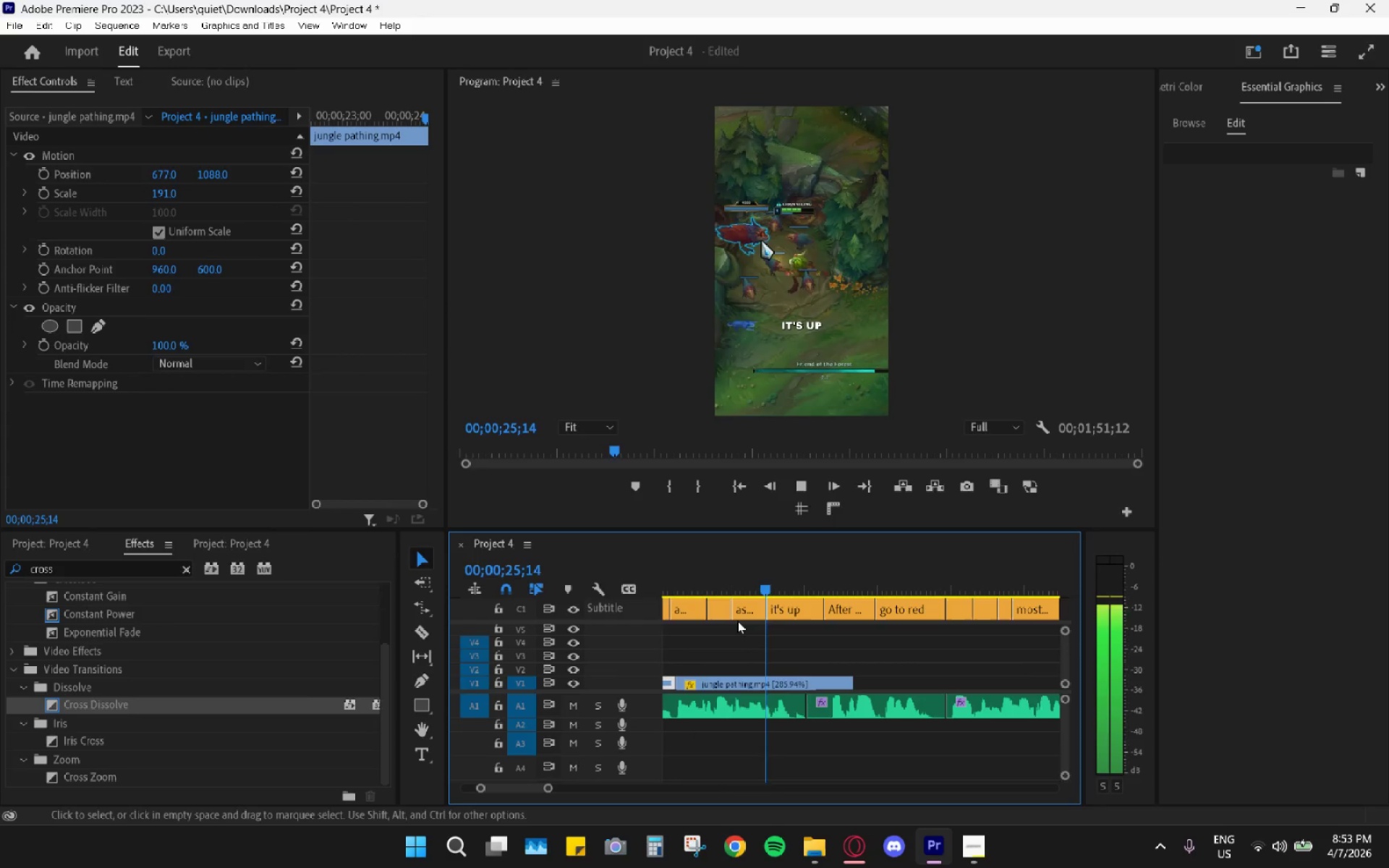 
key(Space)
 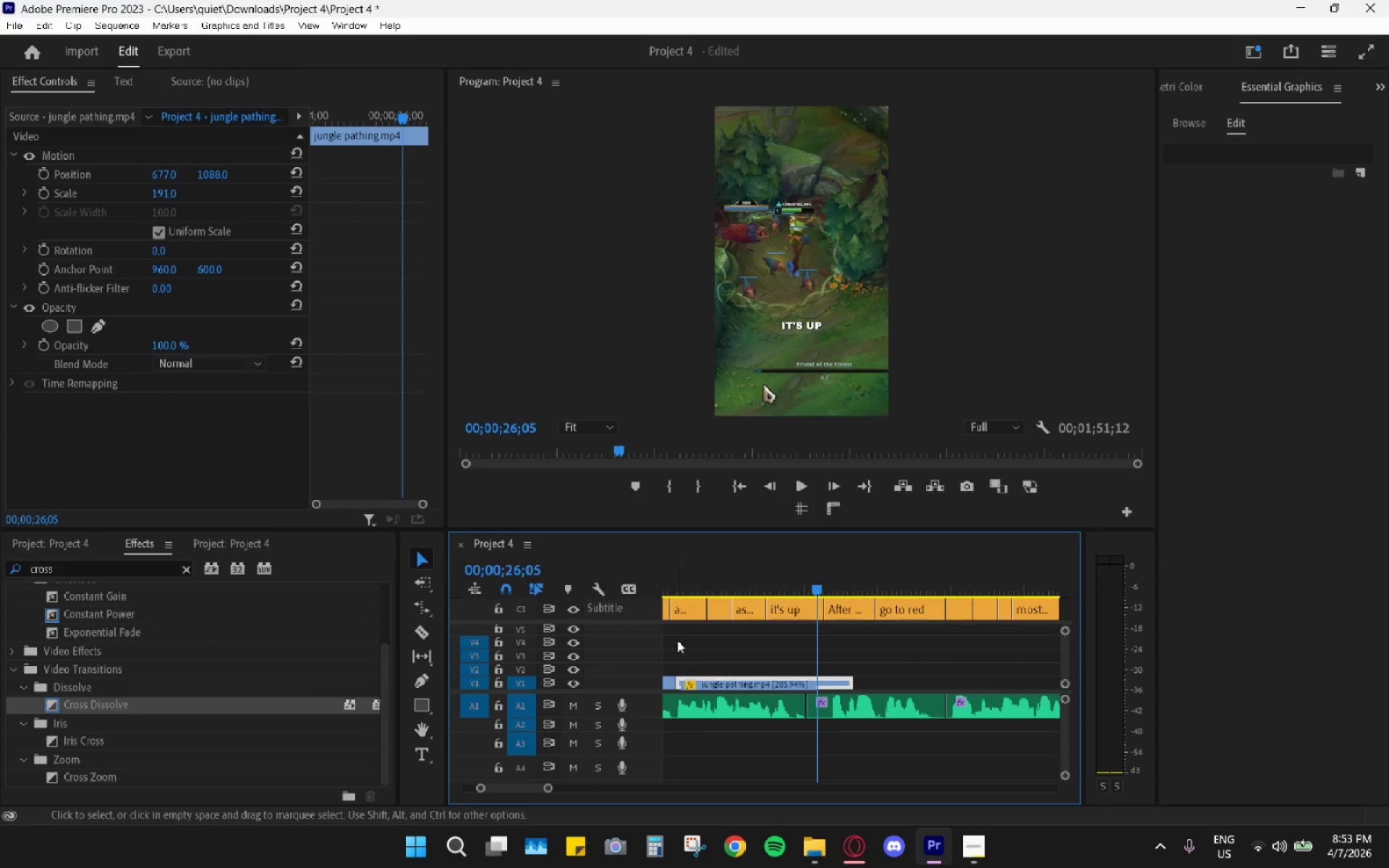 
hold_key(key=AltLeft, duration=0.56)
scroll: coordinate [685, 643], scroll_direction: none, amount: 0.0
 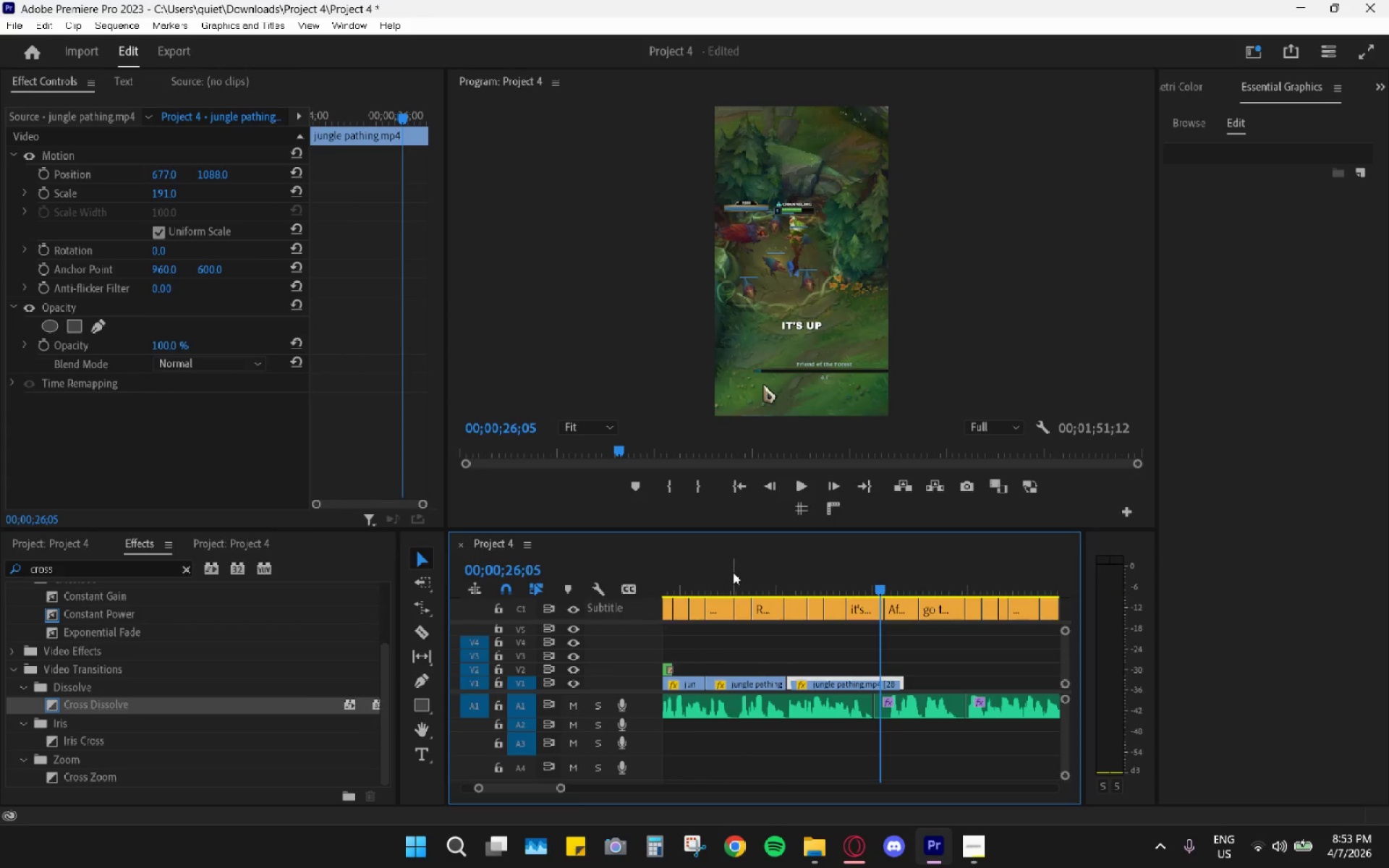 
left_click_drag(start_coordinate=[733, 572], to_coordinate=[699, 584])
 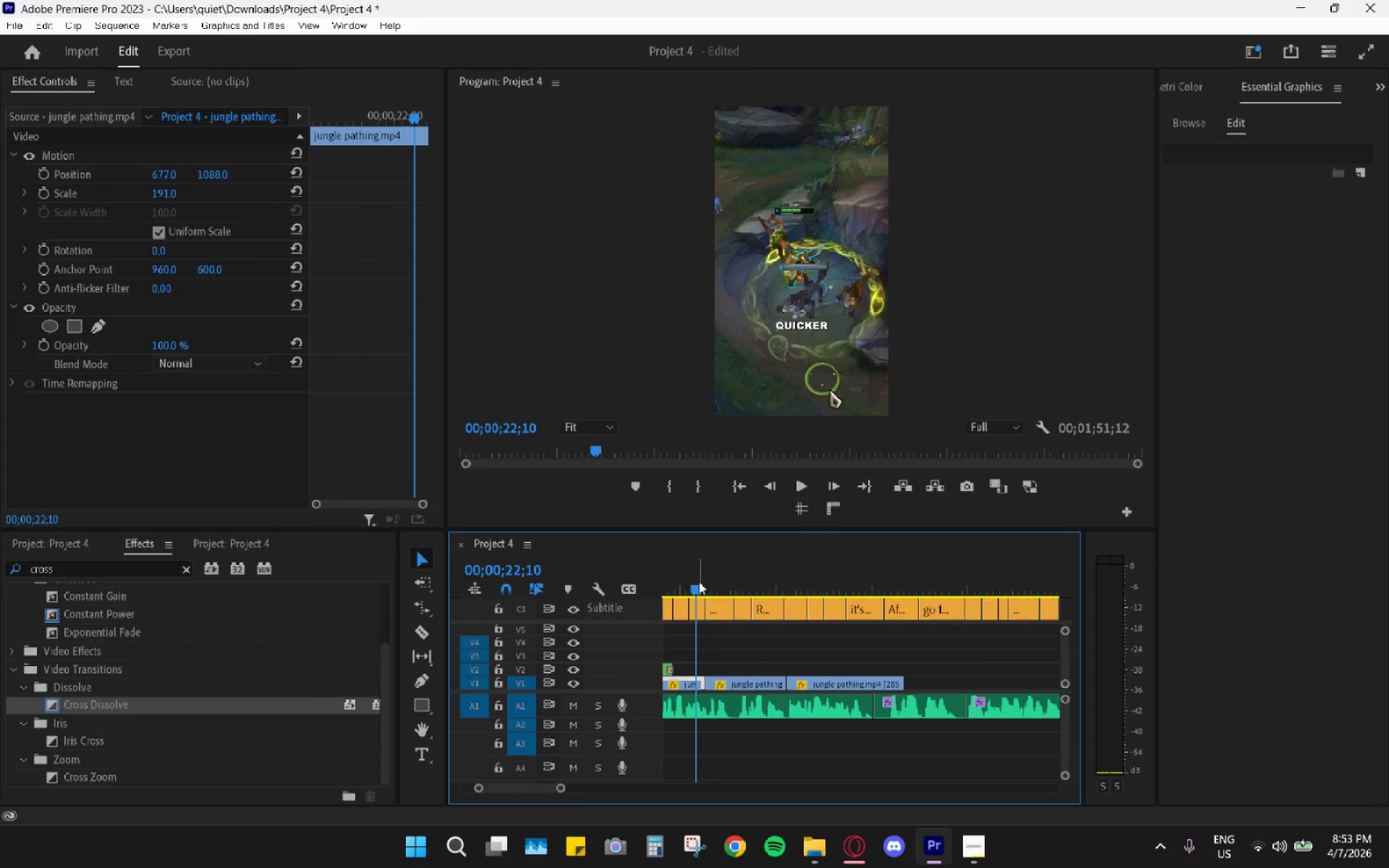 
key(Space)
 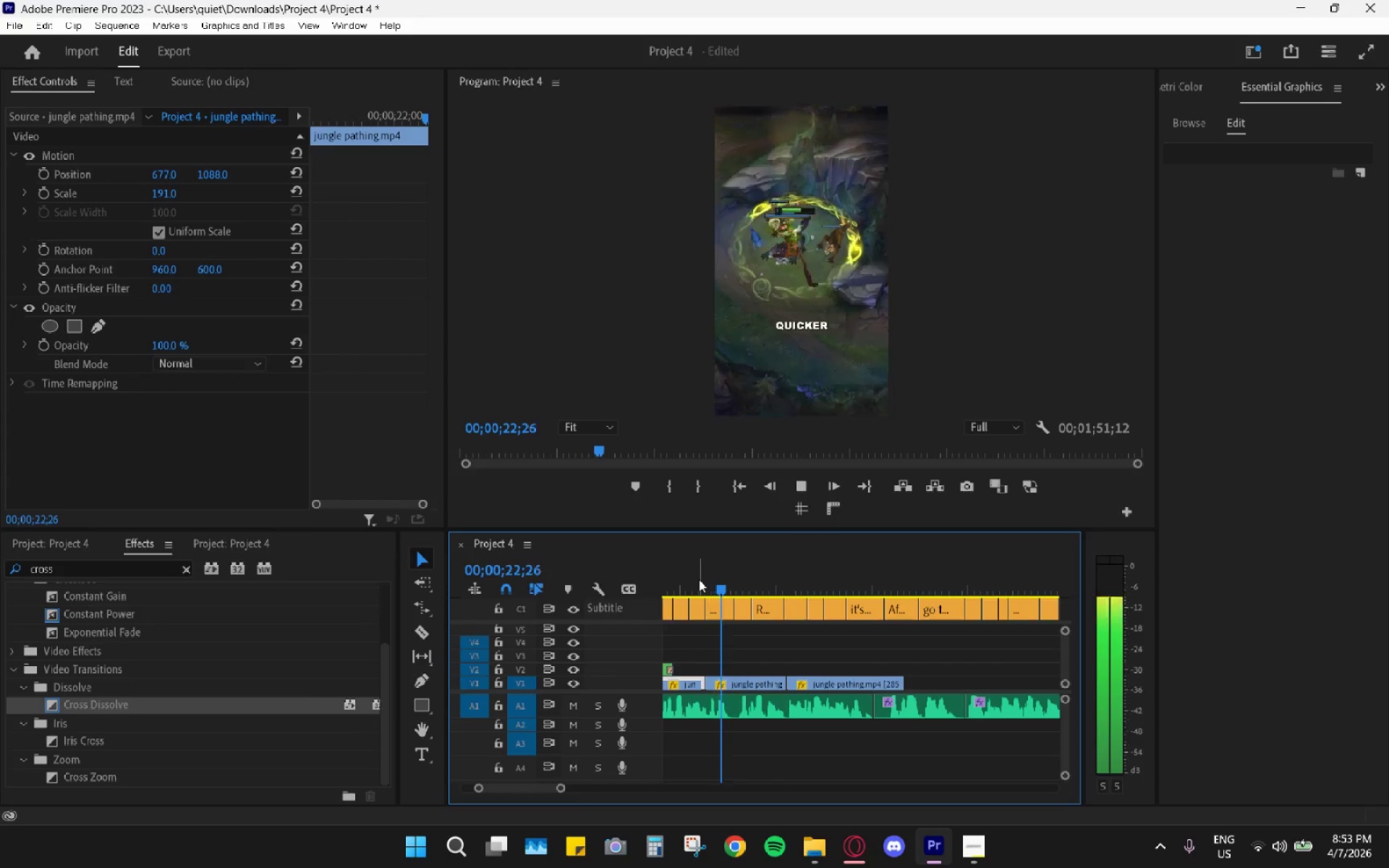 
key(Space)
 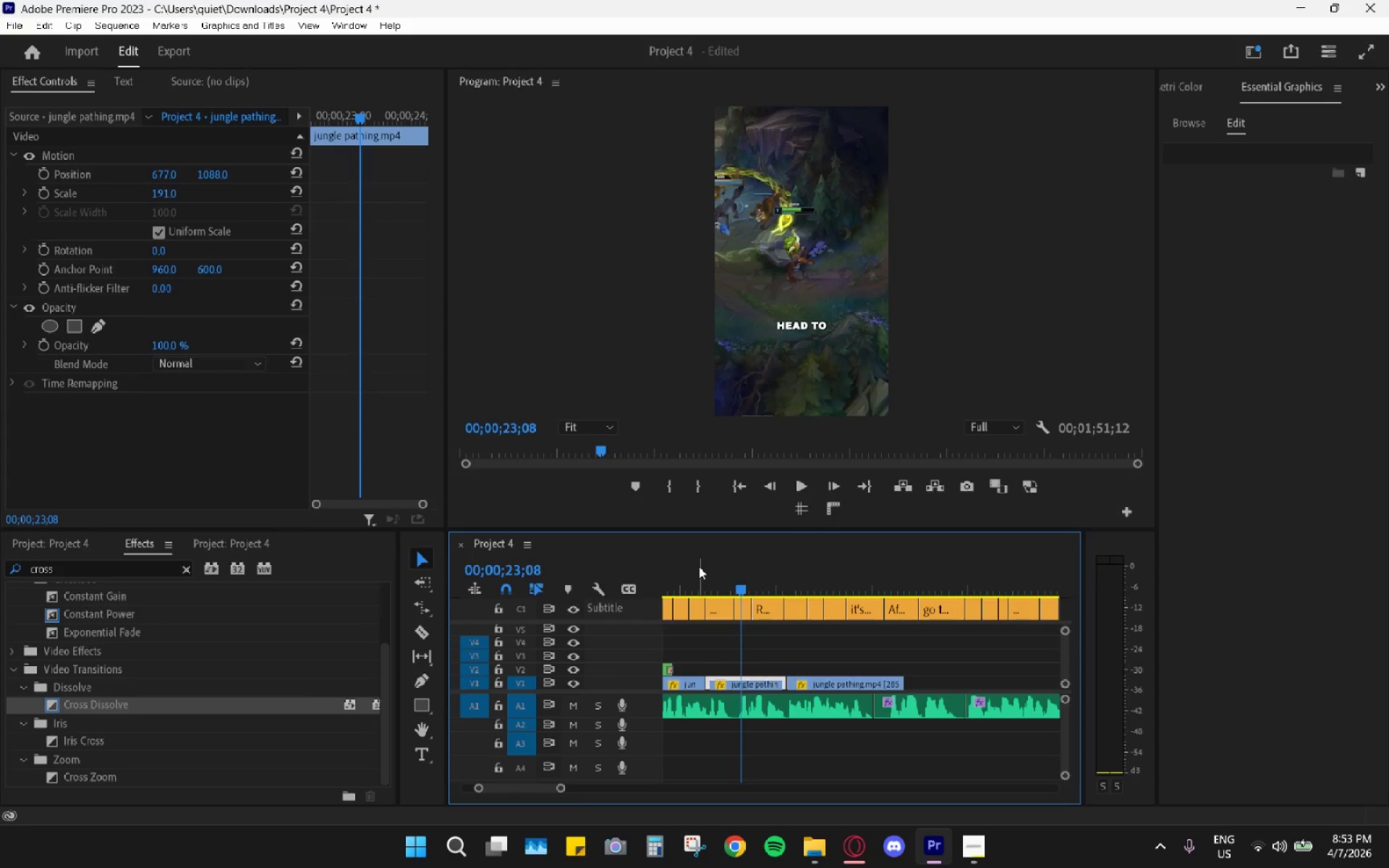 
left_click_drag(start_coordinate=[699, 566], to_coordinate=[660, 579])
 